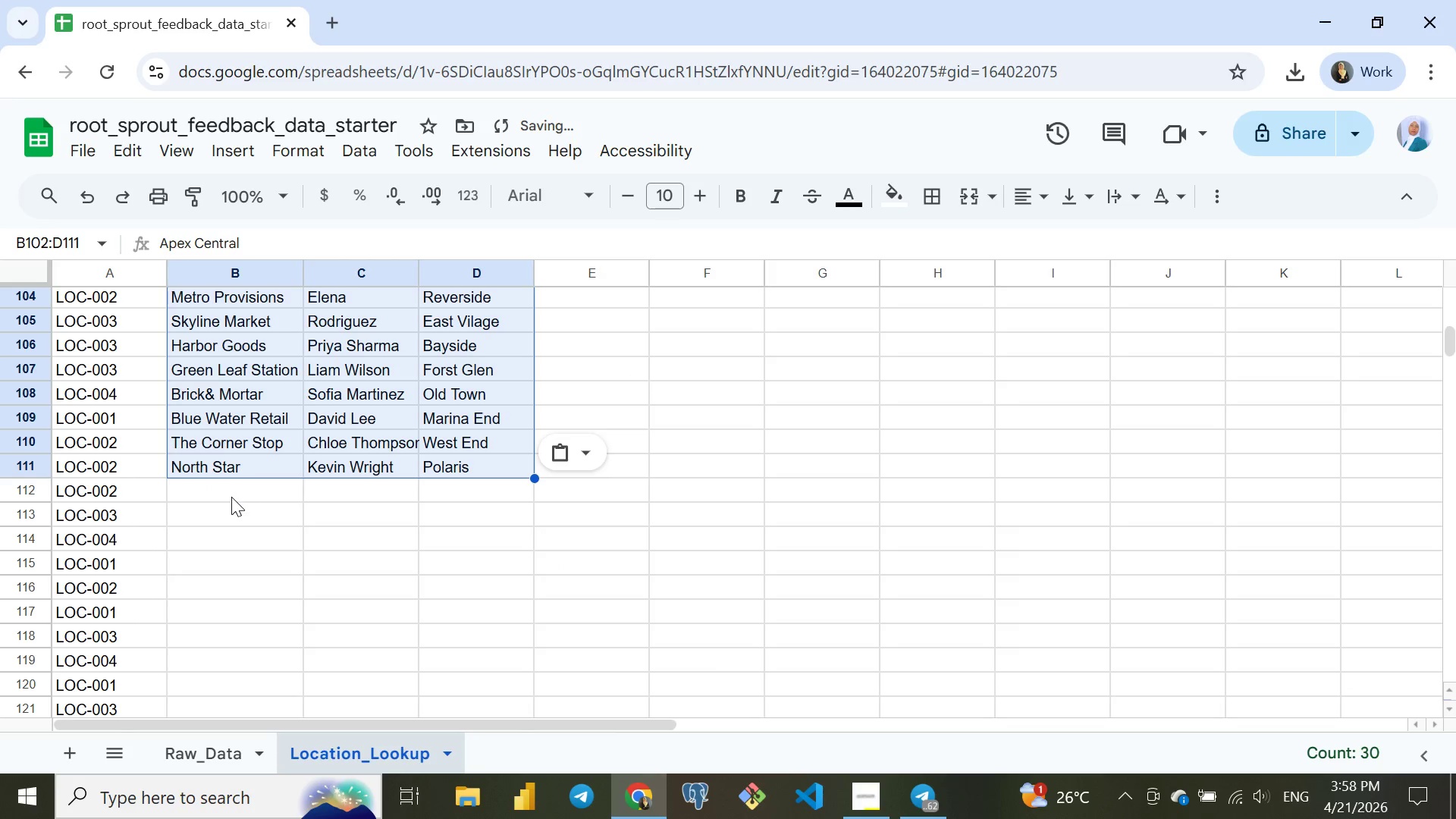 
left_click([231, 497])
 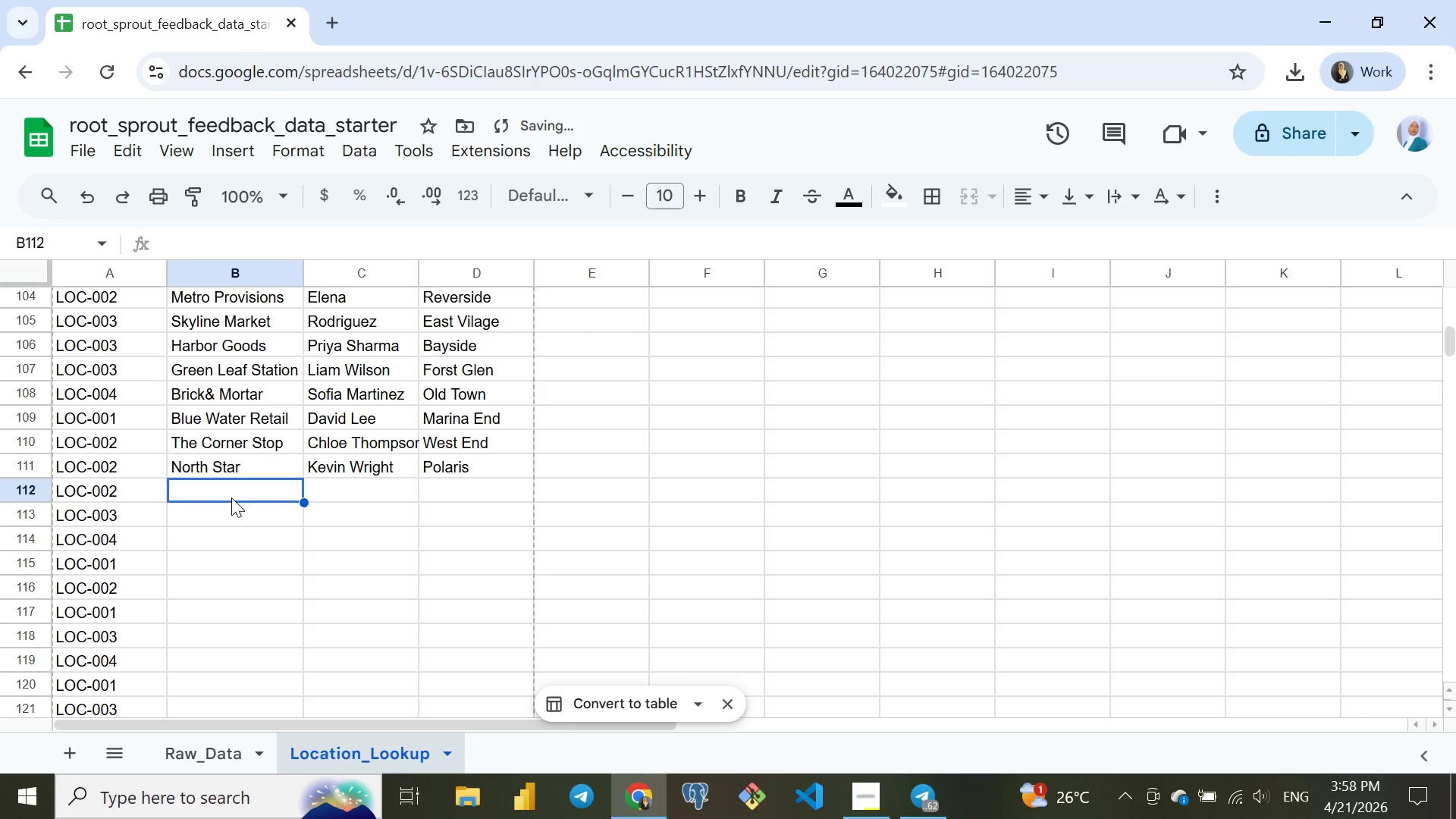 
key(Control+V)
 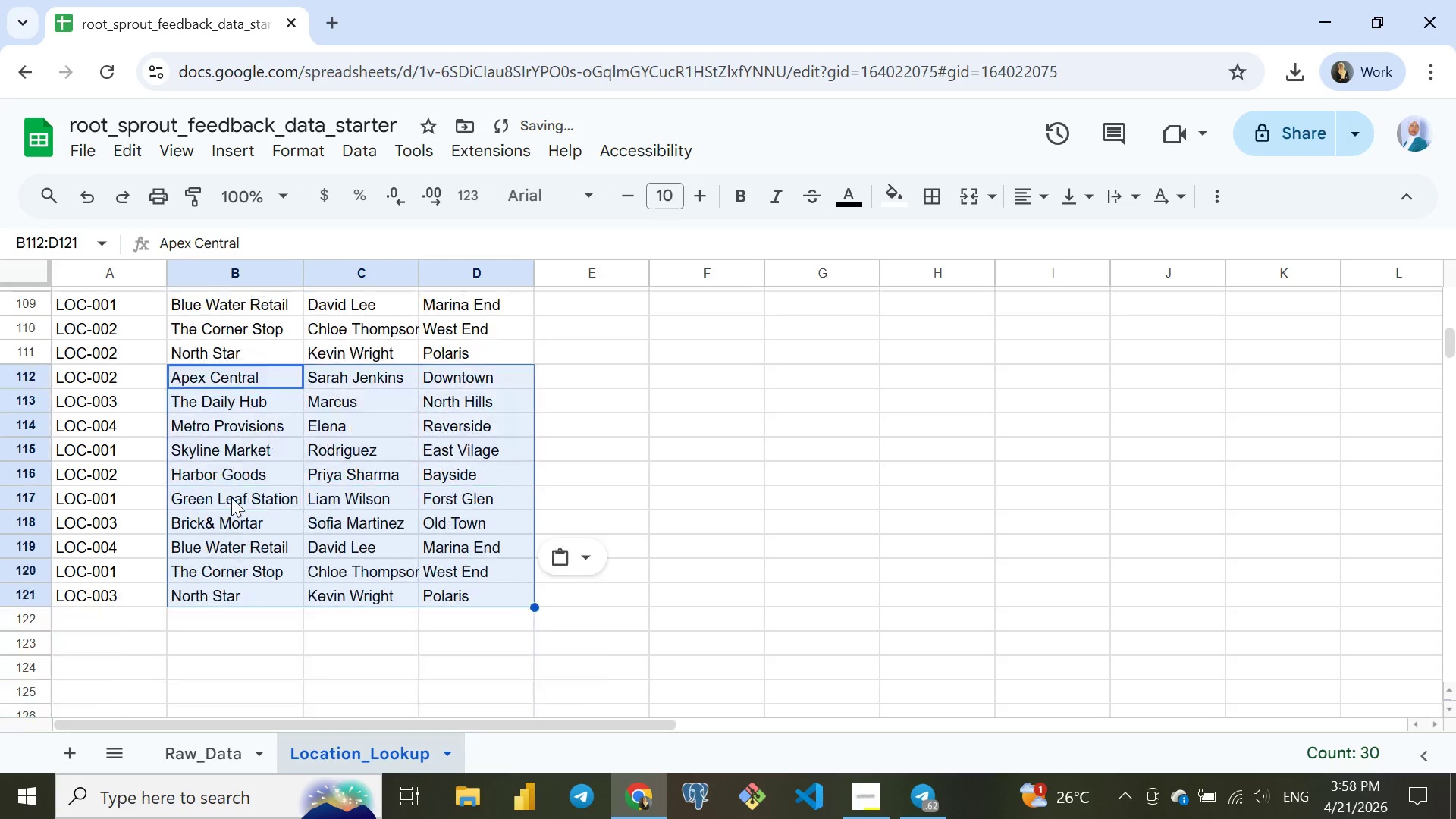 
scroll: coordinate [231, 497], scroll_direction: down, amount: 3.0
 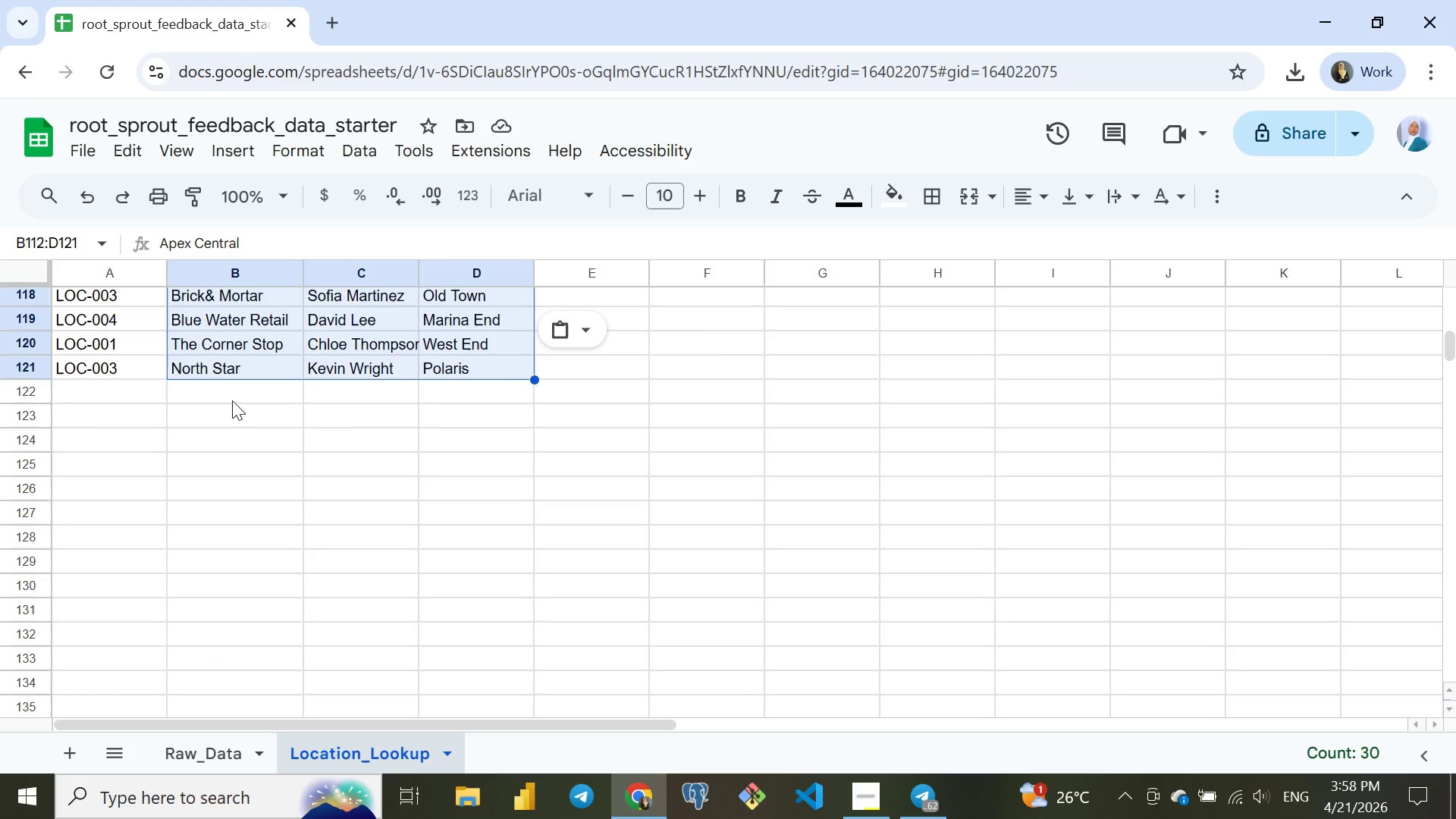 
wait(14.16)
 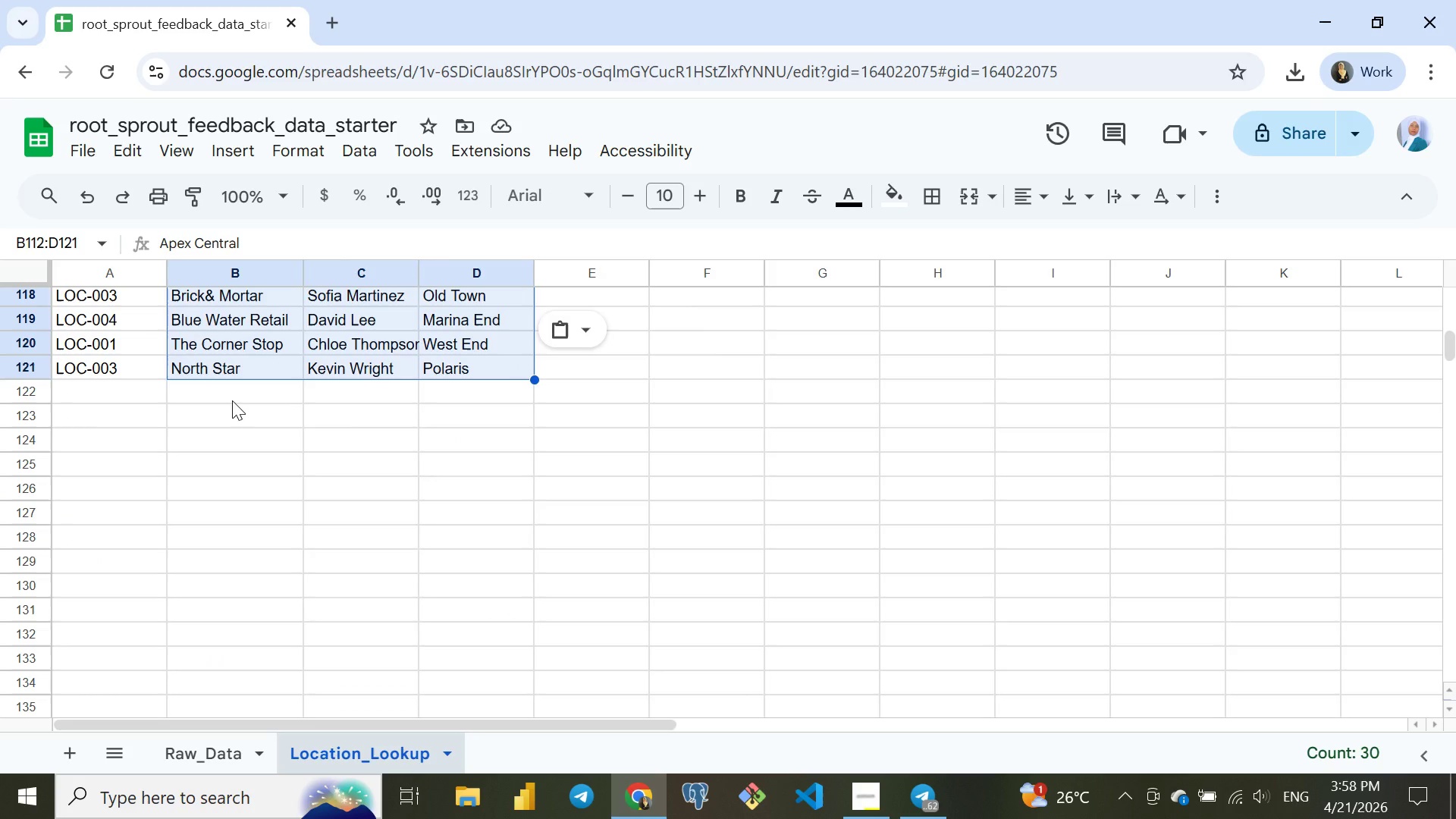 
left_click([67, 748])
 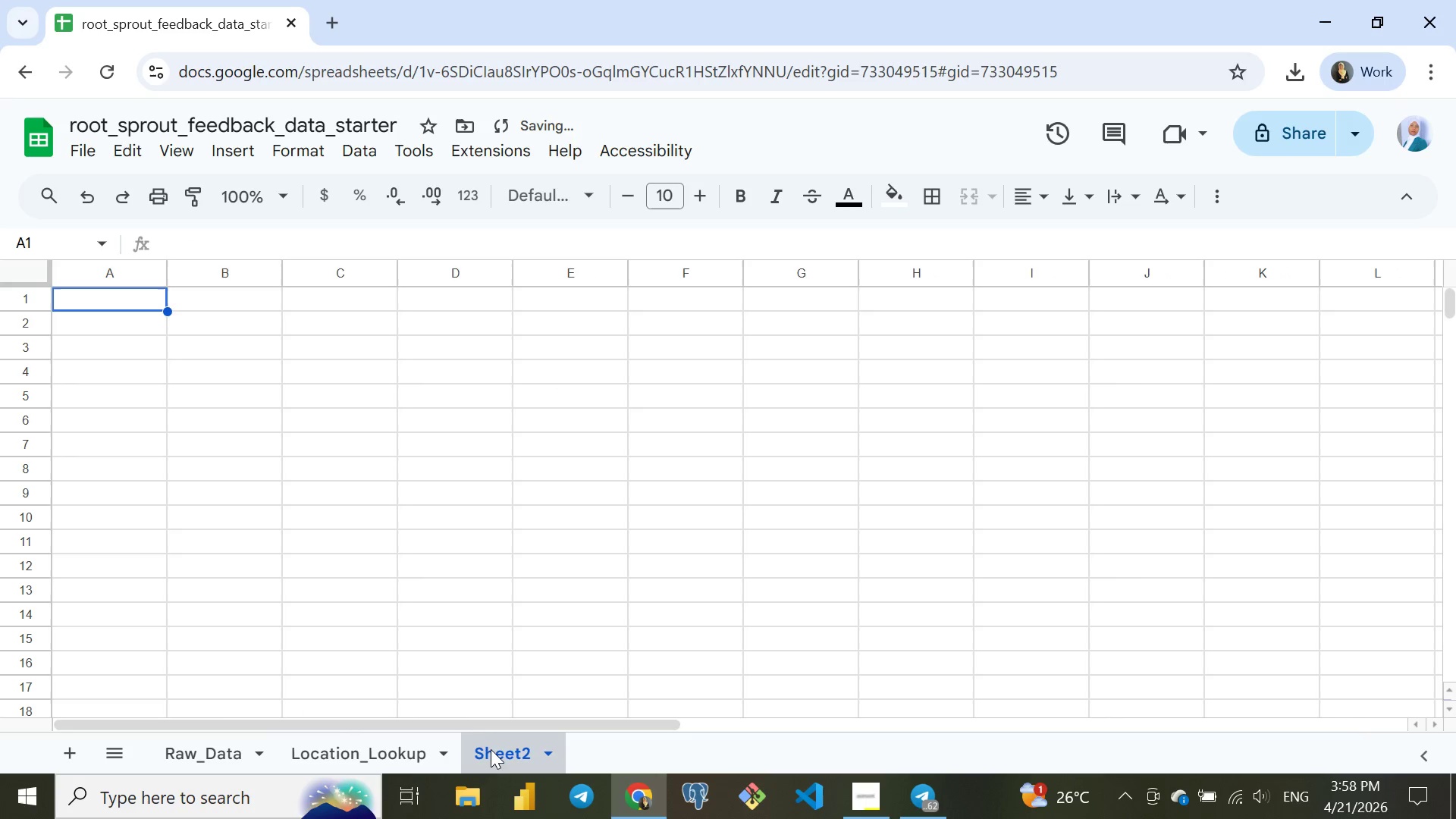 
double_click([492, 748])
 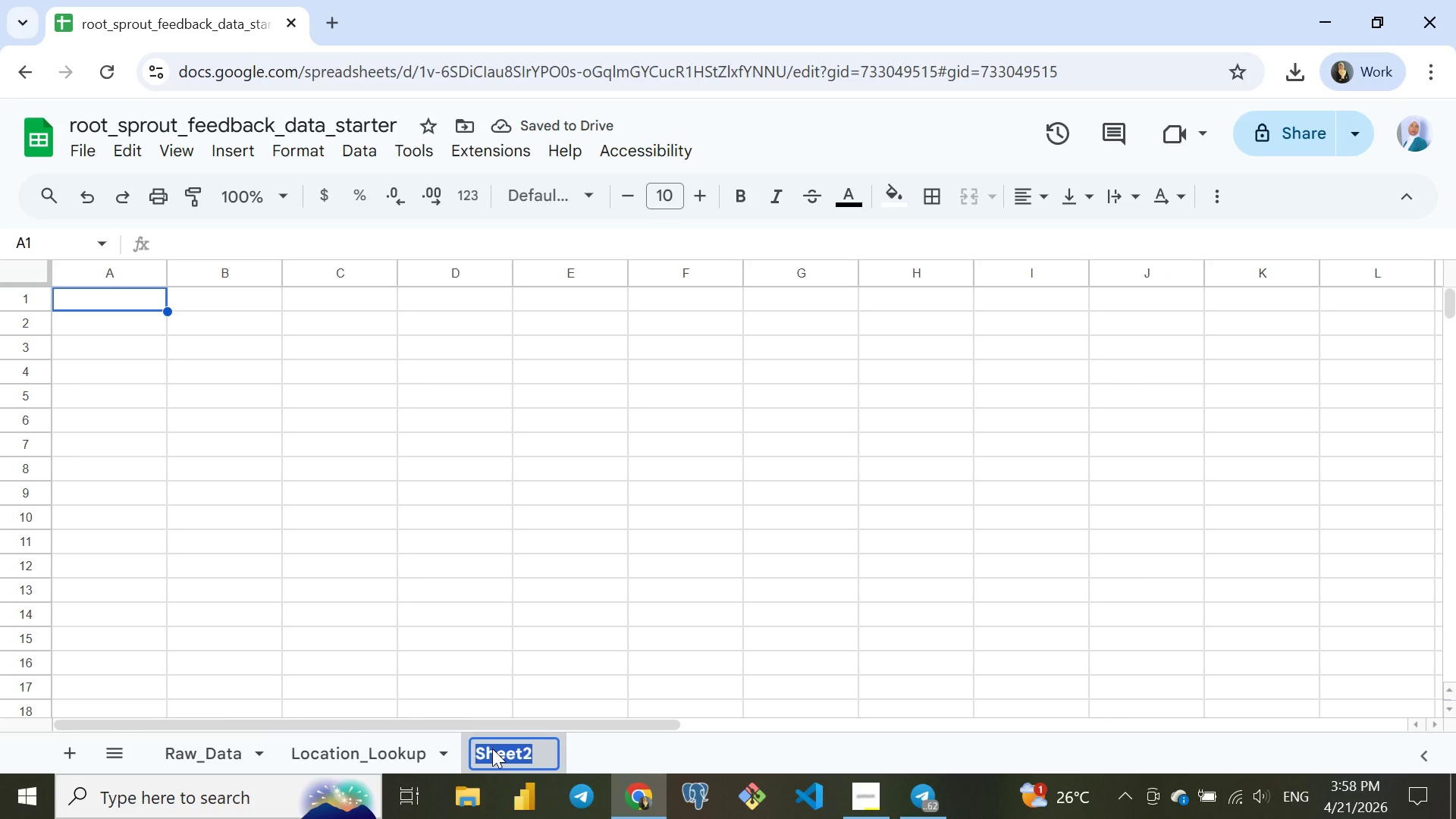 
type(Weights_Config)
 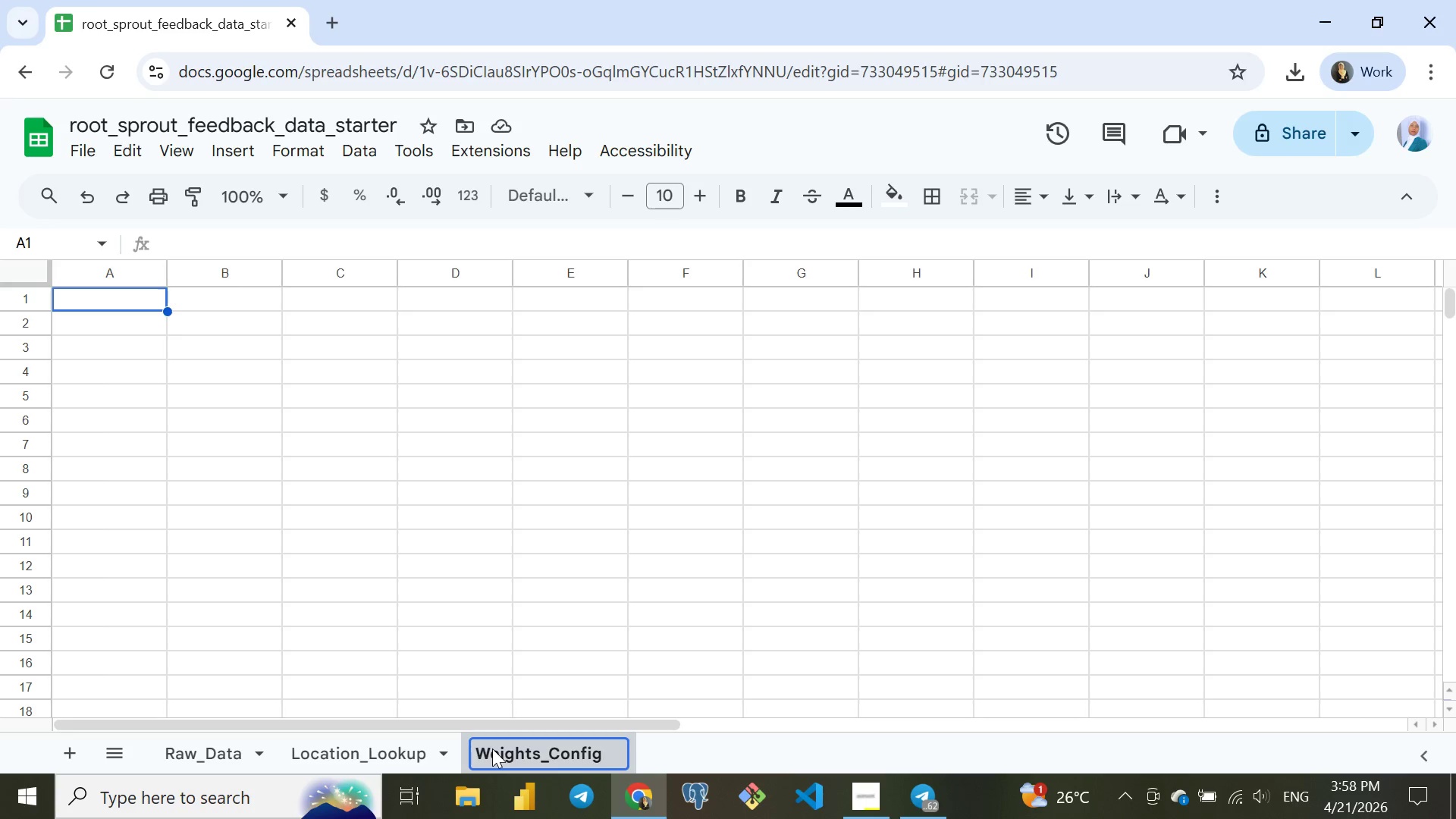 
key(Enter)
 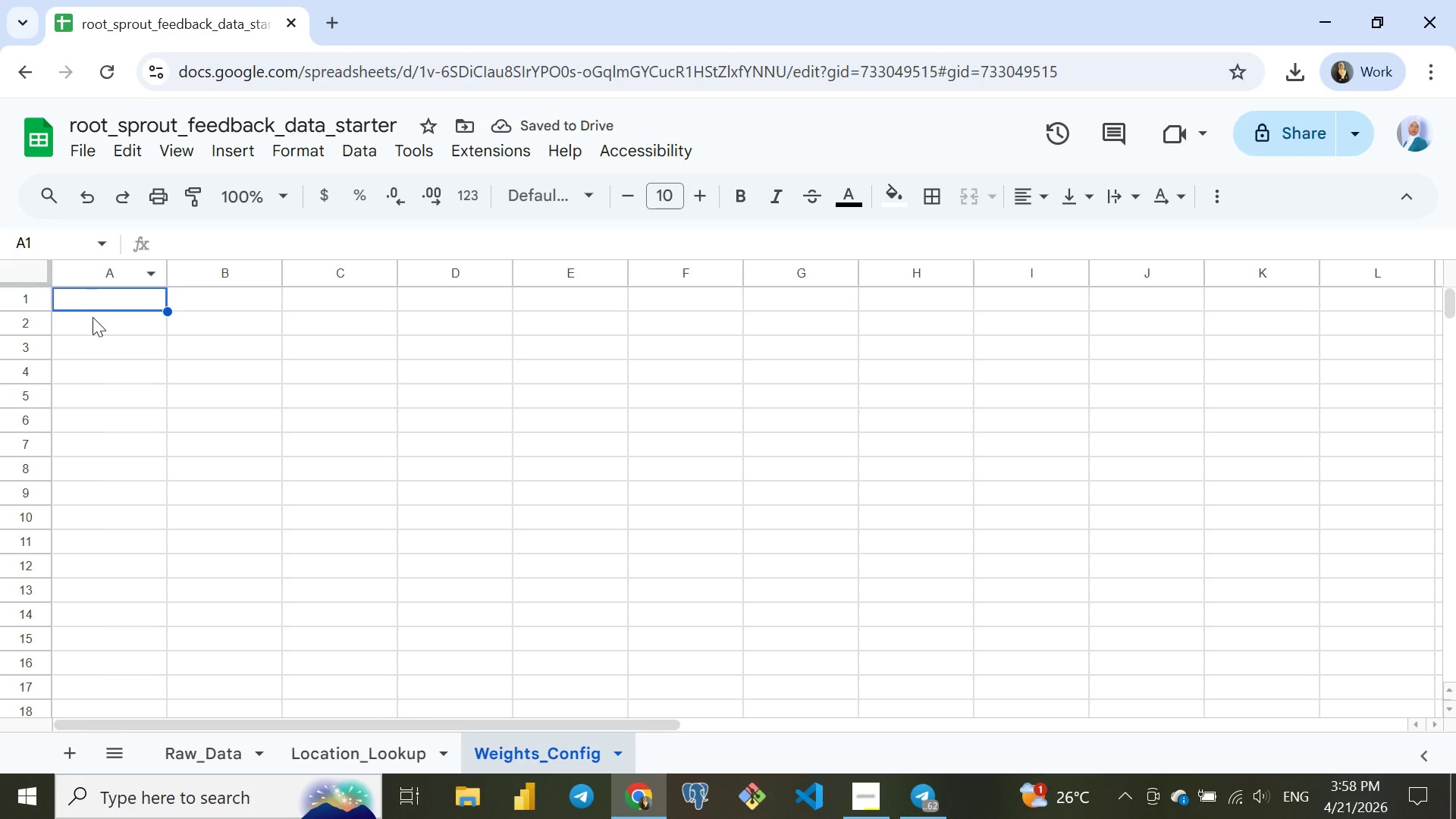 
wait(6.16)
 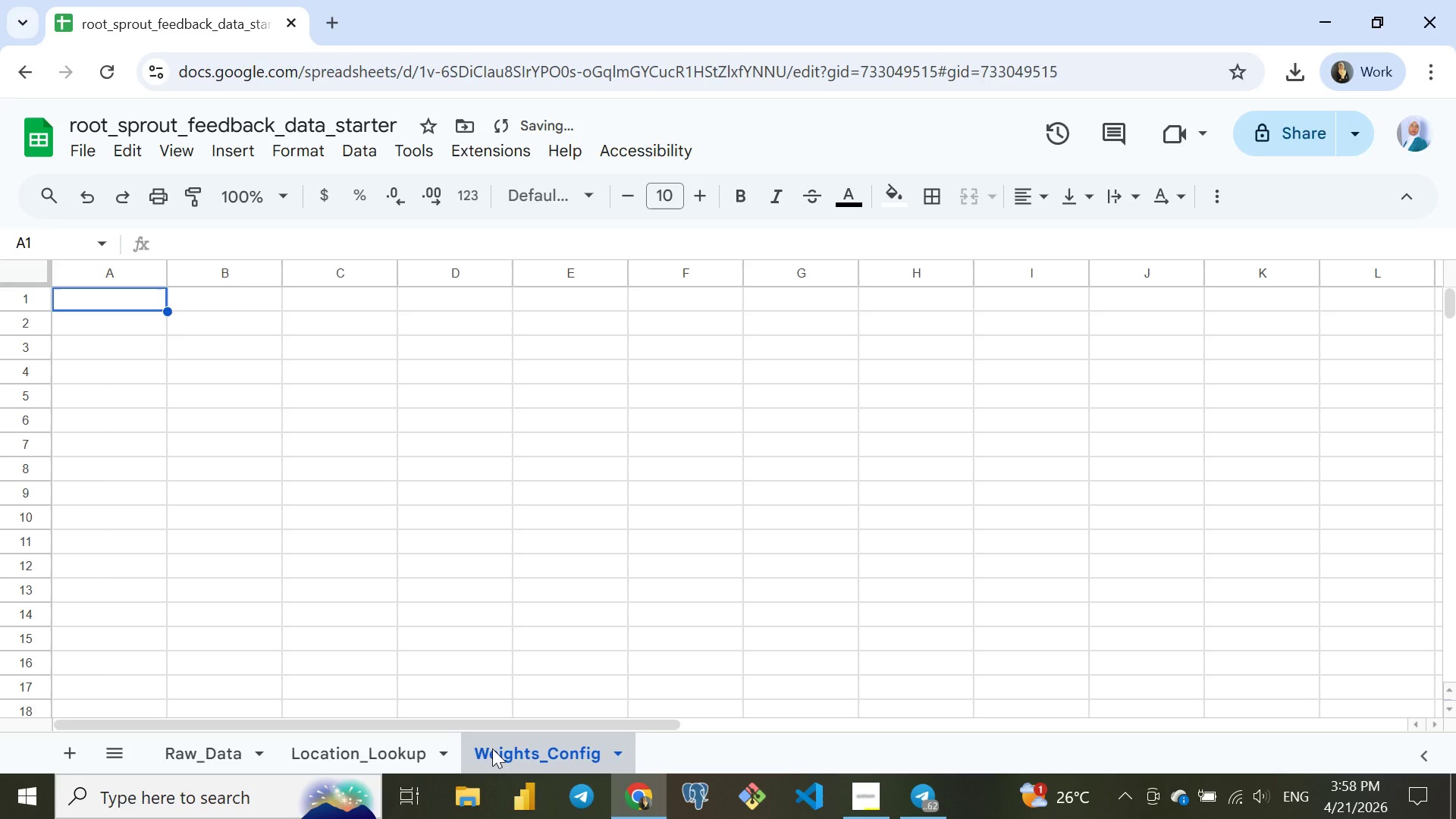 
type(Metric)
 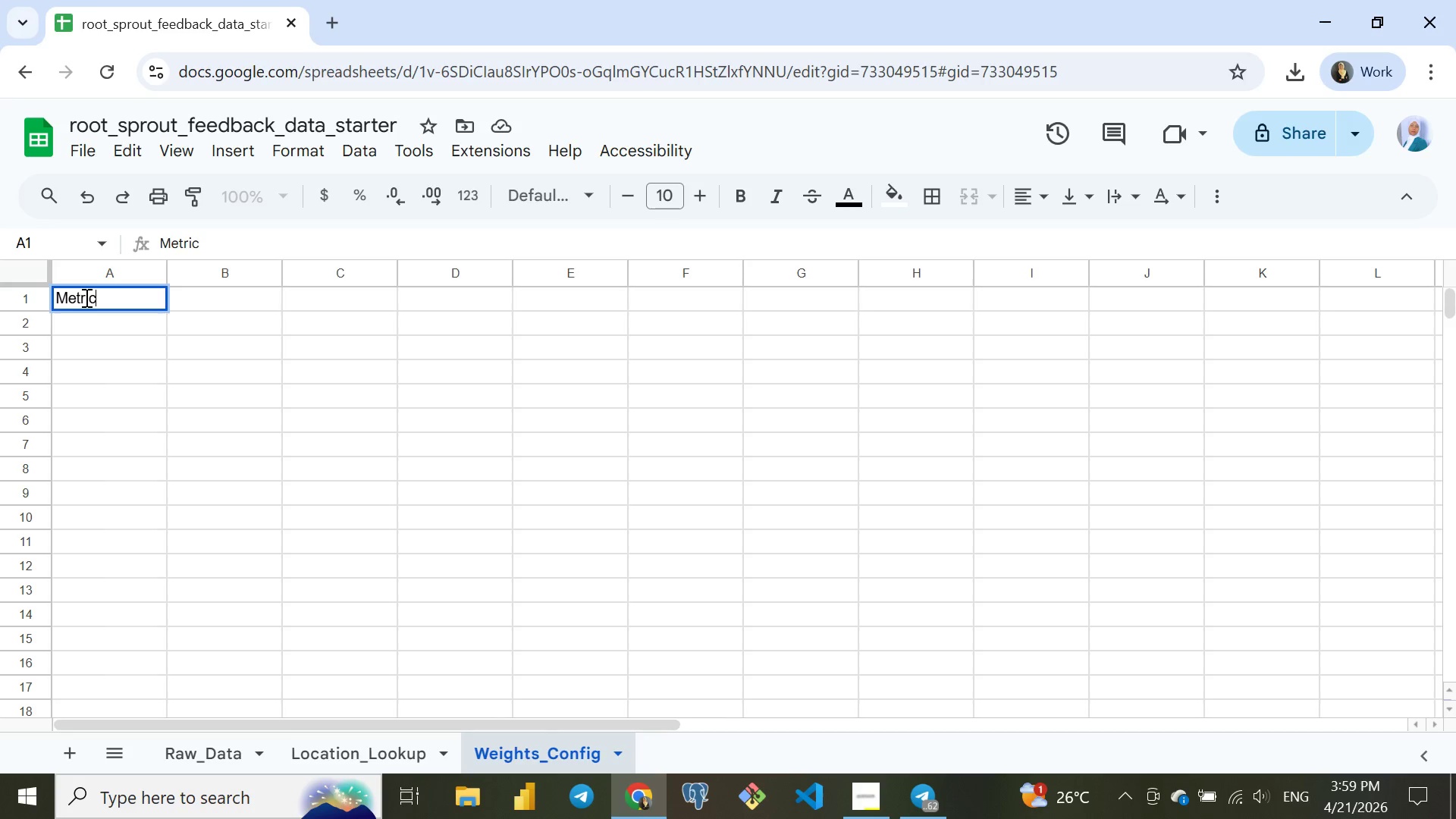 
key(ArrowRight)
 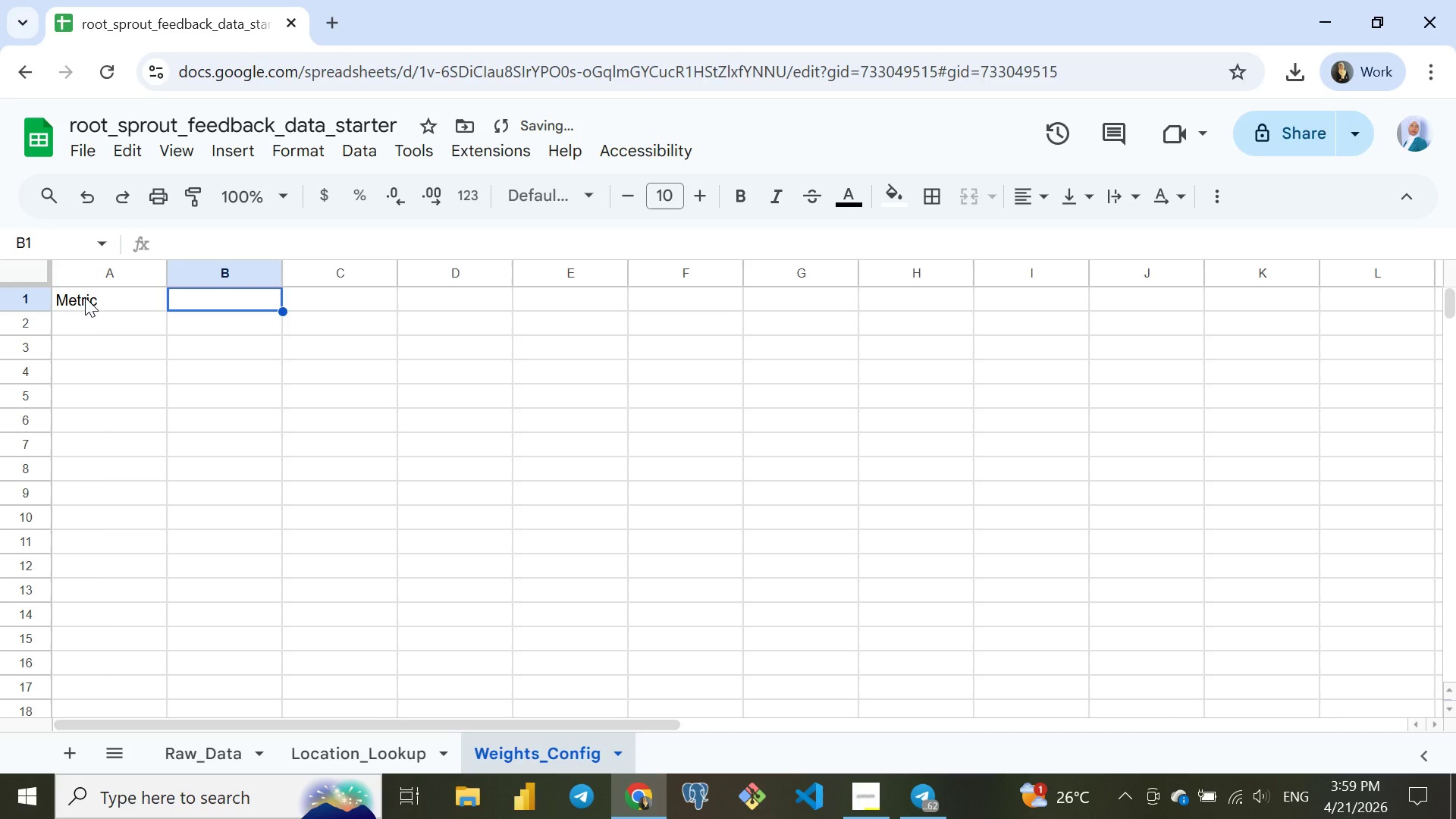 
type(Weight)
 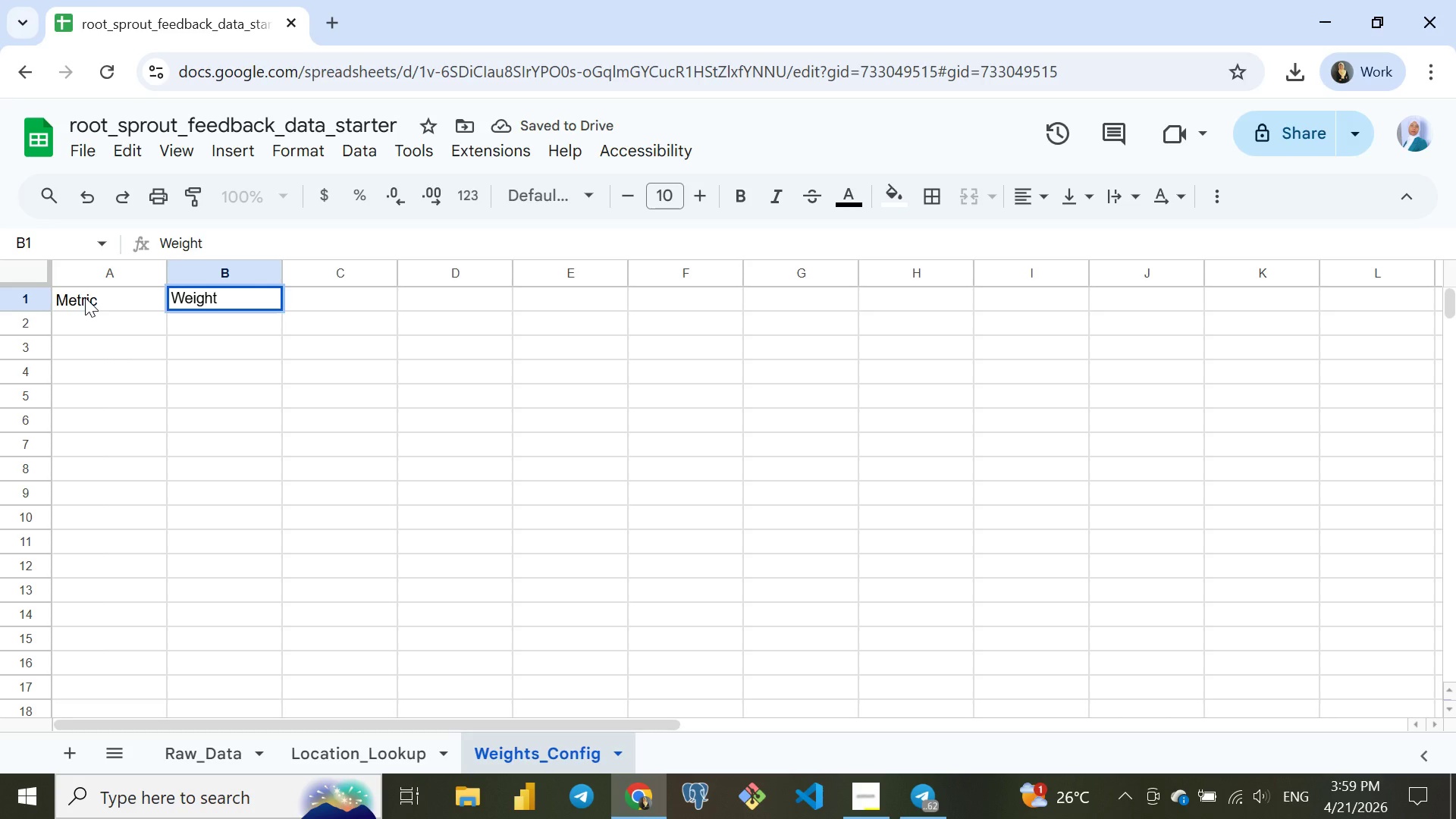 
key(Enter)
 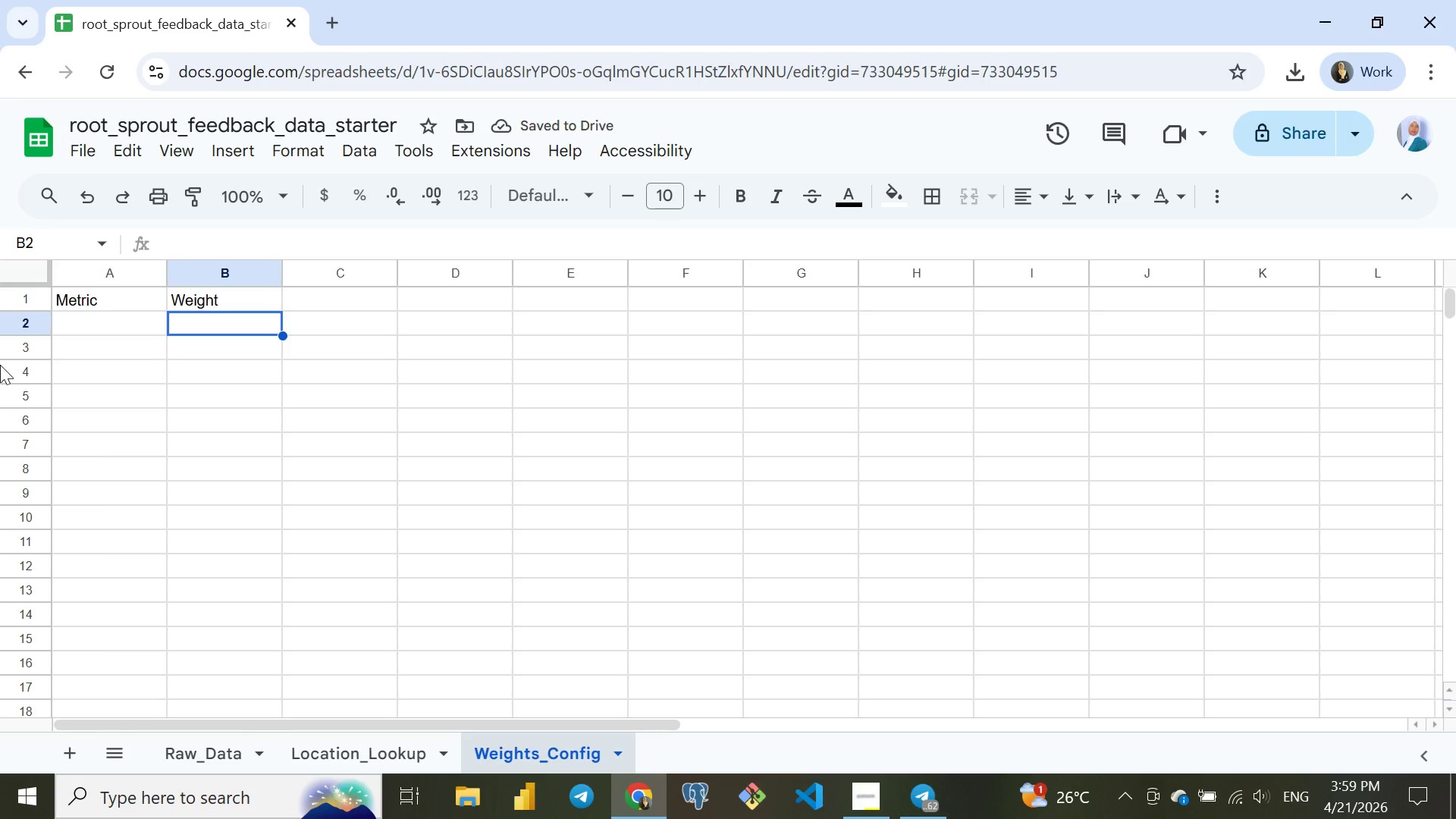 
left_click([91, 317])
 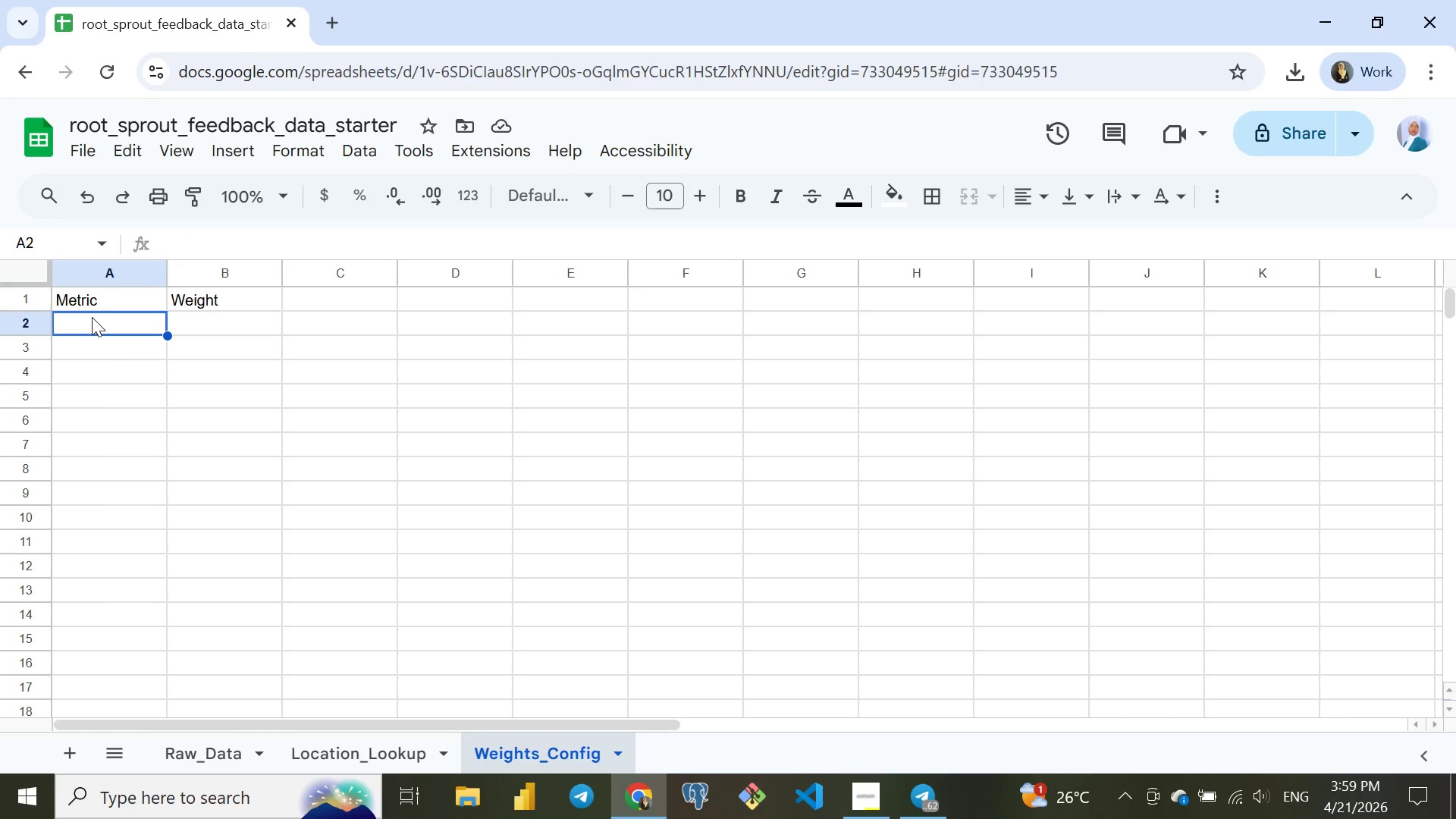 
type(Ingredient Freshness)
 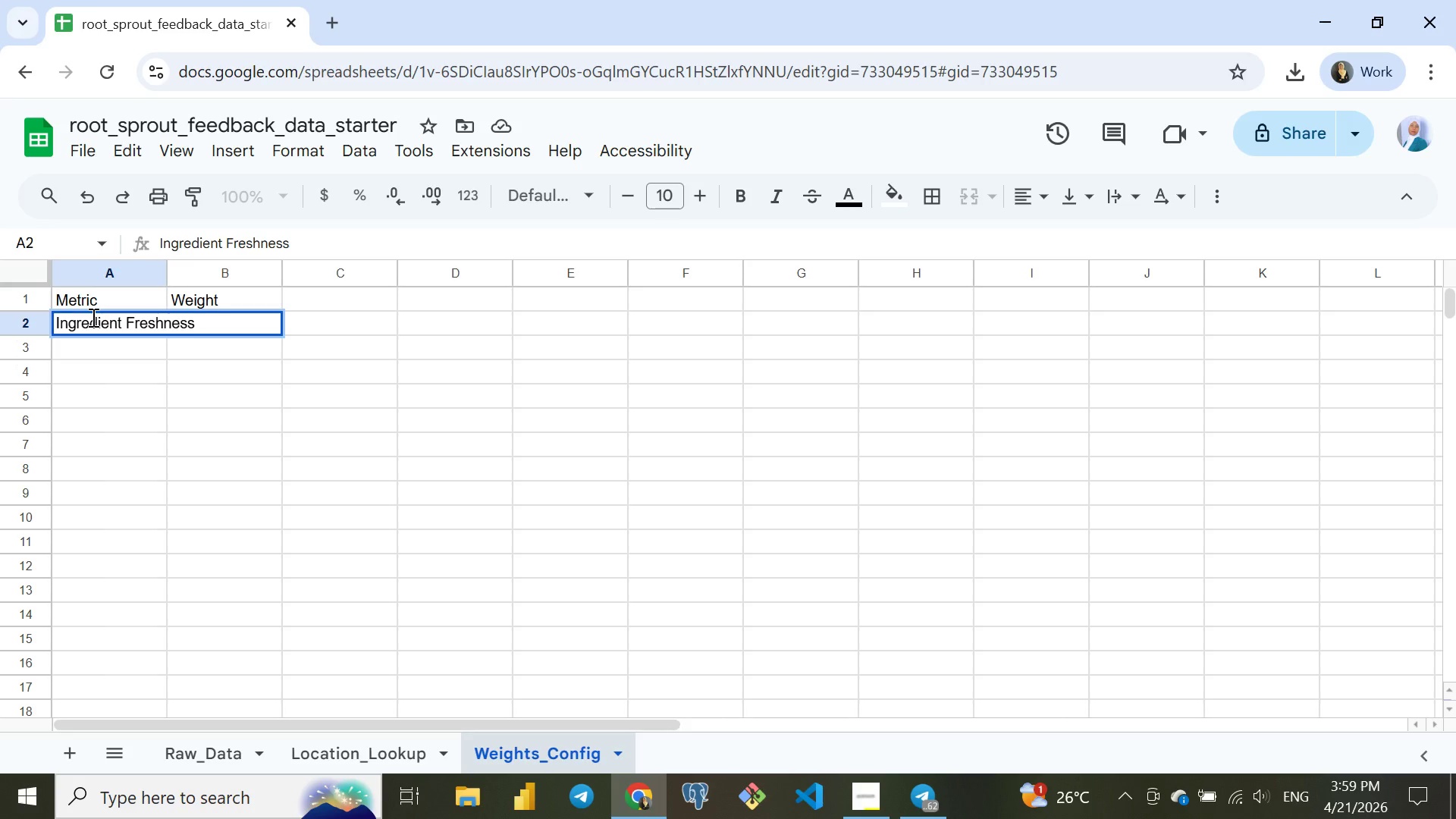 
key(ArrowRight)
 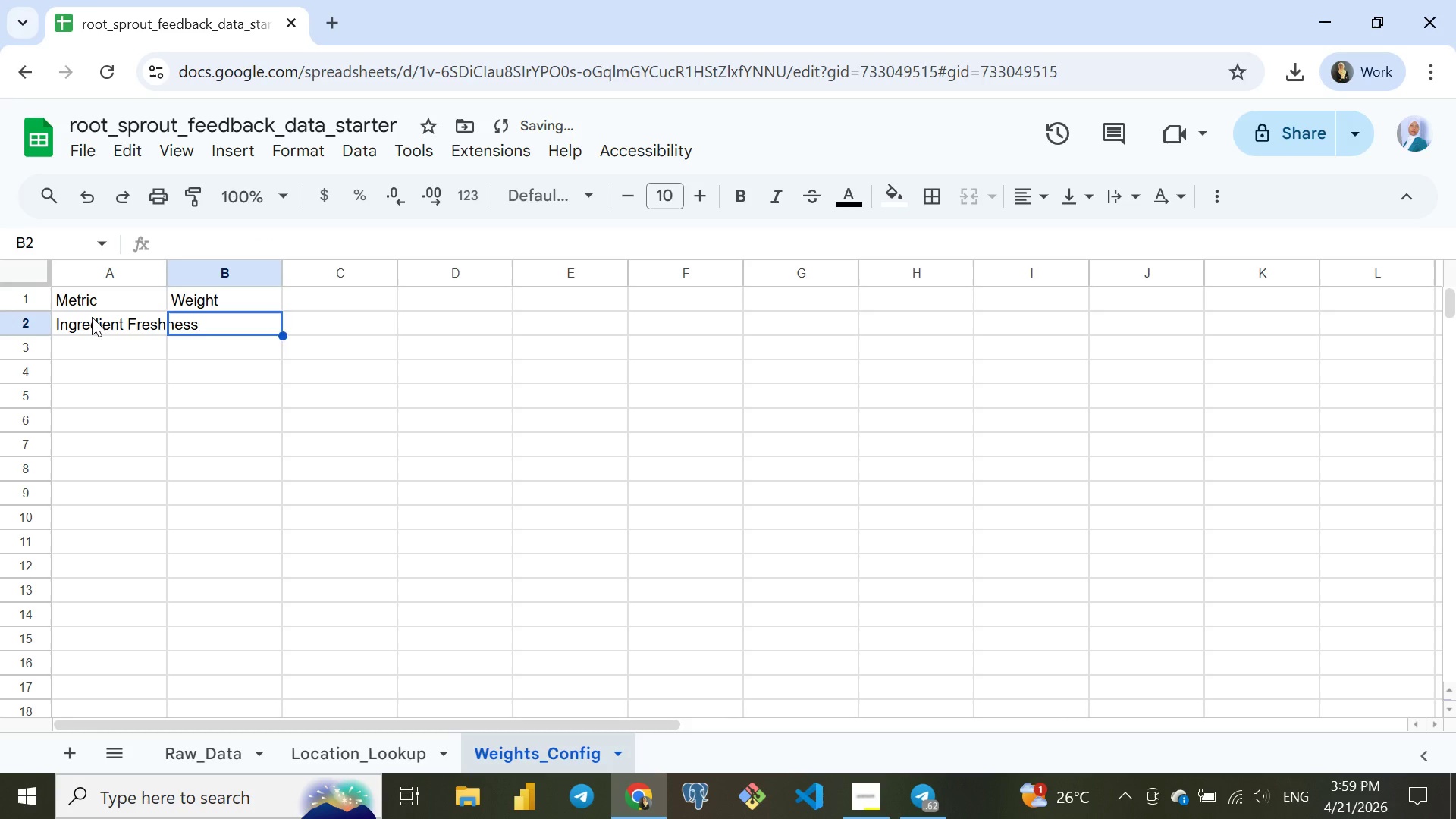 
type(0.40)
 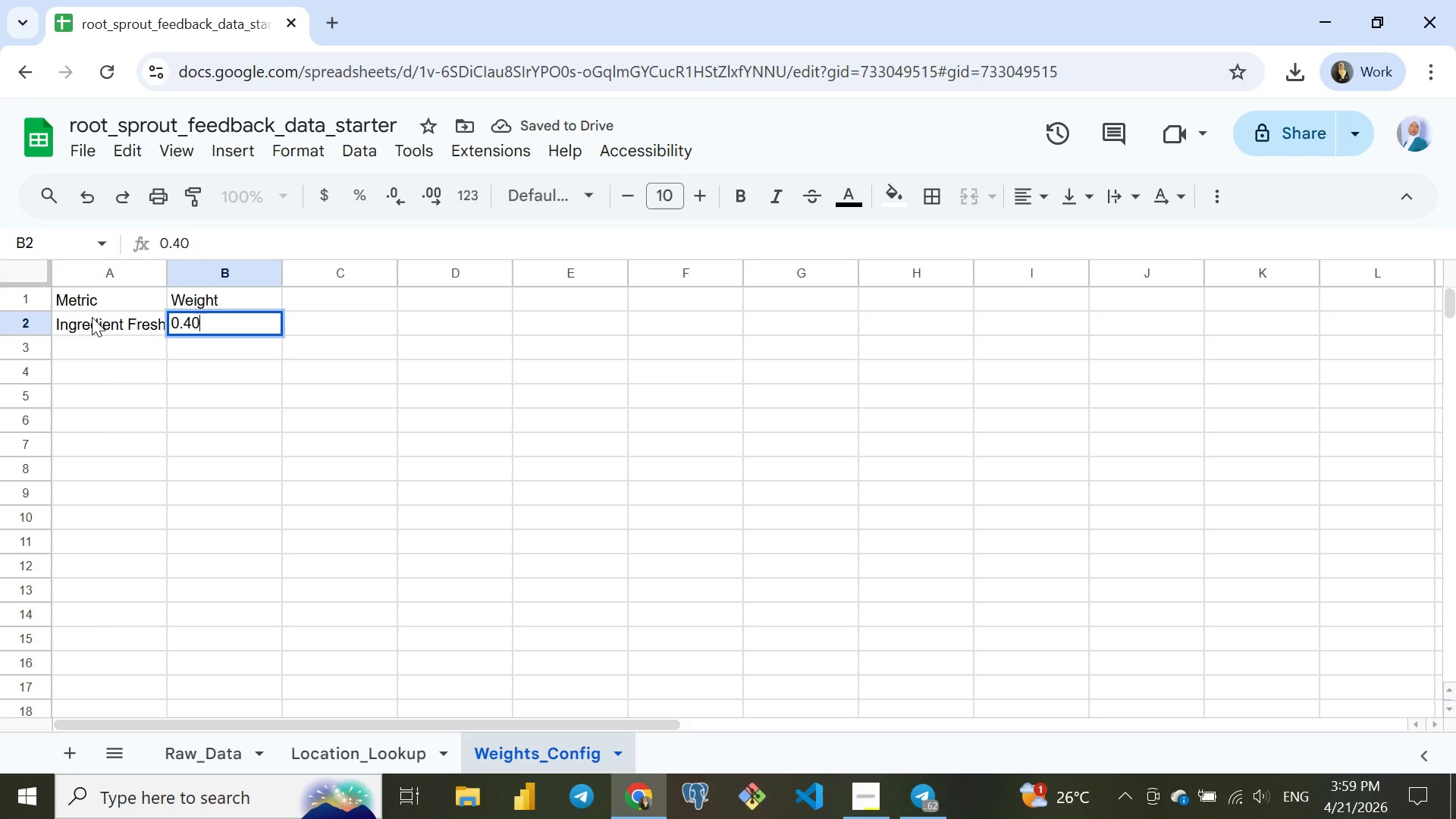 
key(Enter)
 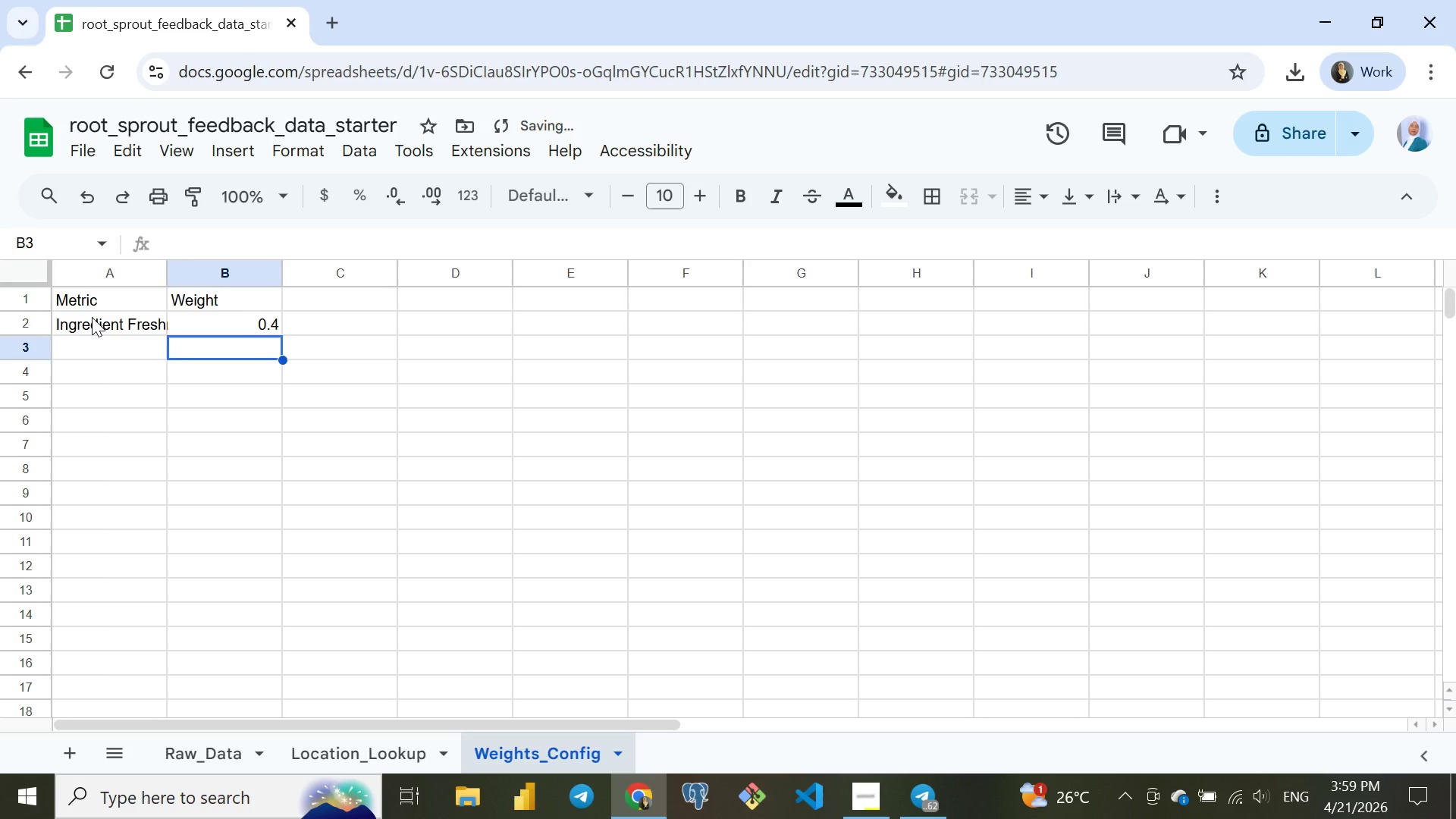 
key(ArrowLeft)
 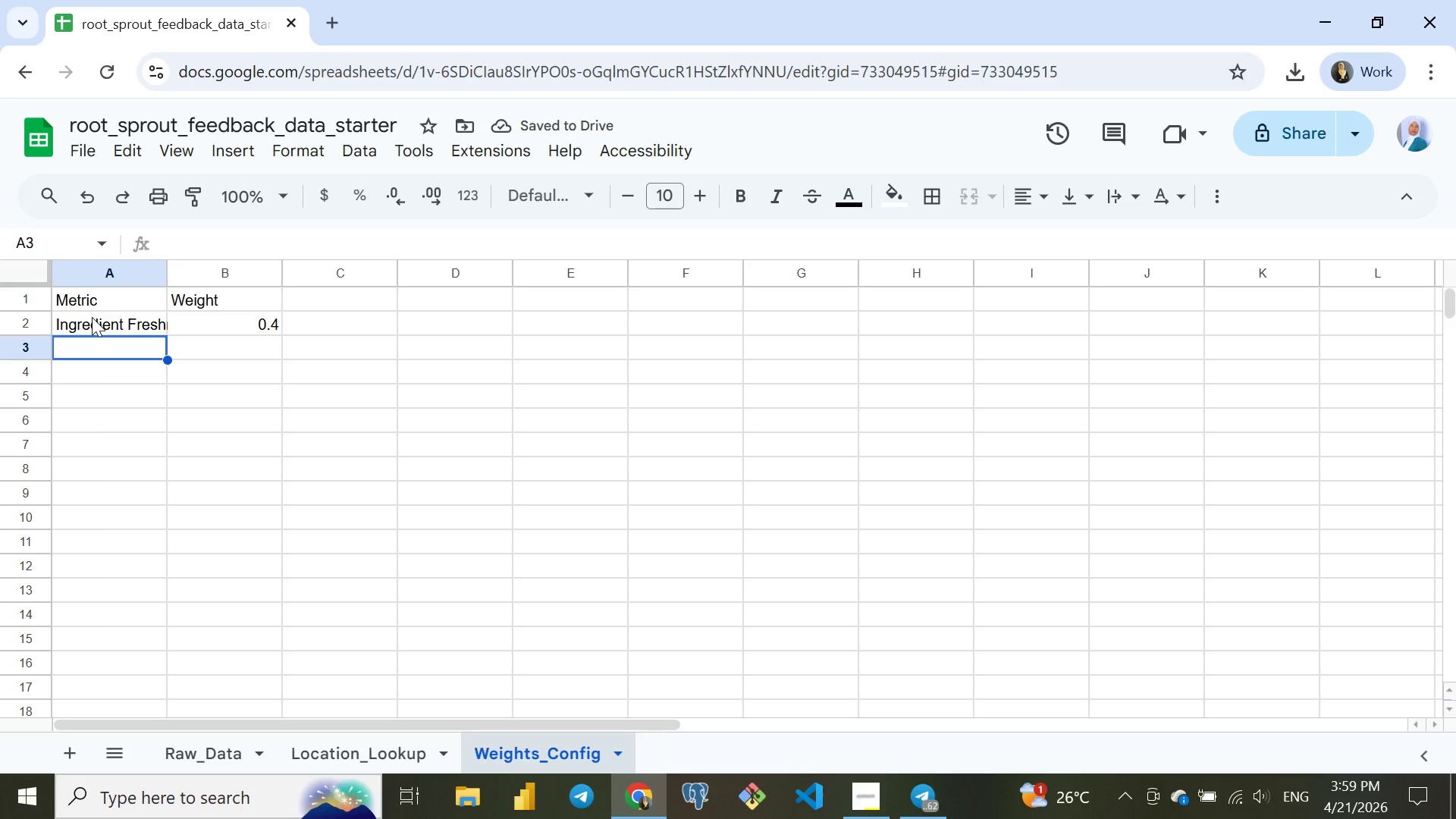 
type(Likelihood)
 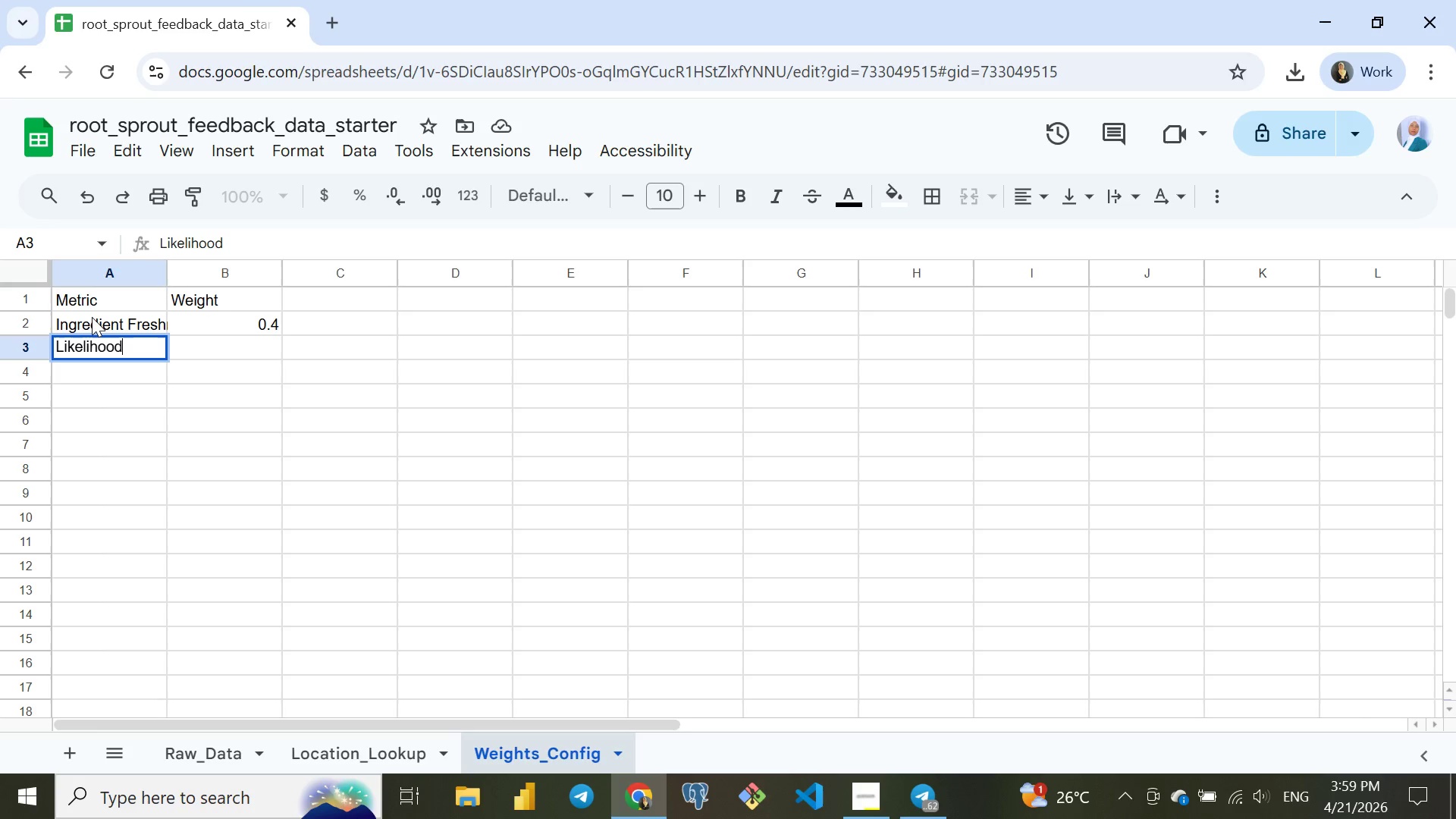 
key(ArrowRight)
 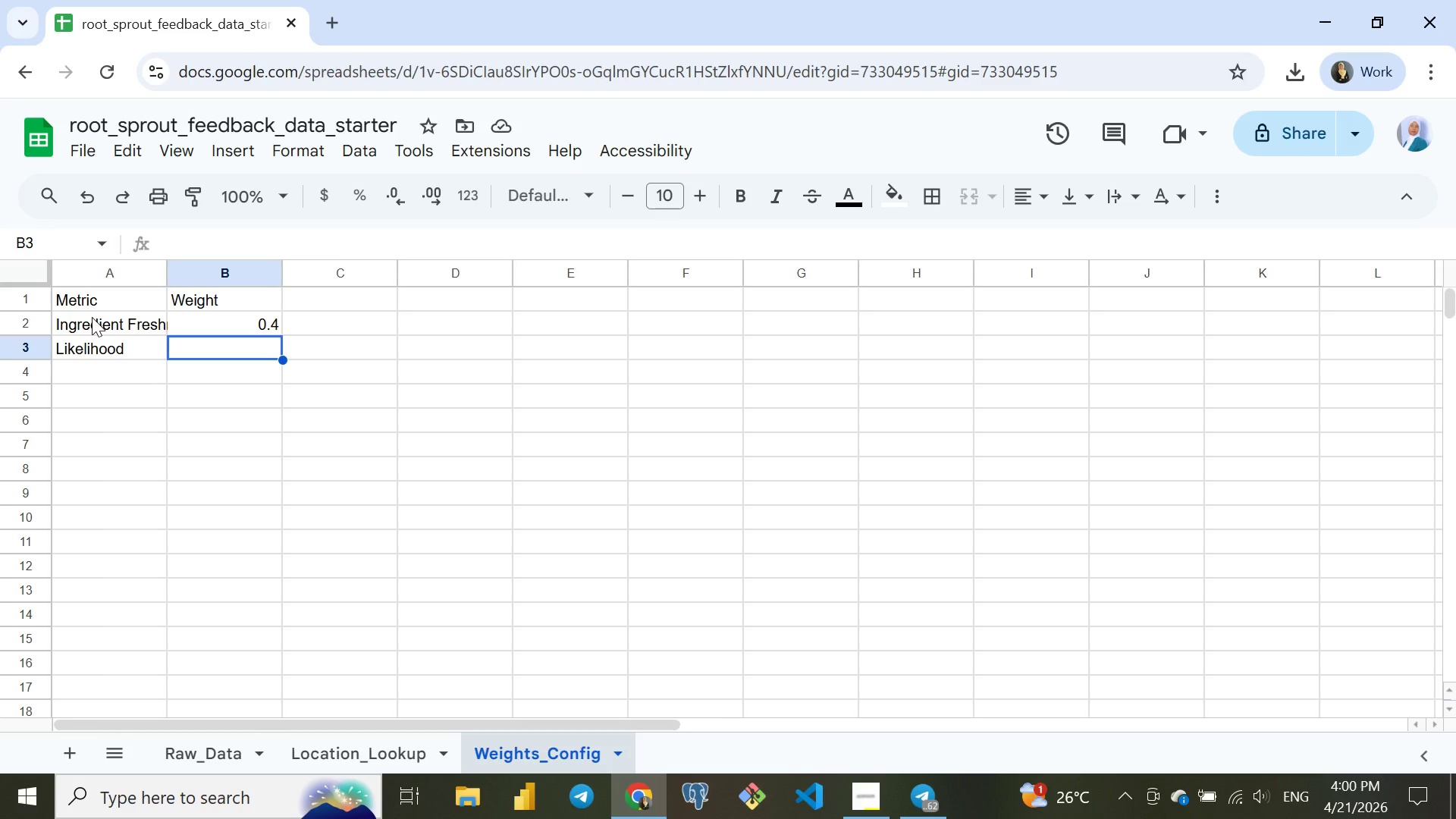 
wait(48.0)
 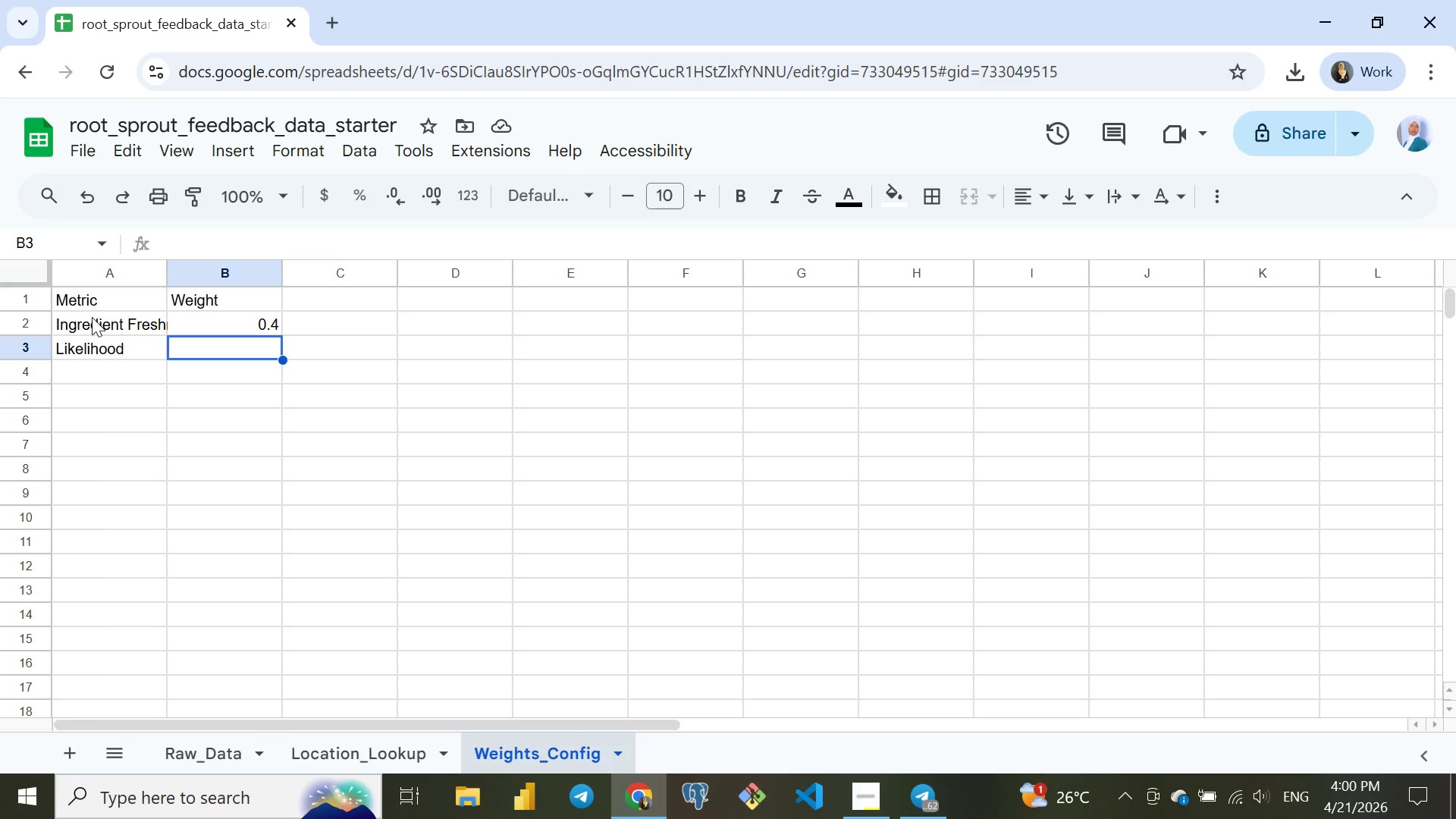 
double_click([115, 350])
 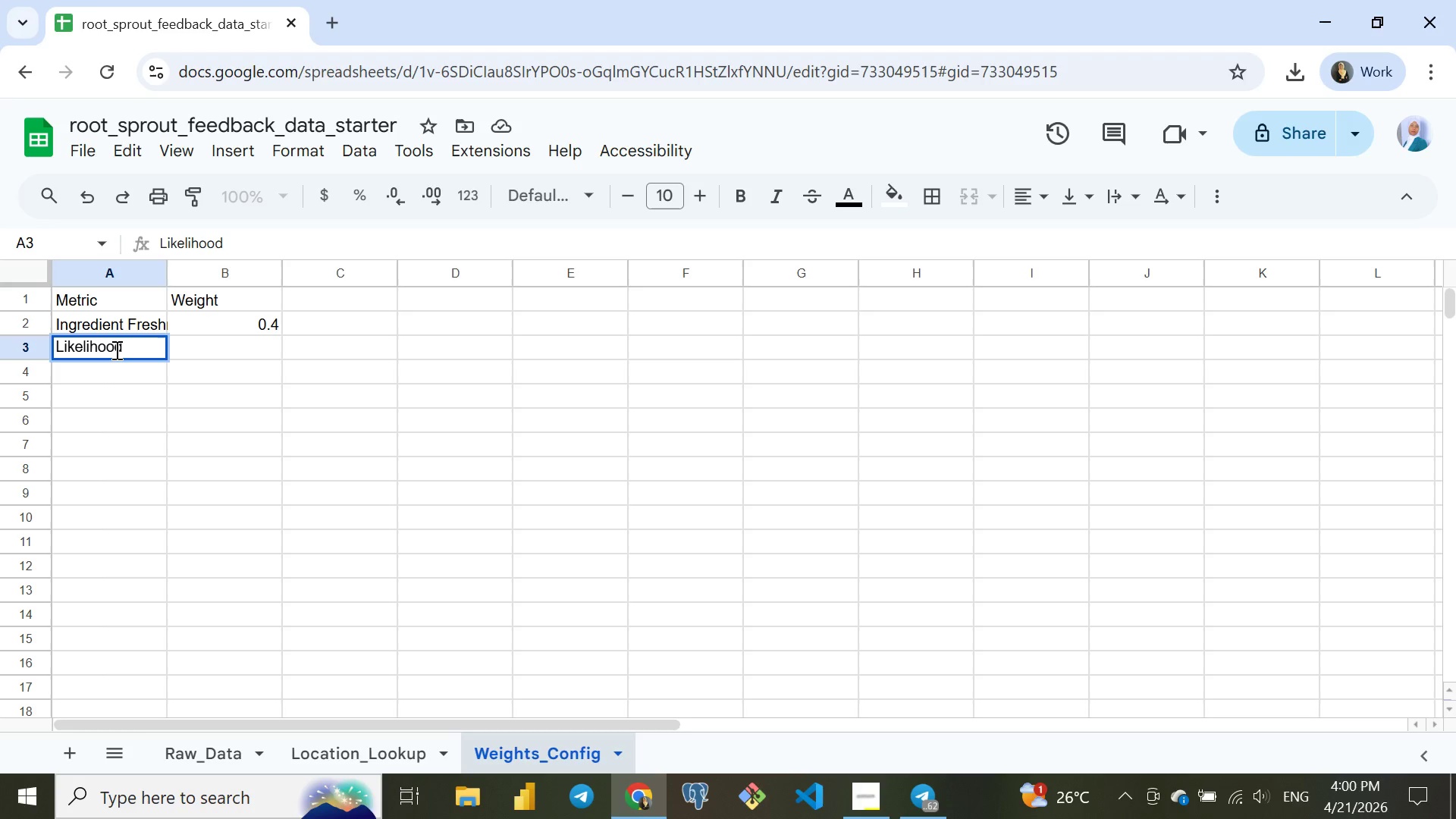 
type( To Recommend)
 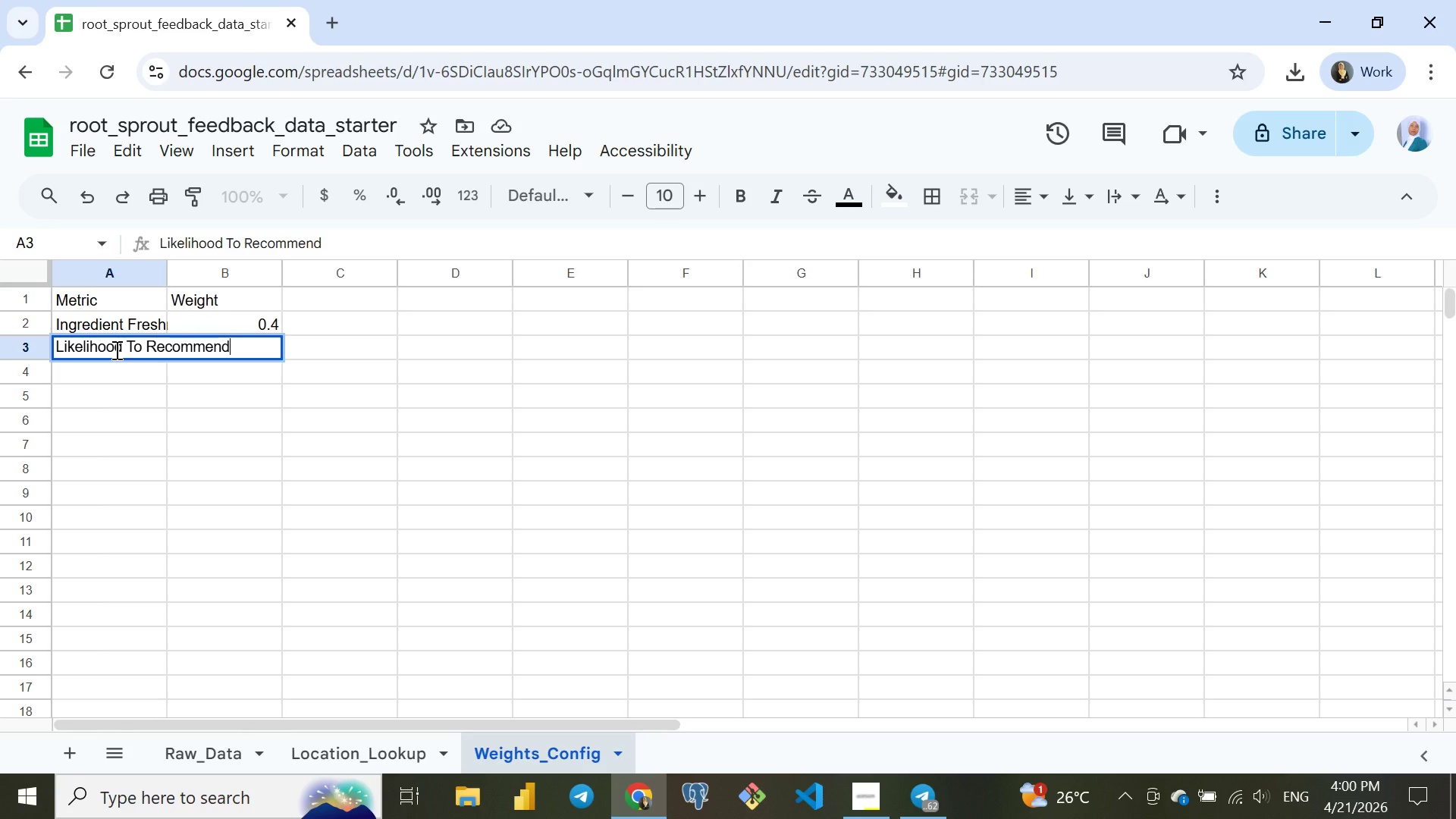 
key(ArrowRight)
 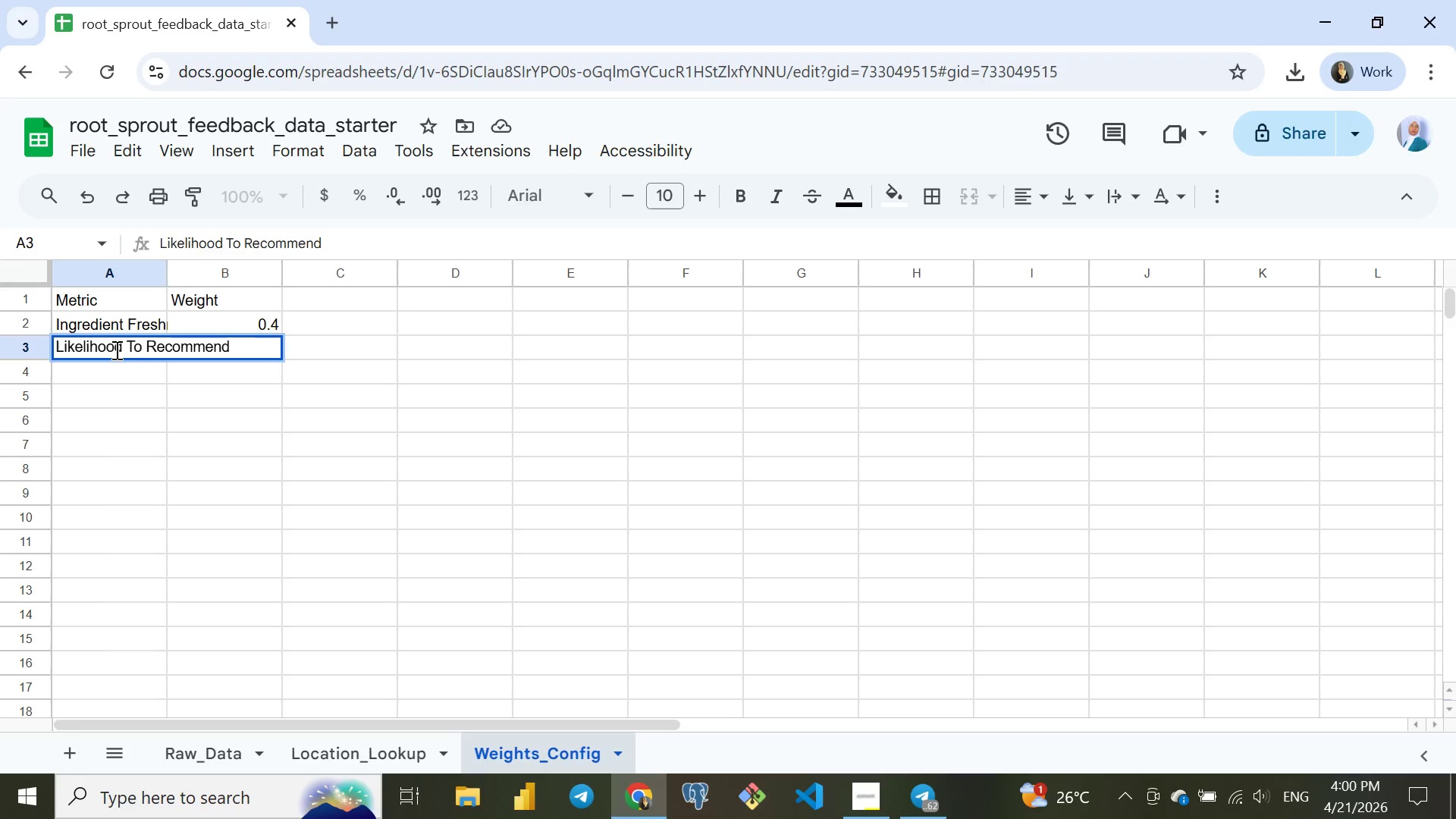 
key(Enter)
 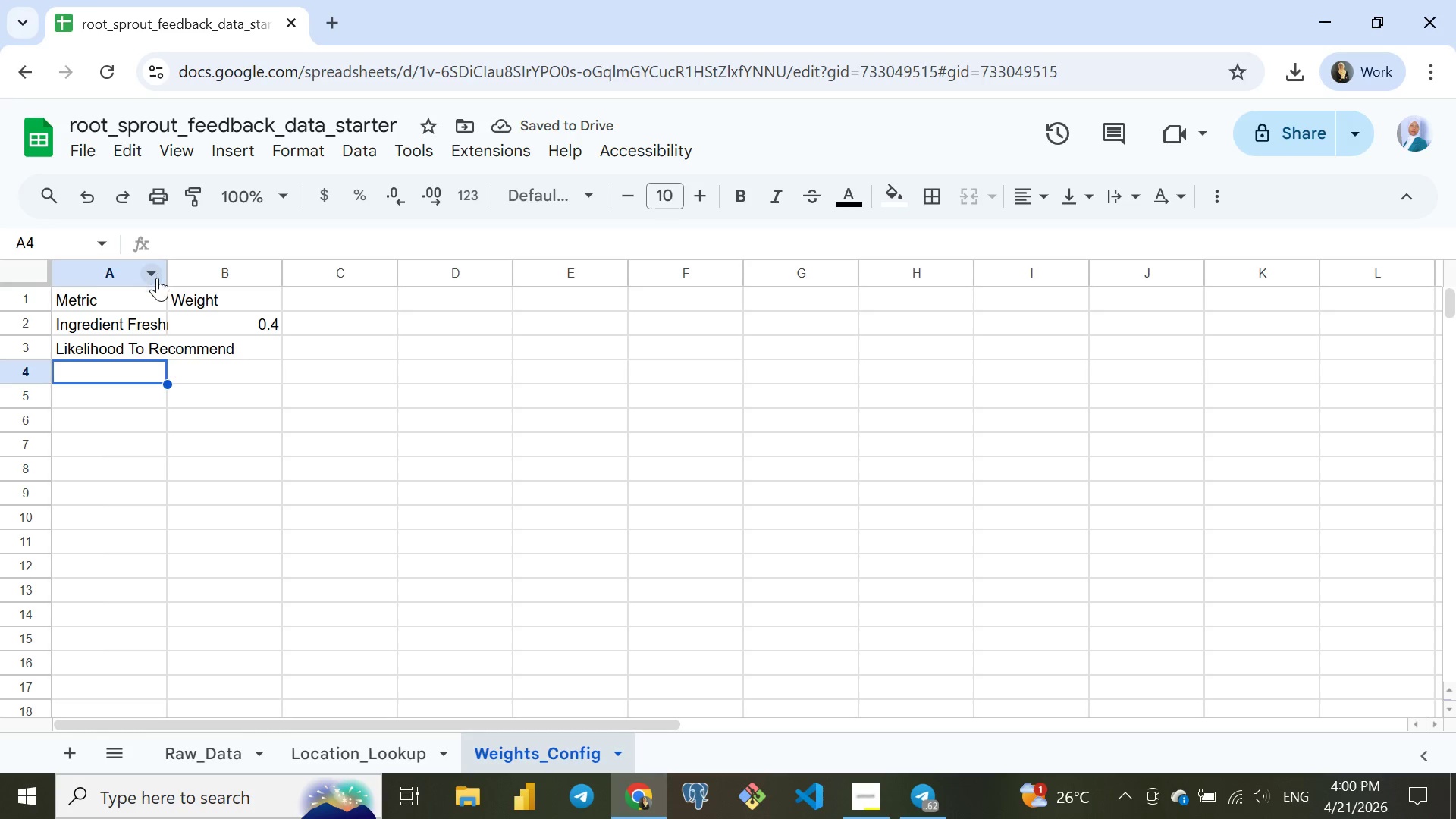 
double_click([171, 278])
 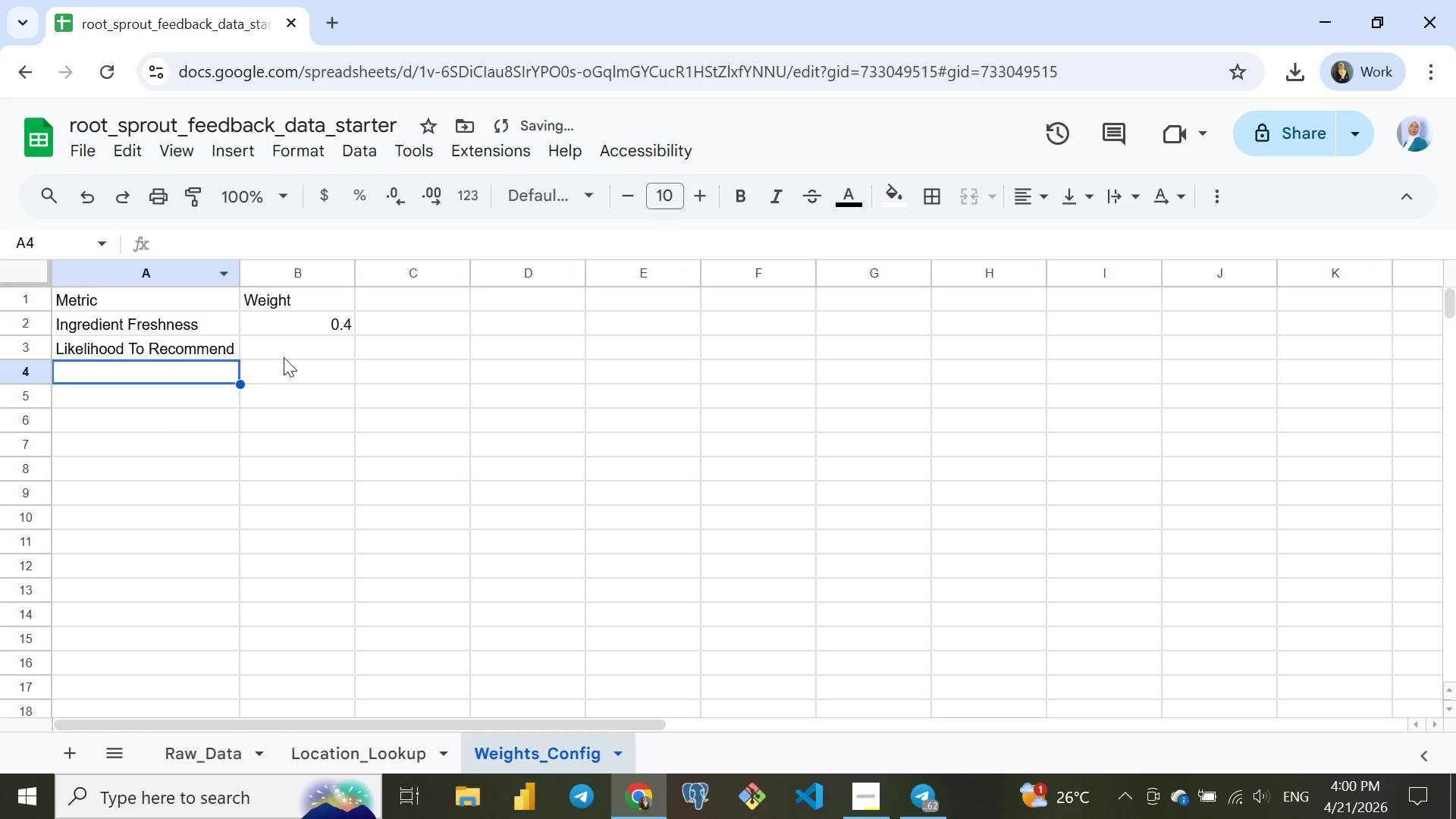 
left_click([280, 344])
 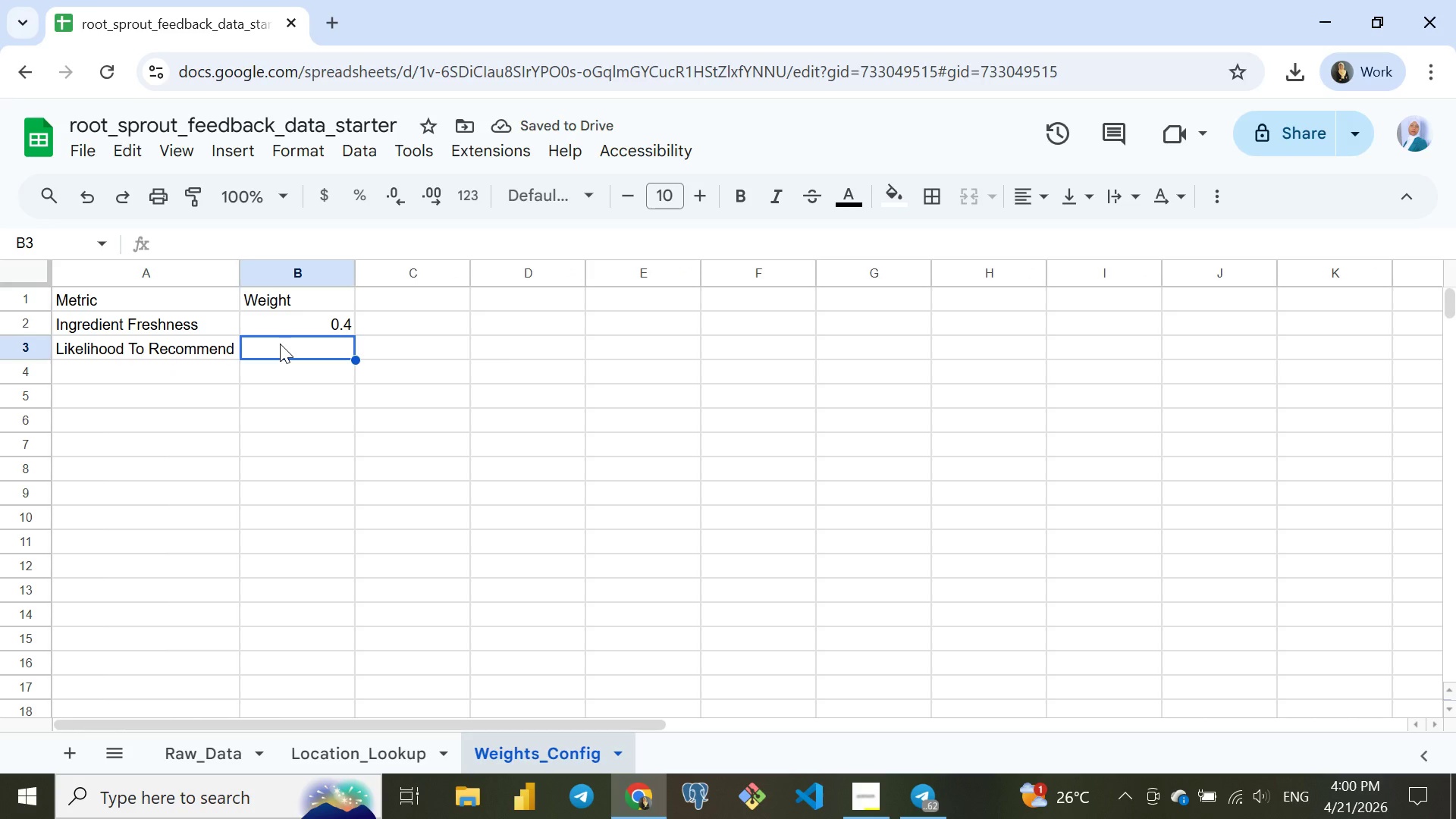 
type(0.30)
 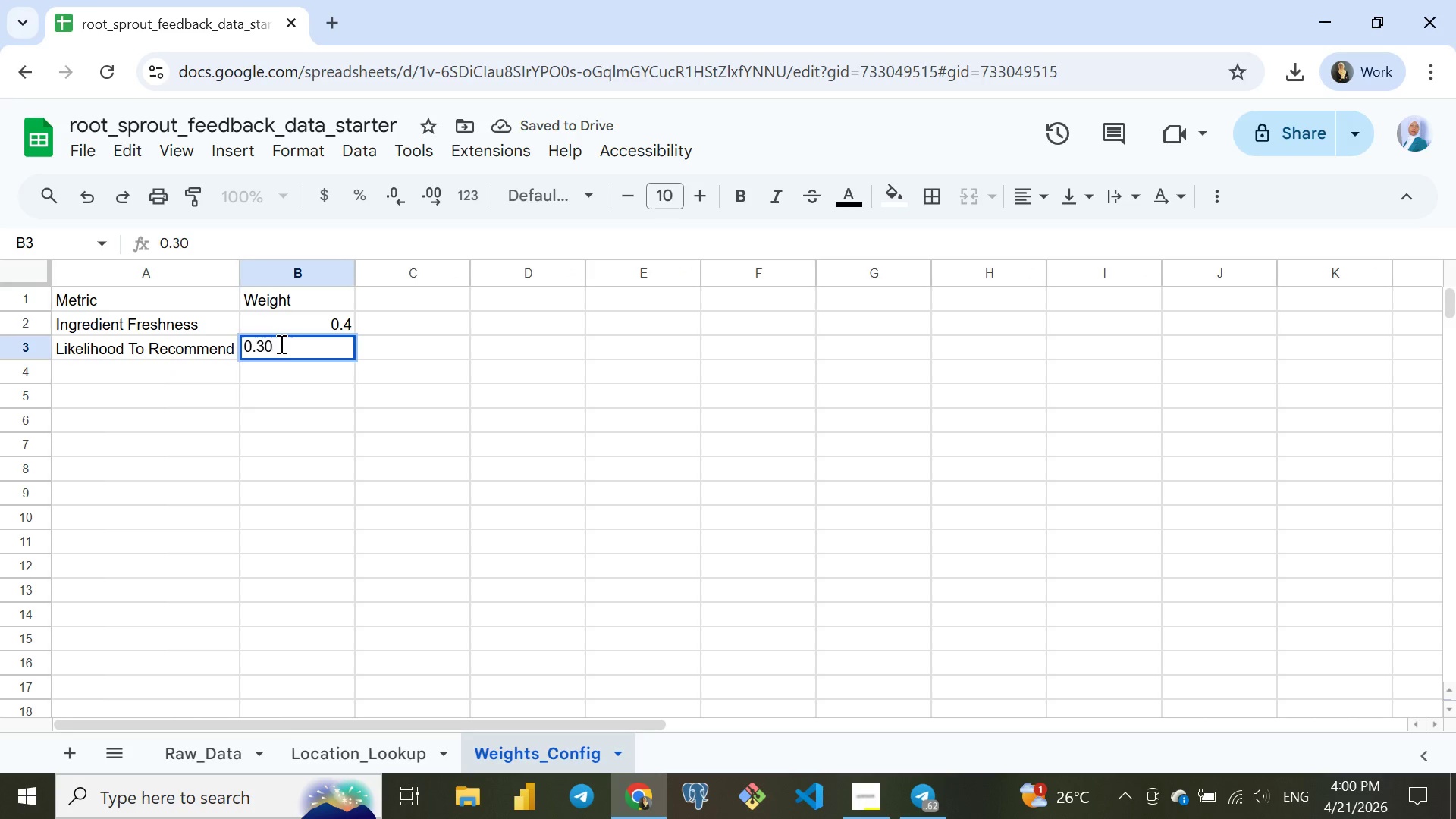 
key(Enter)
 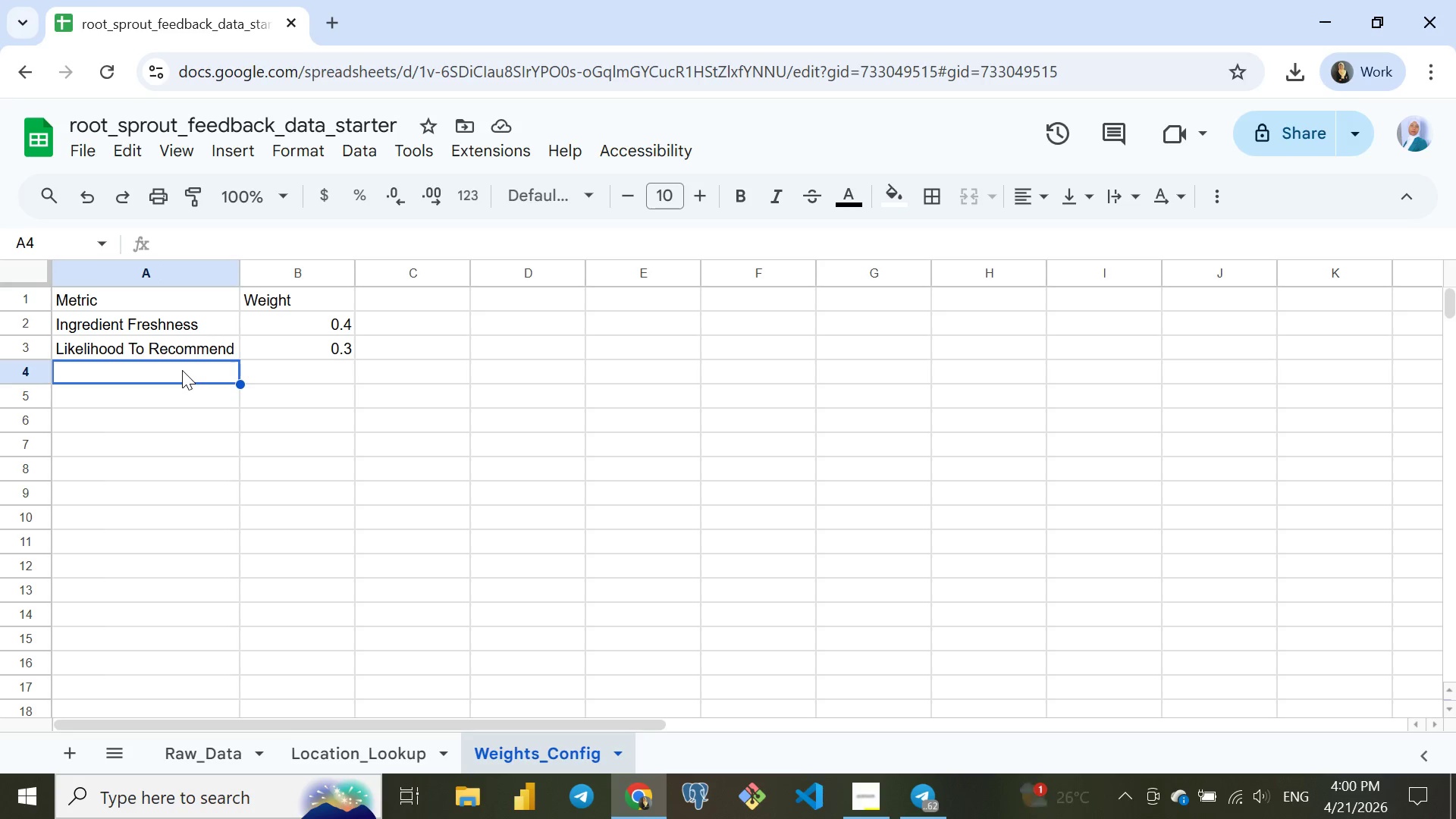 
wait(7.83)
 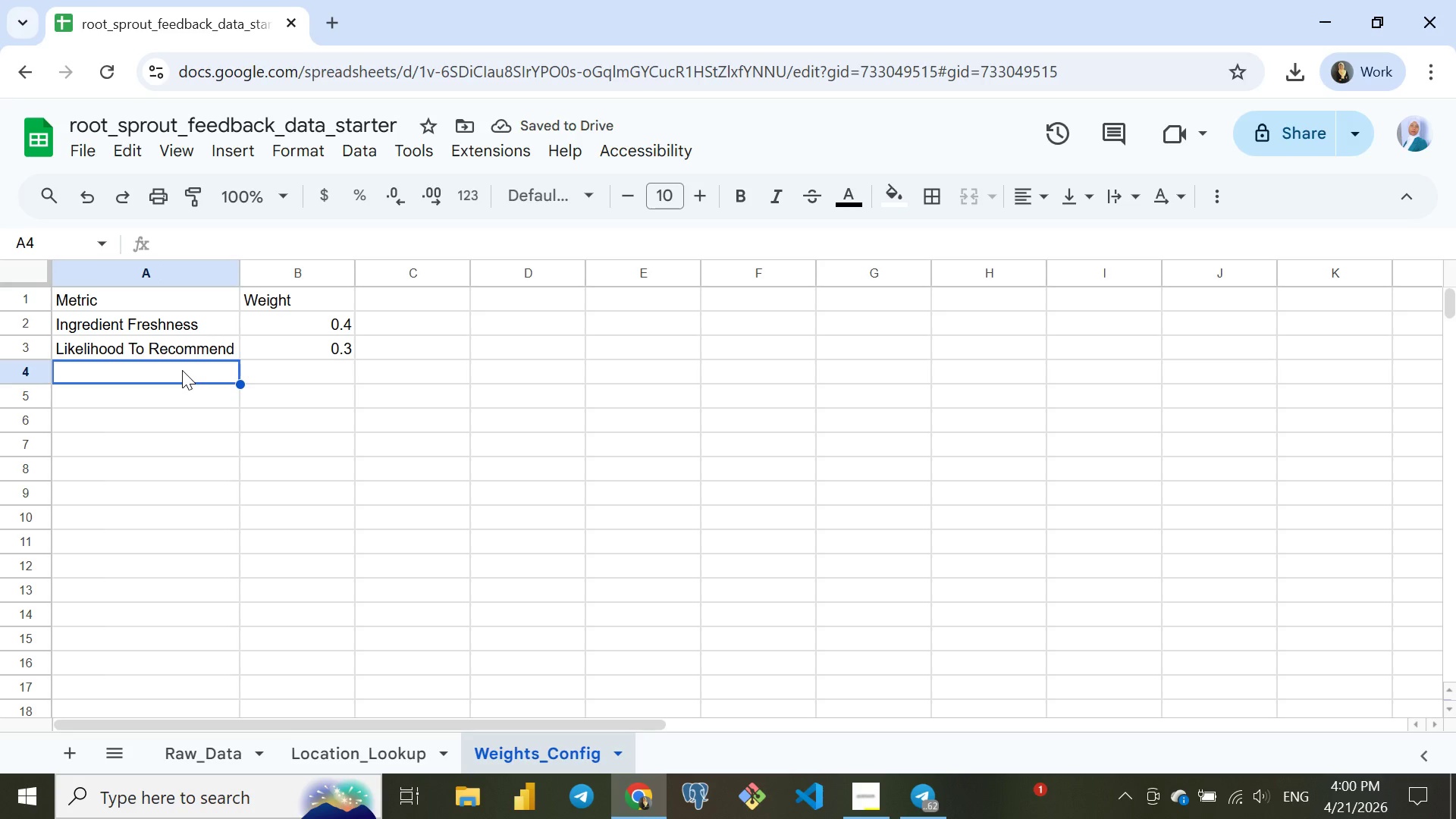 
type(Service Speed)
 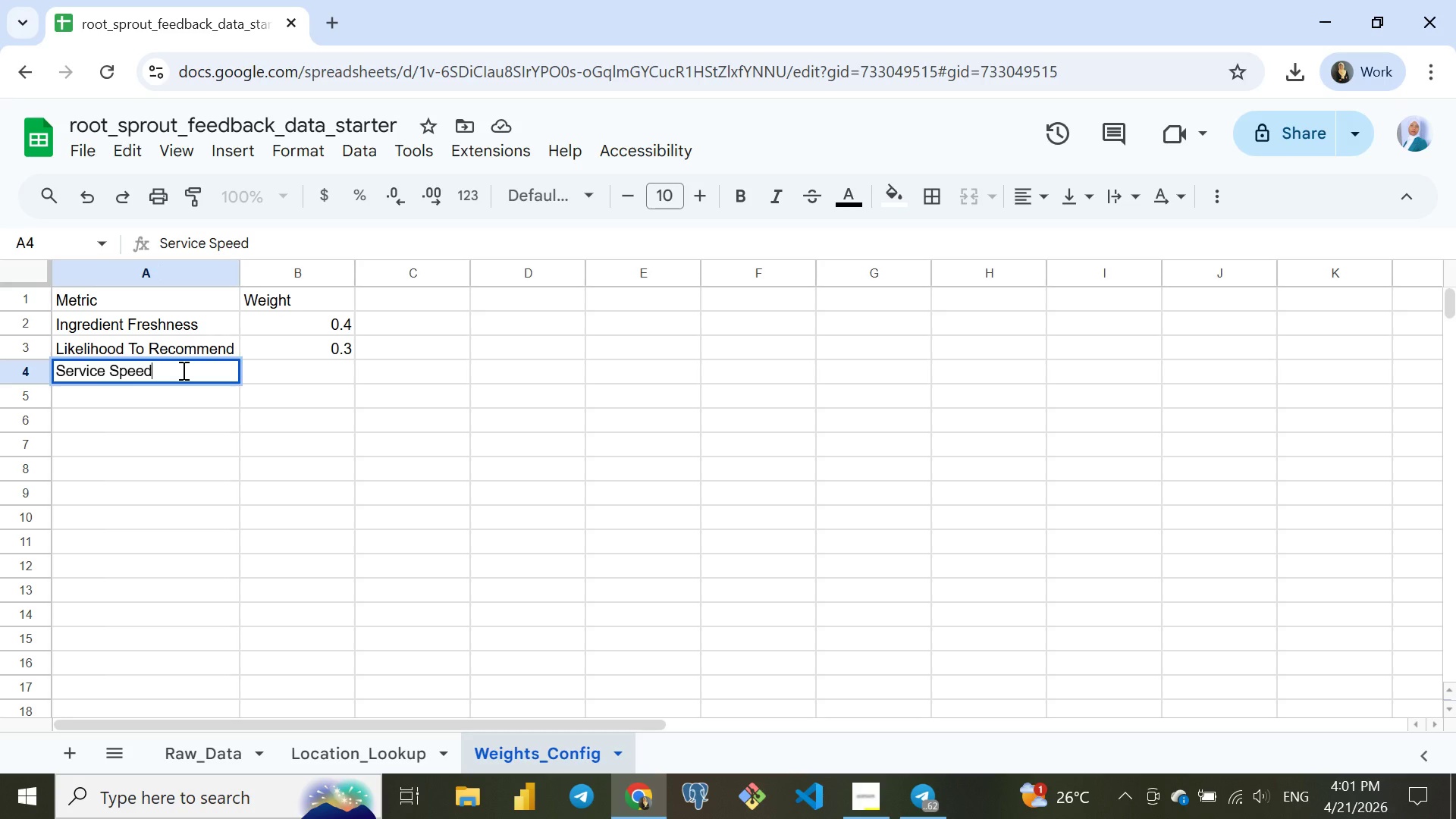 
key(ArrowRight)
 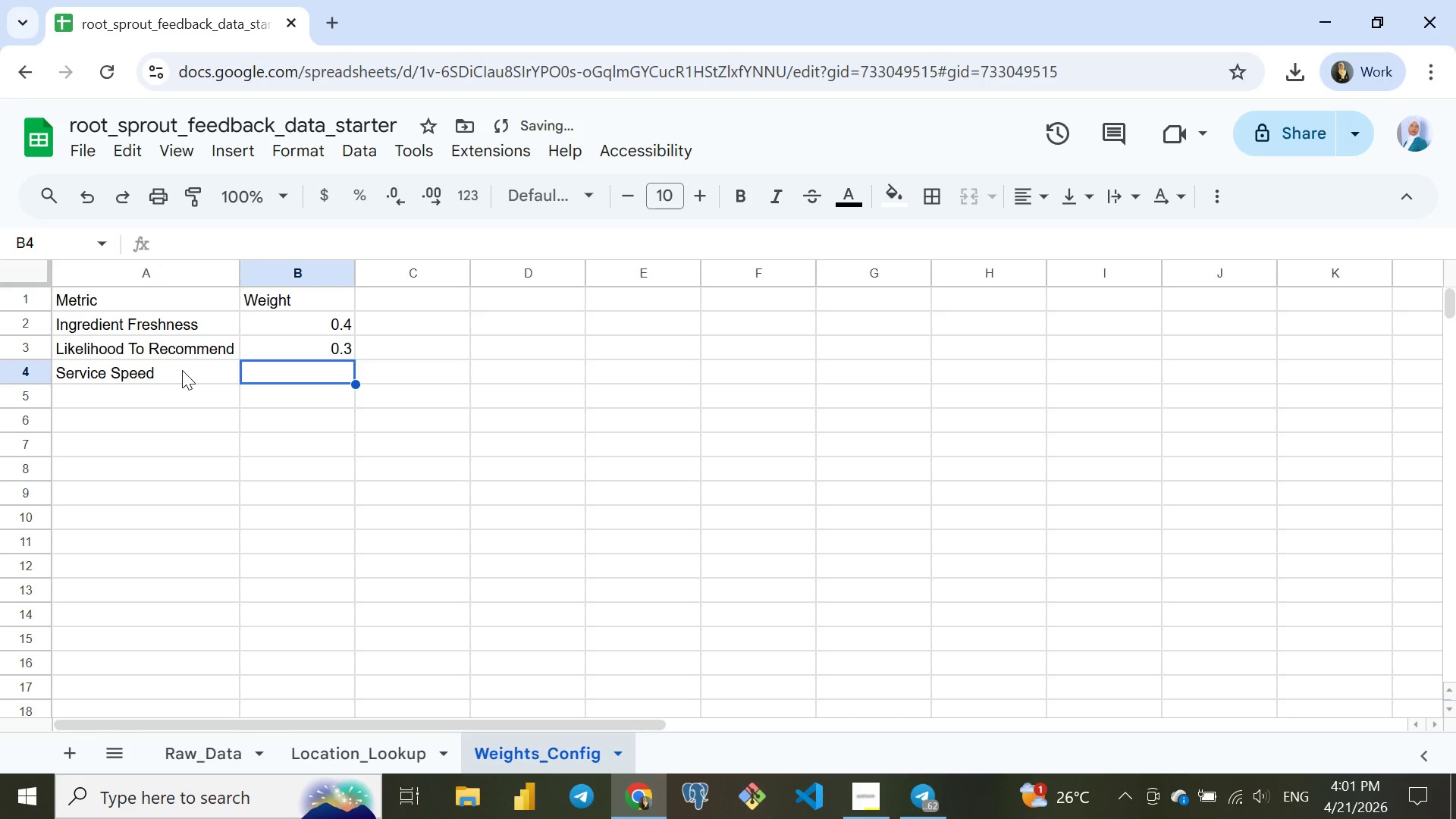 
type(0.15)
 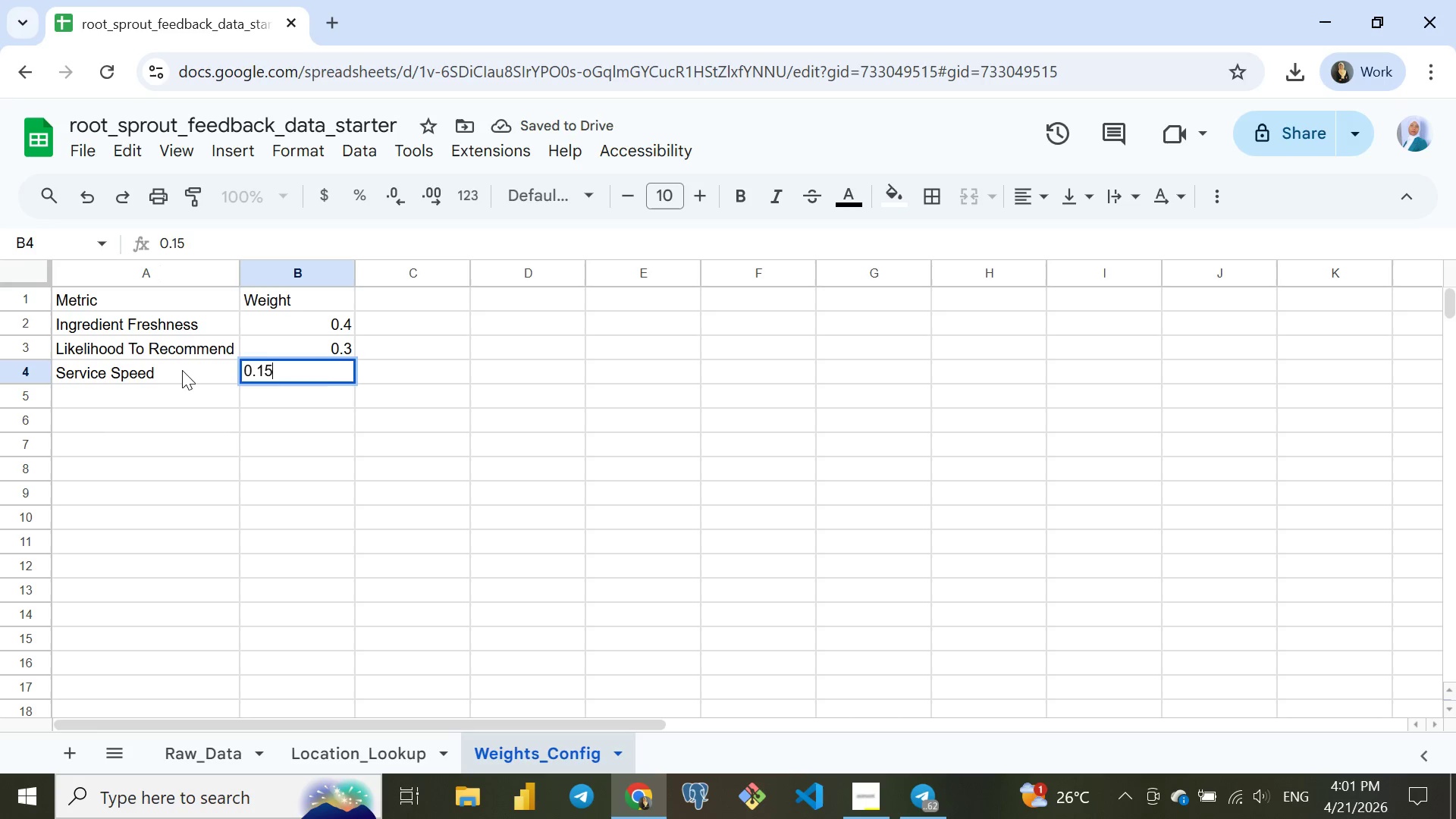 
key(Enter)
 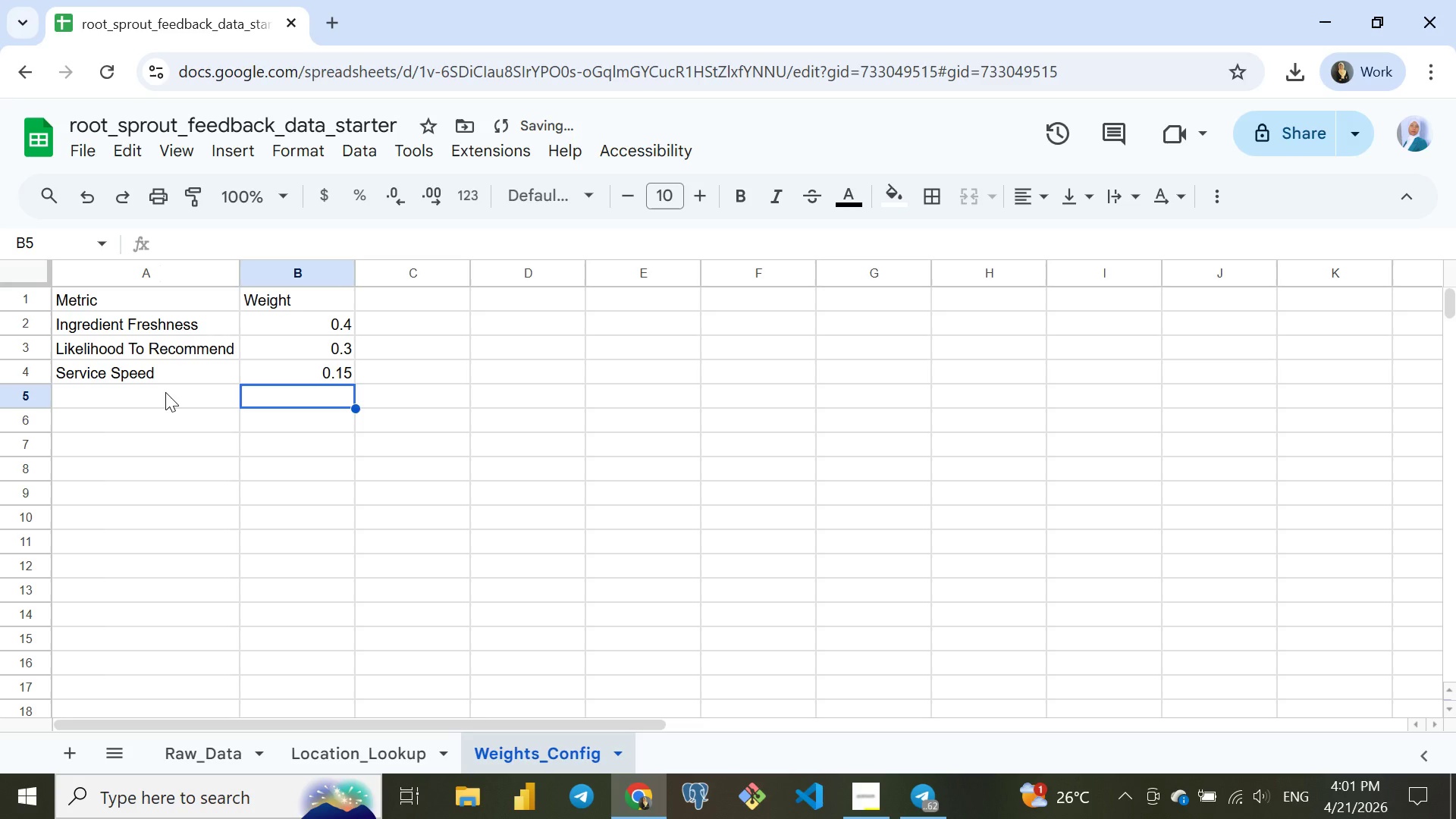 
left_click([165, 392])
 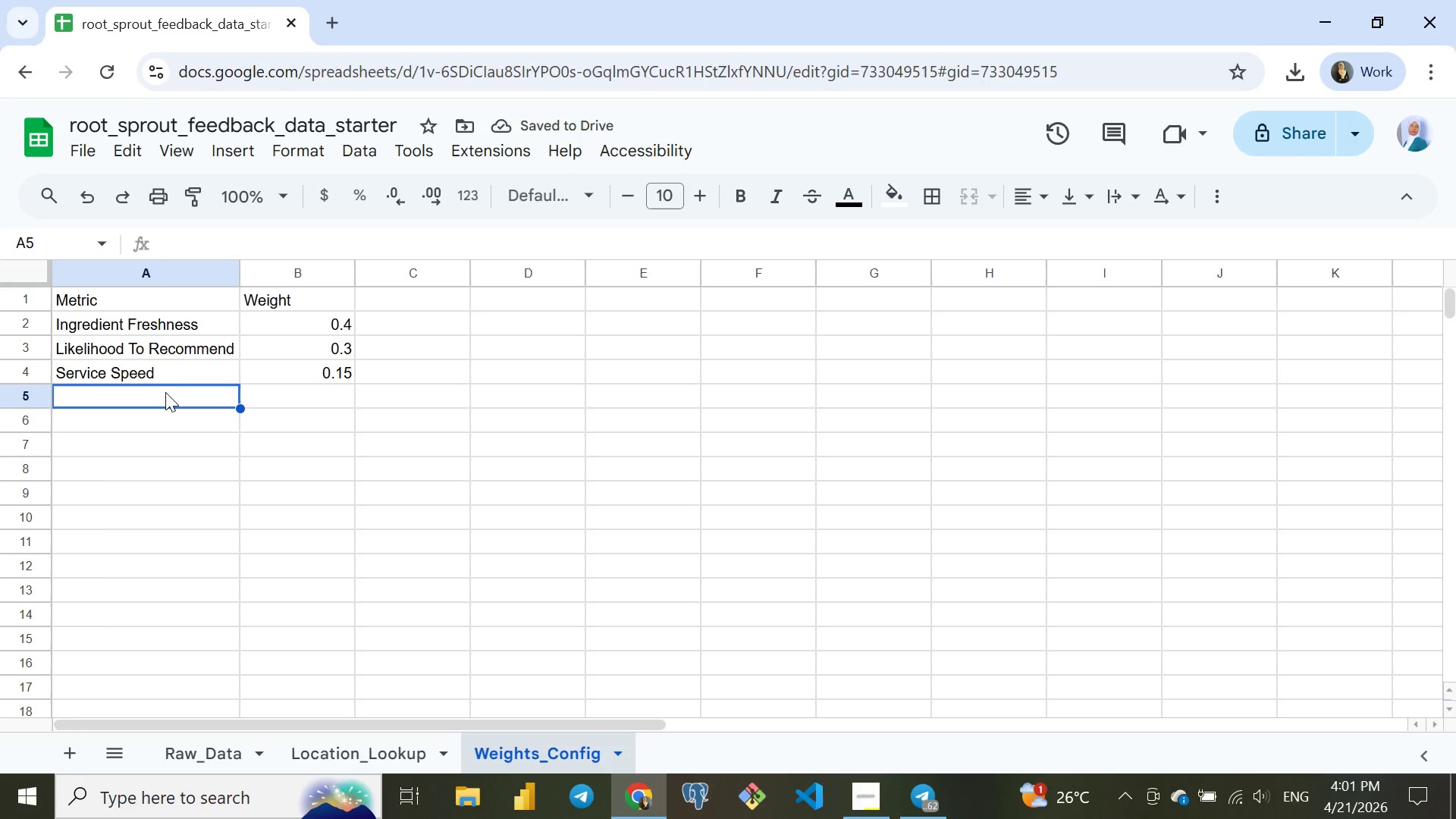 
type(Portion Value)
 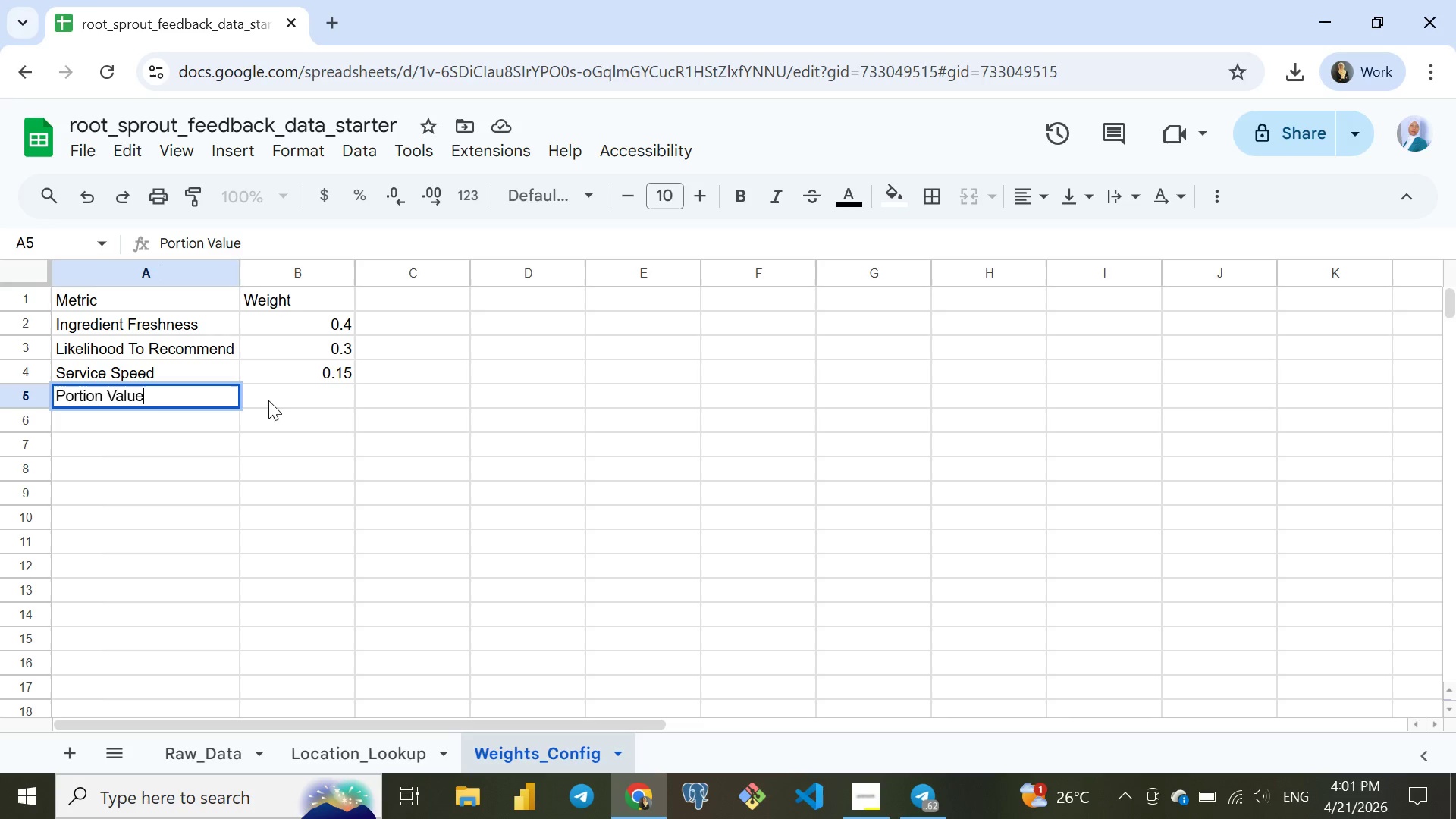 
left_click([292, 401])
 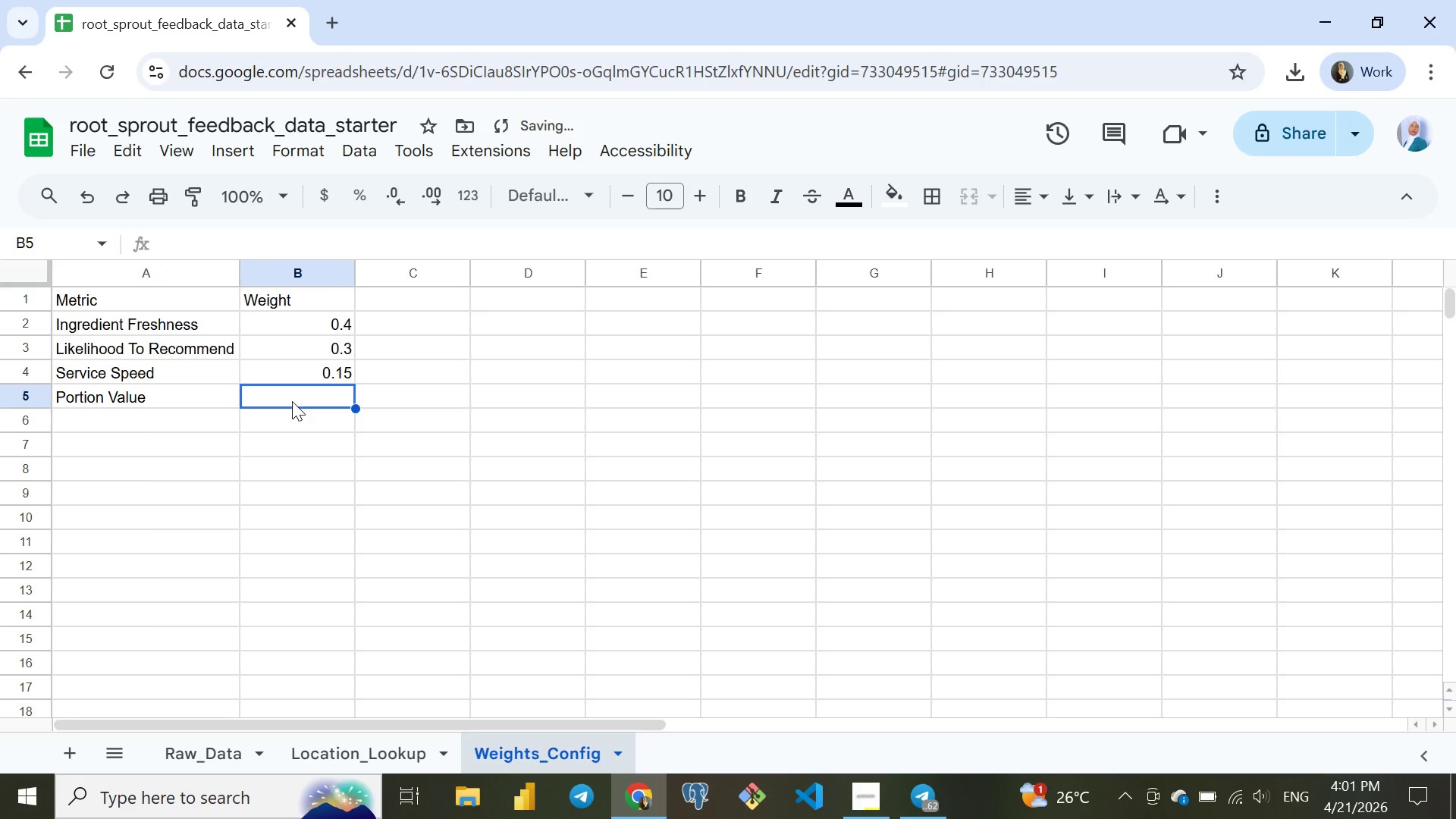 
type(0.15)
 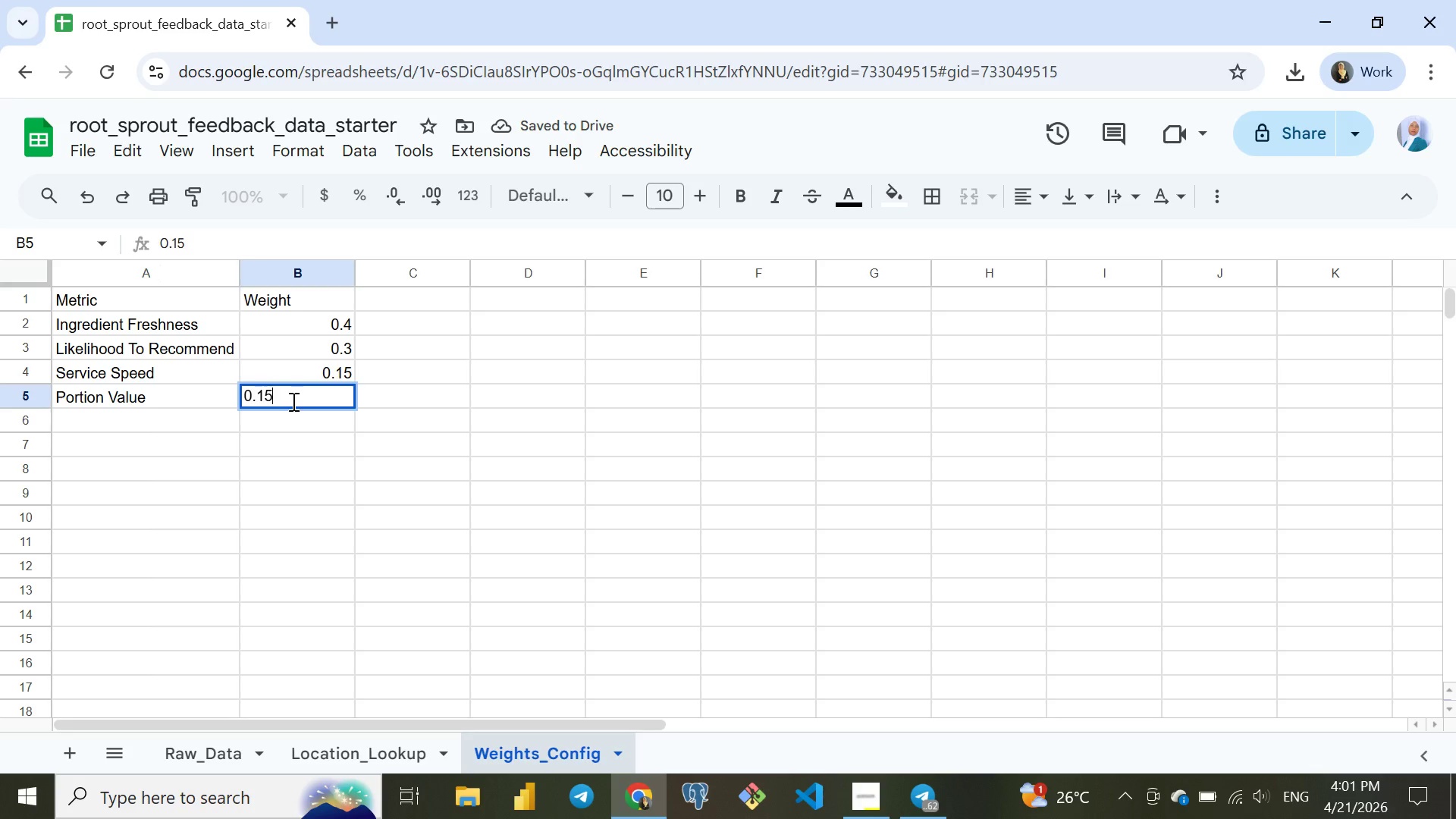 
key(Enter)
 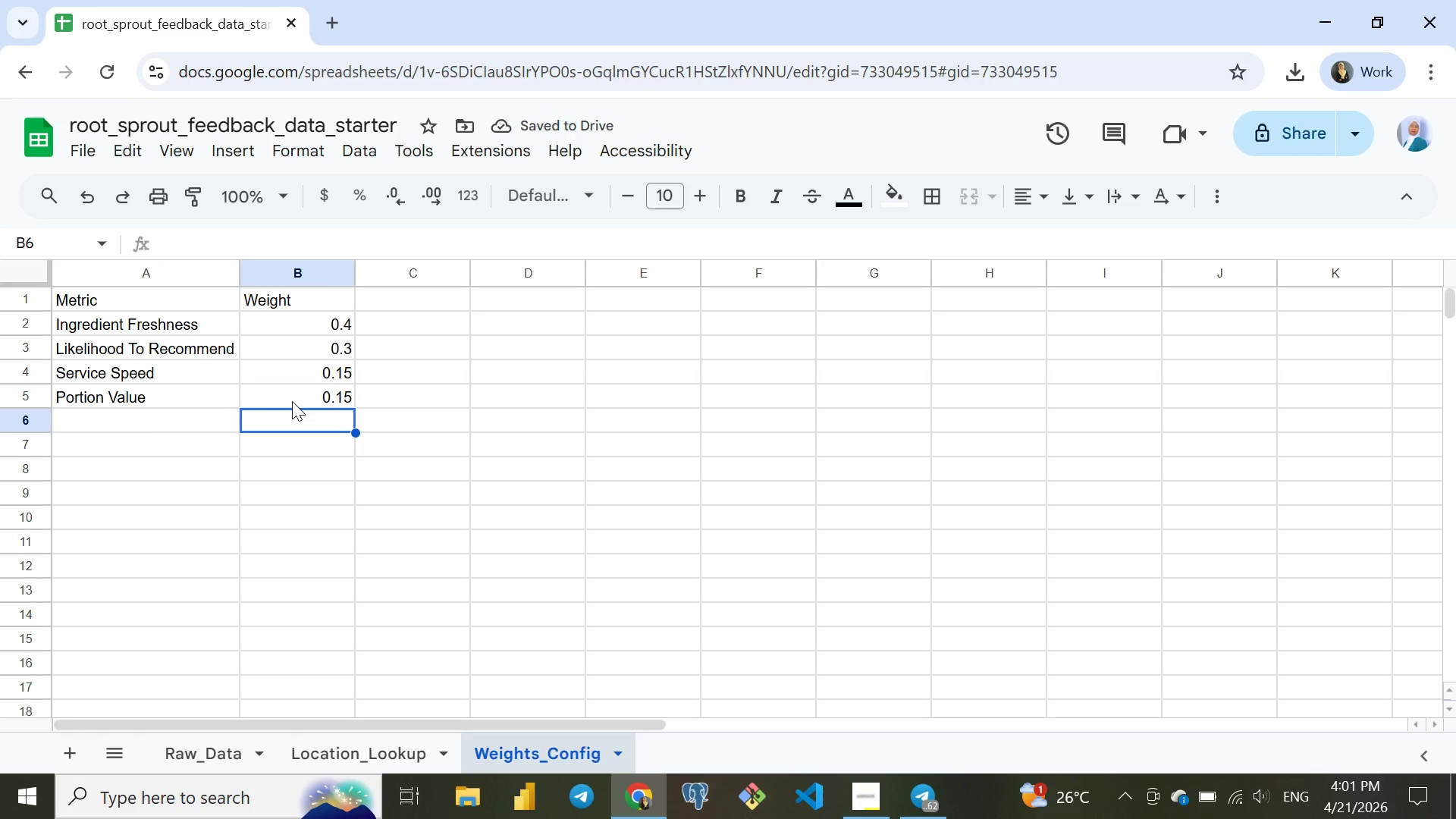 
wait(8.09)
 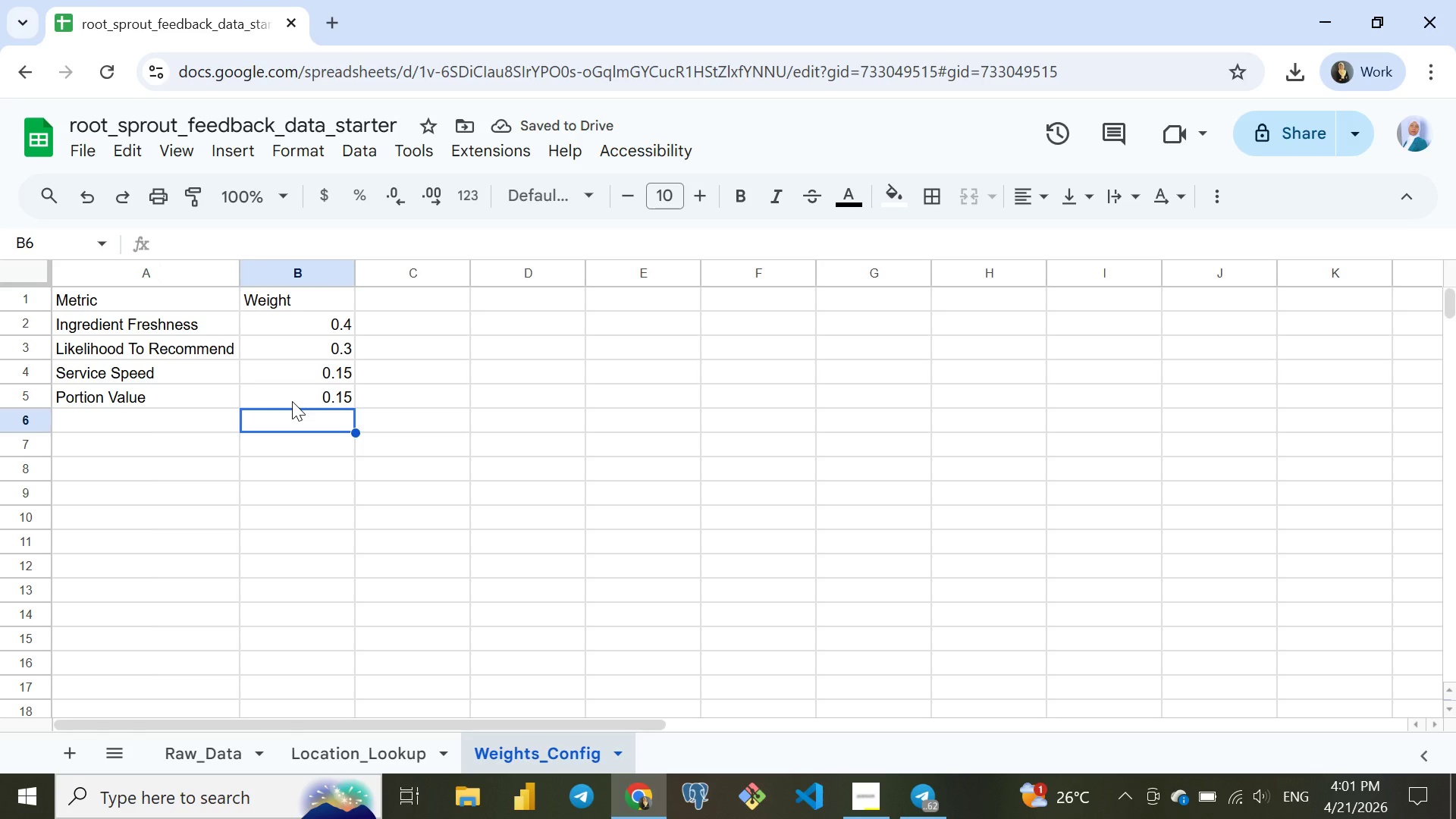 
left_click([62, 757])
 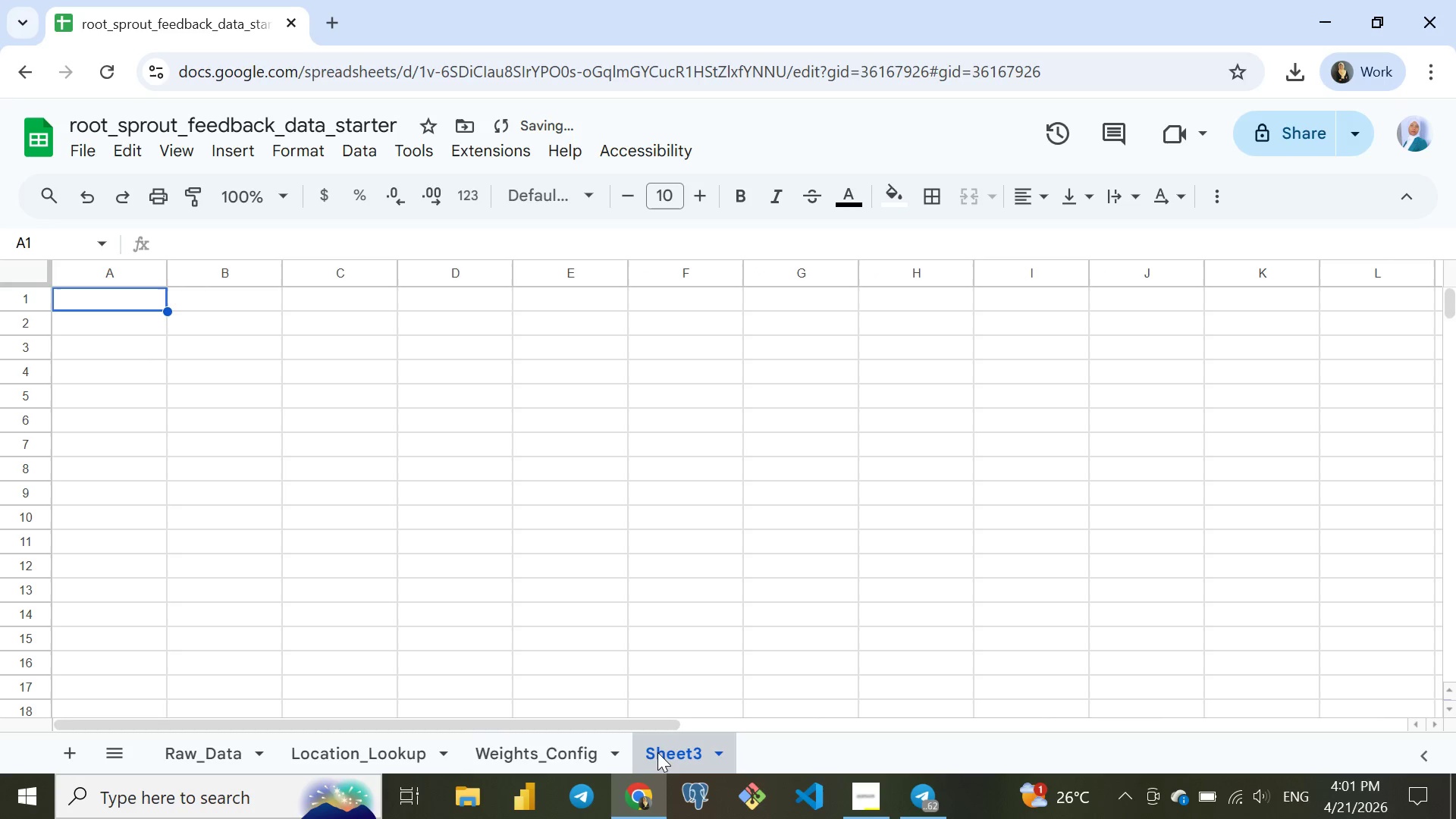 
double_click([660, 751])
 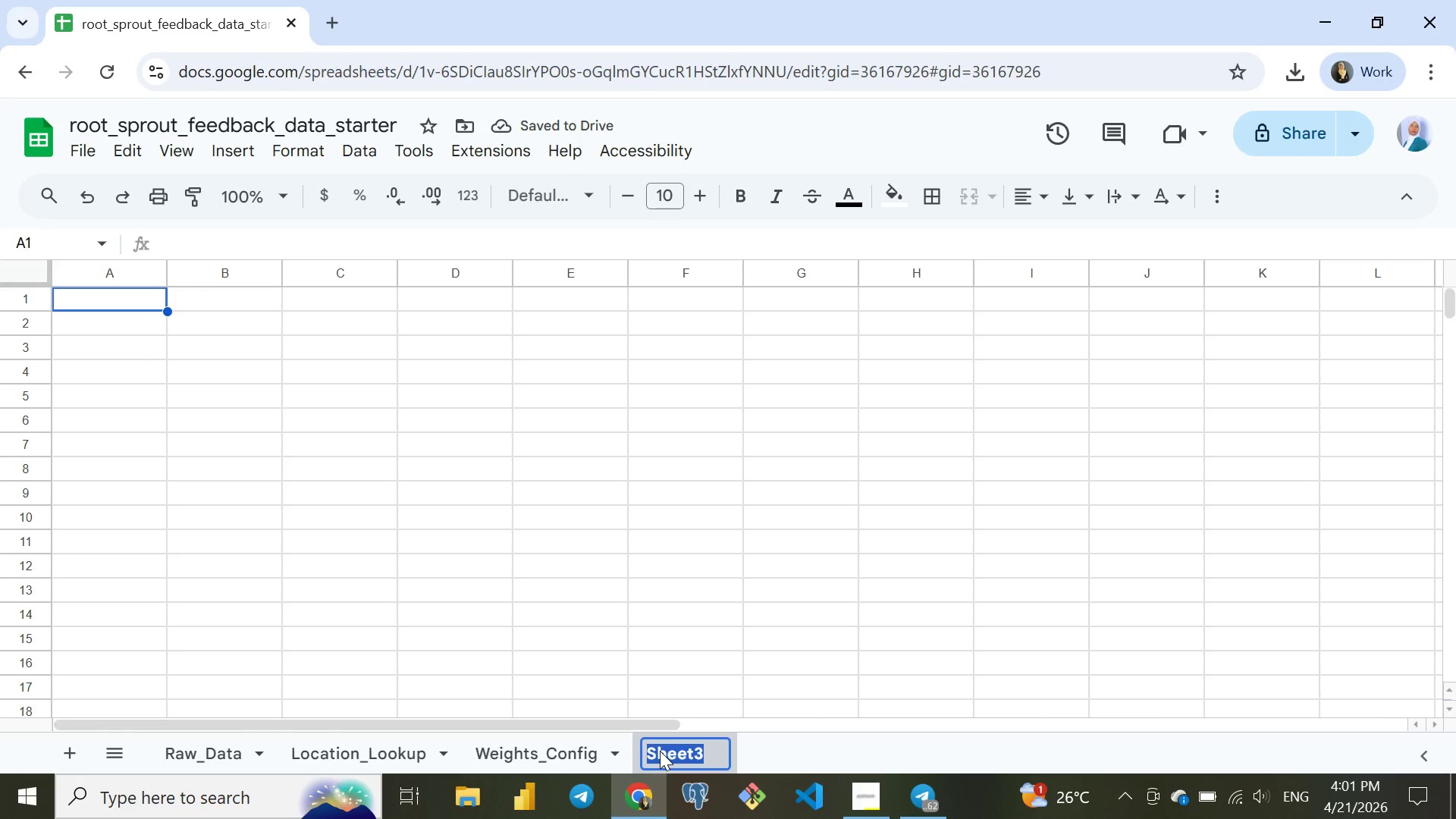 
type(Processed_Data)
 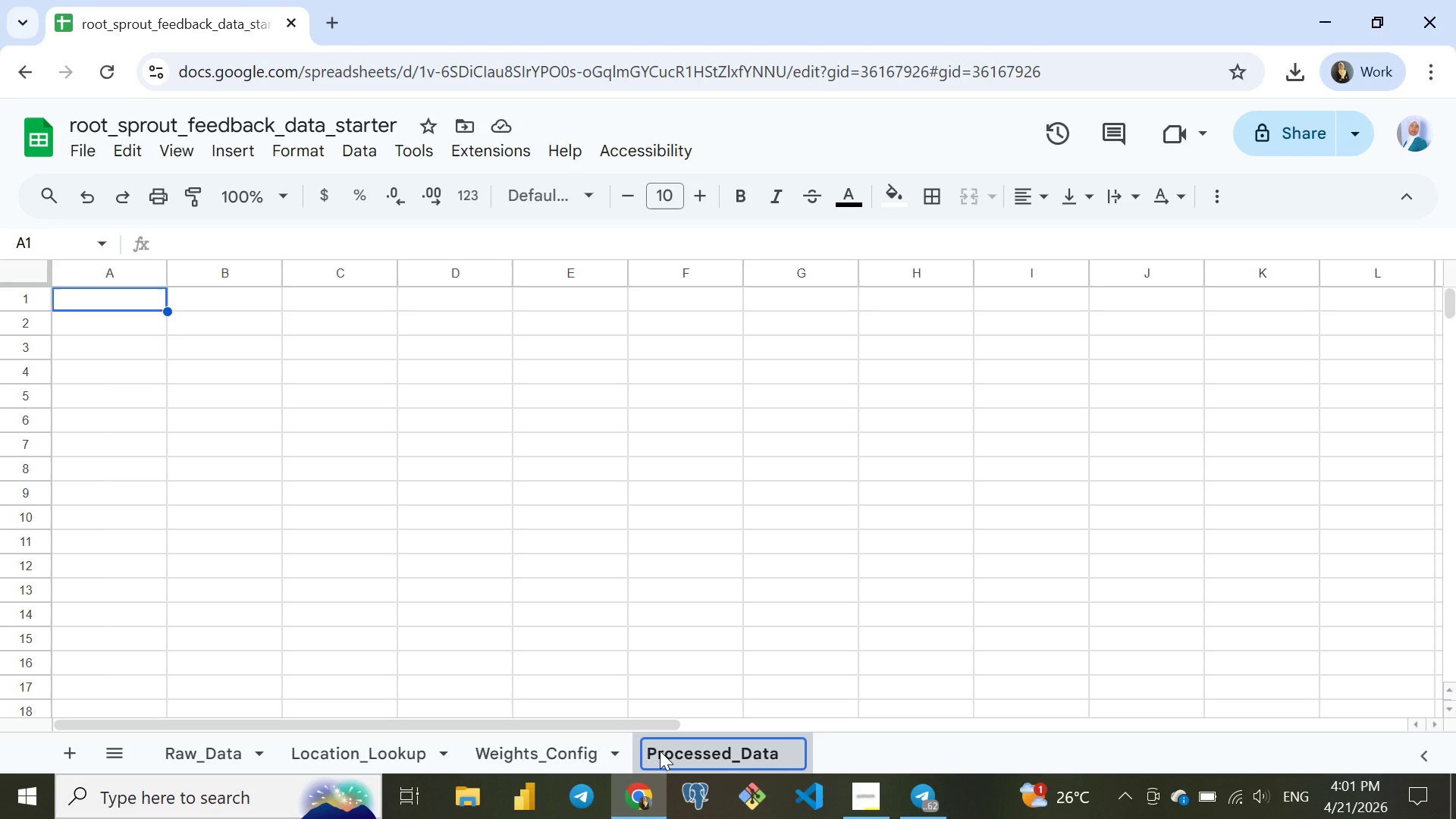 
key(Enter)
 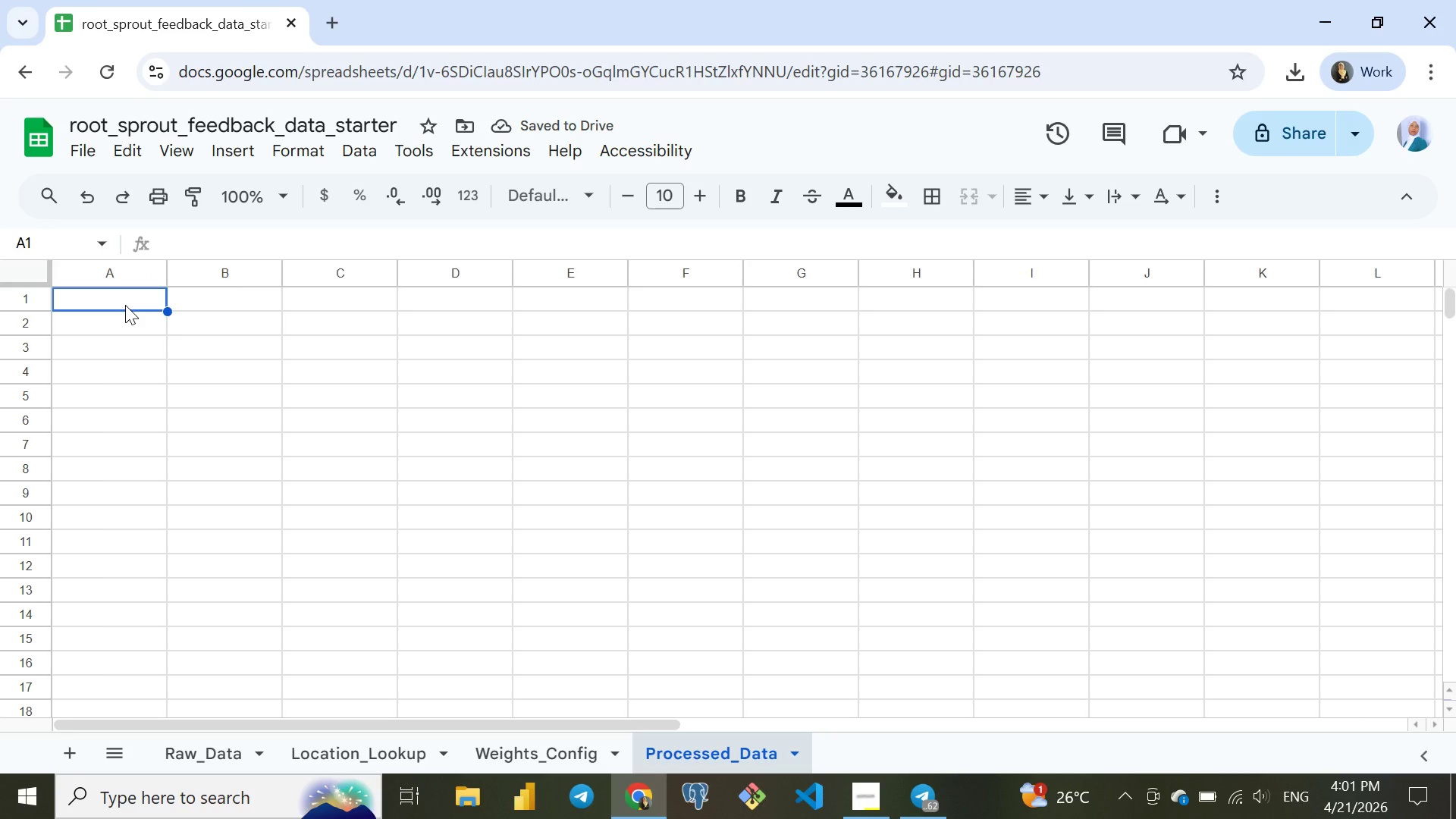 
wait(5.67)
 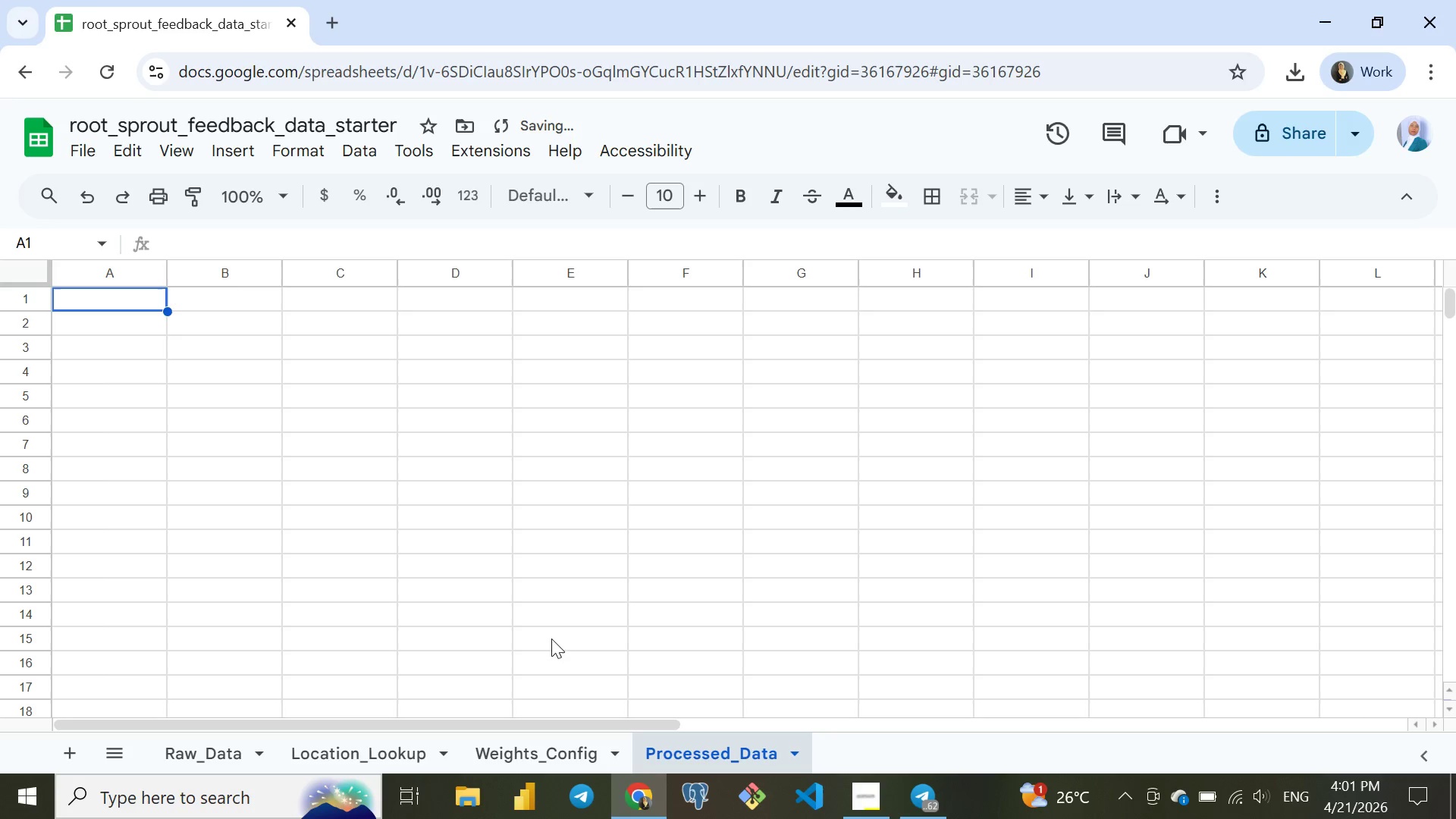 
key(CapsLock)
 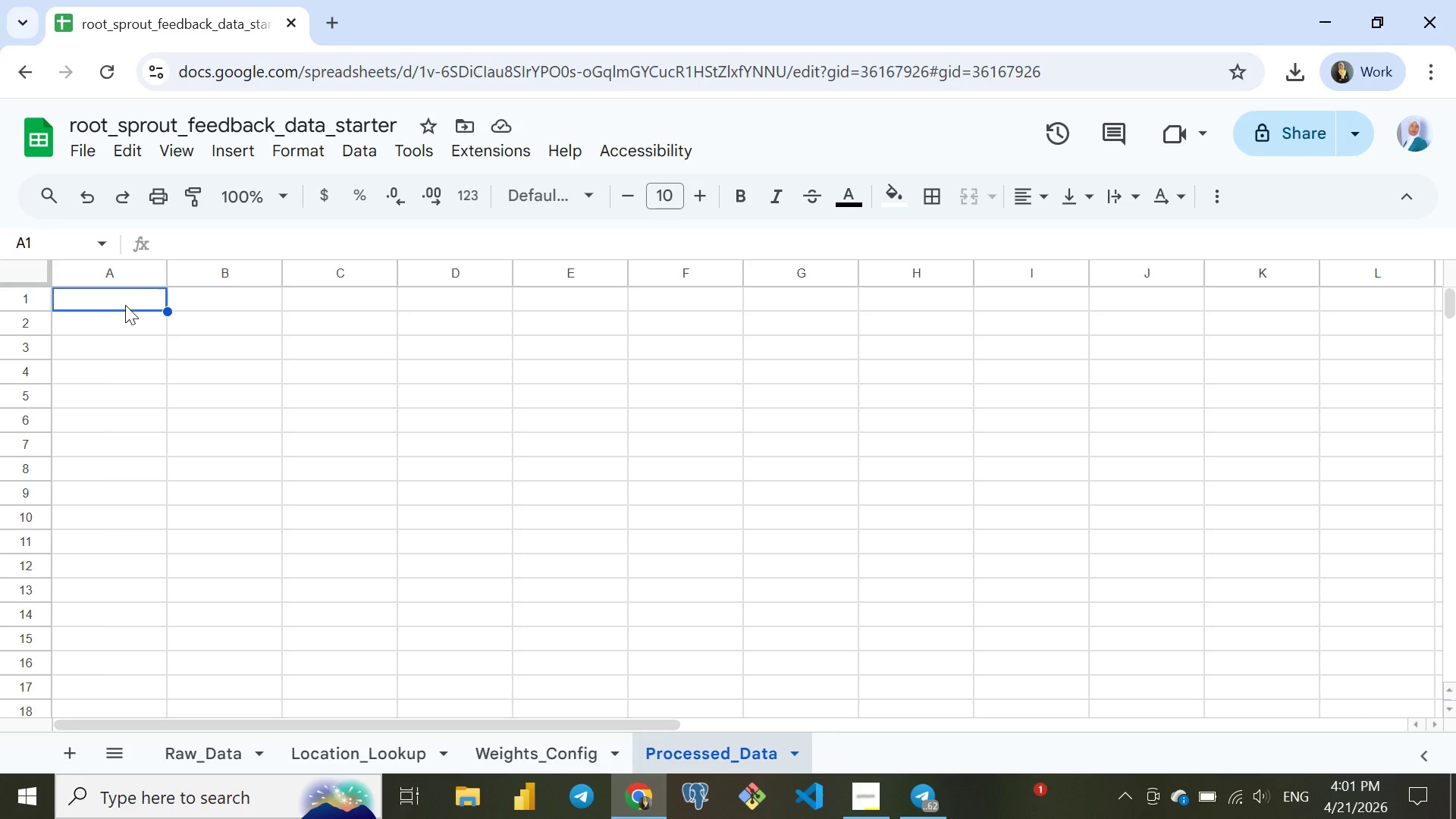 
key(CapsLock)
 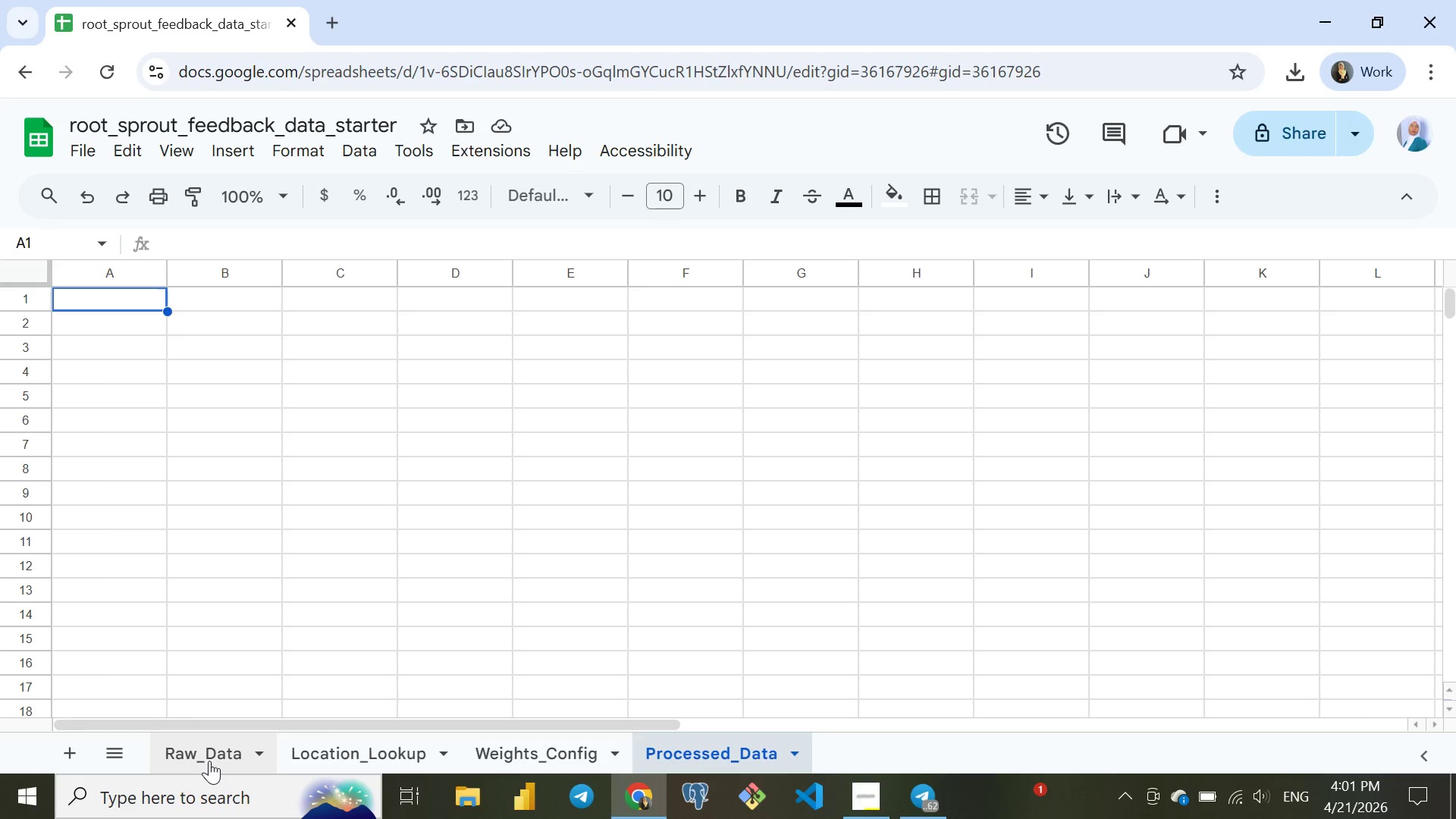 
left_click([209, 761])
 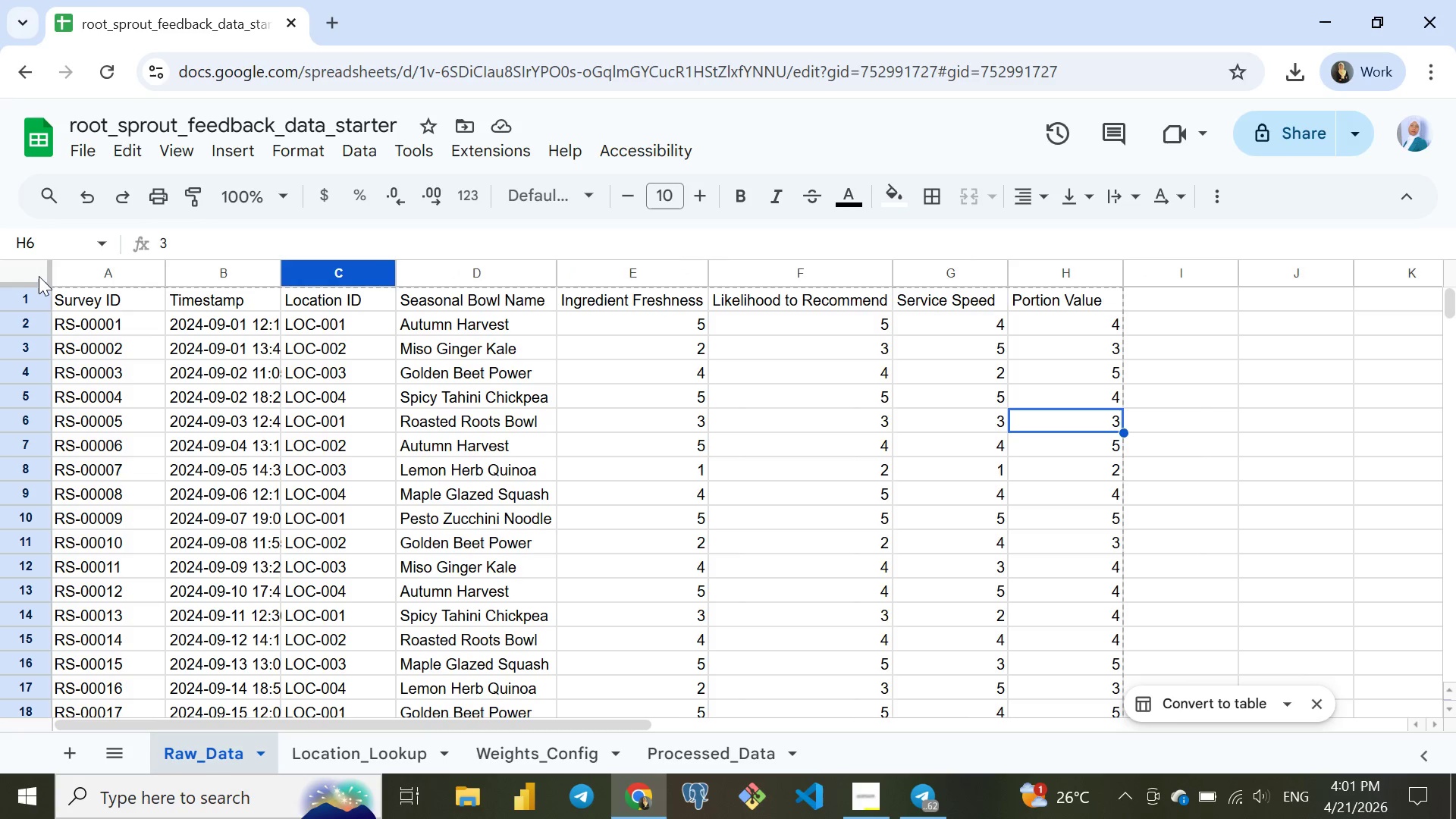 
left_click([67, 303])
 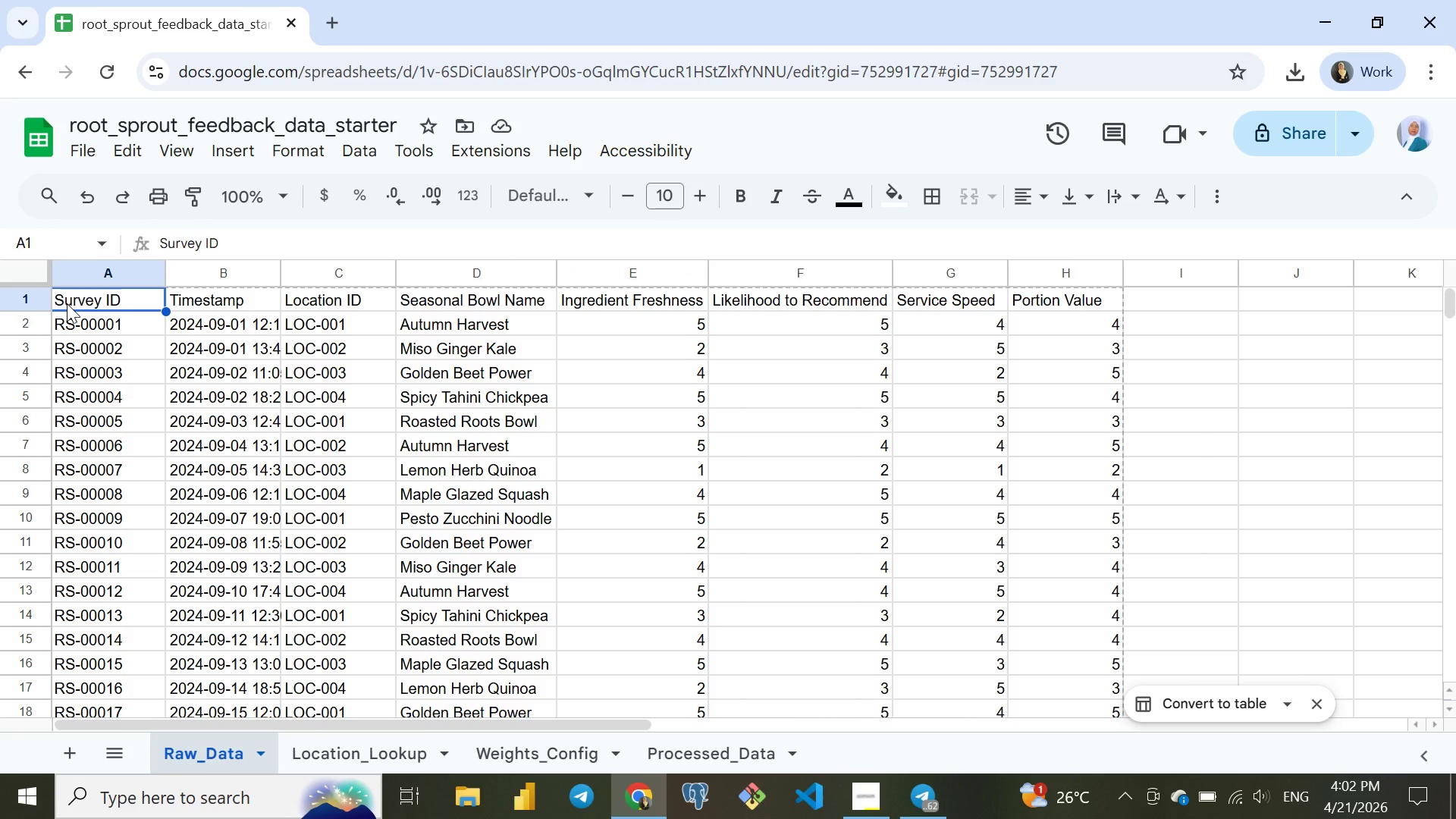 
key(Shift+ArrowRight)
 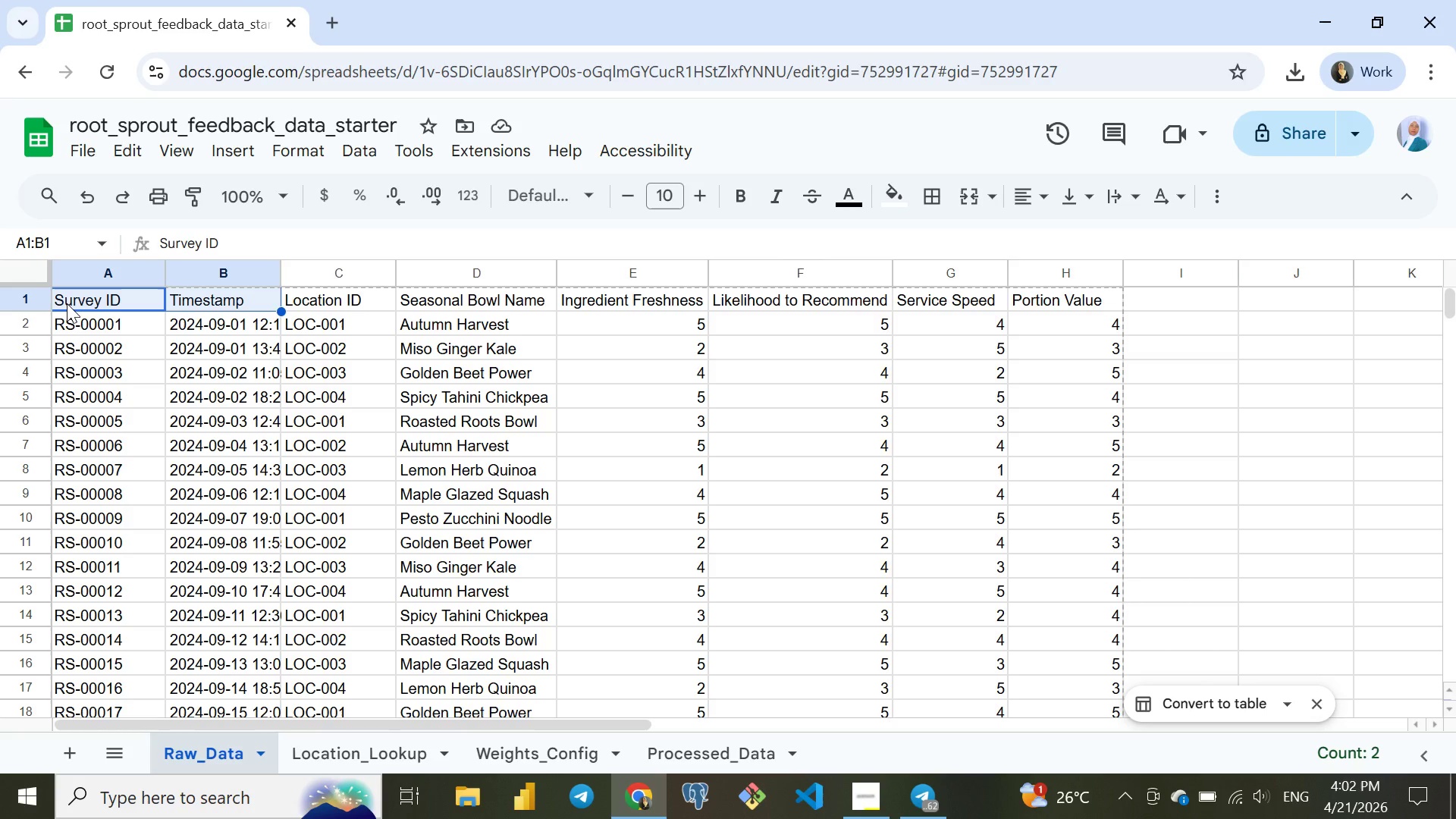 
key(Shift+ArrowRight)
 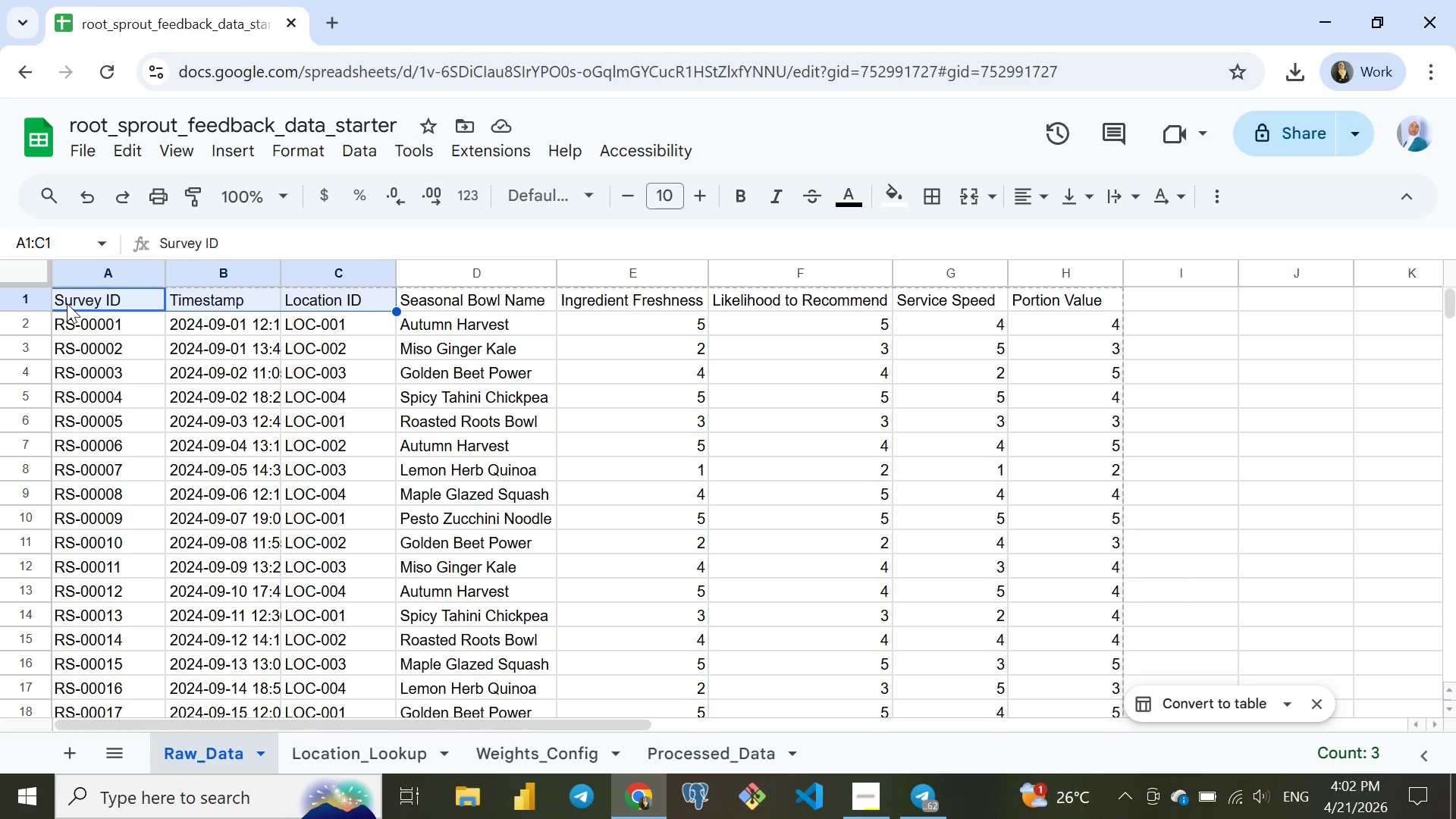 
wait(8.39)
 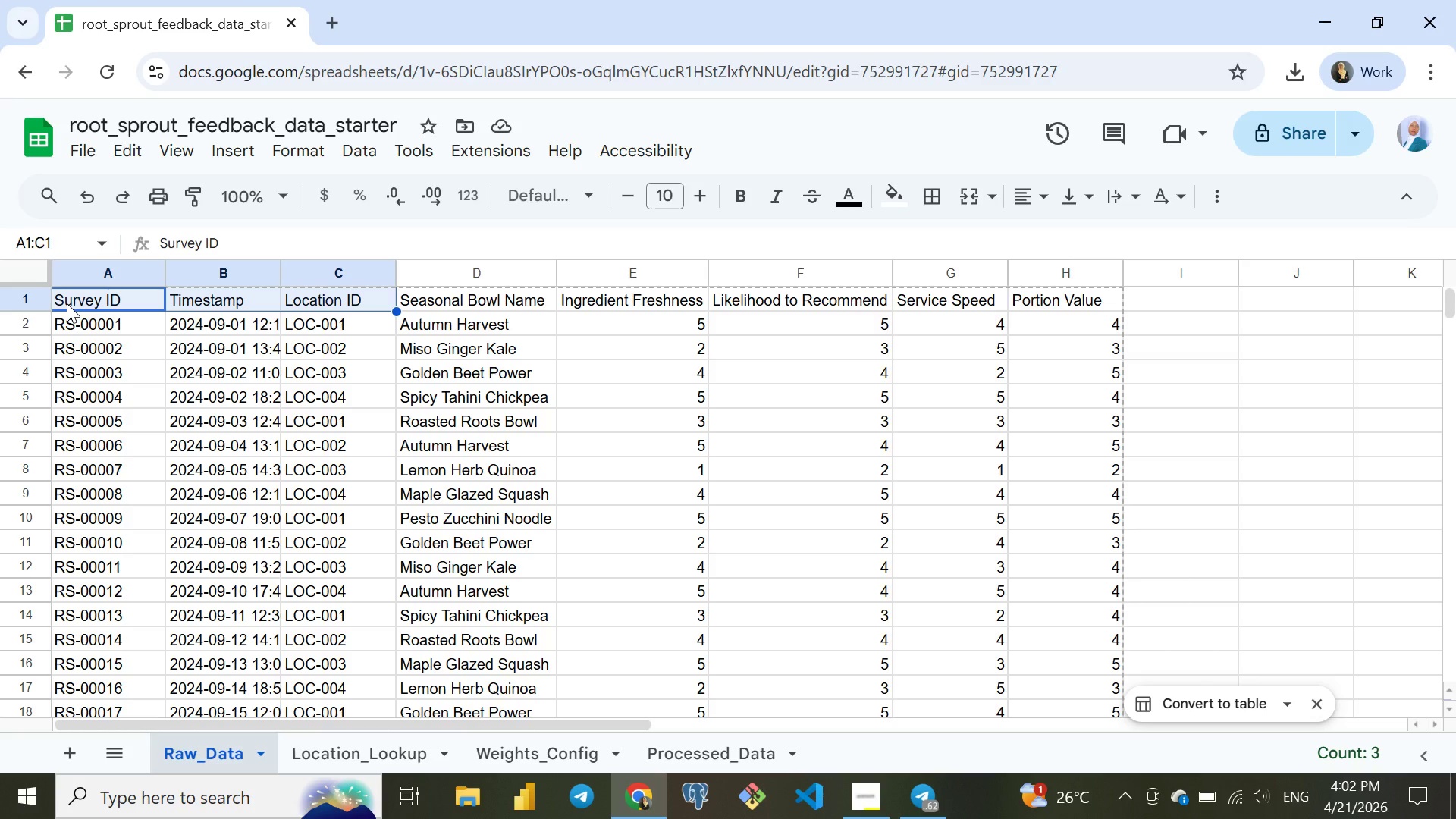 
key(Control+ControlLeft)
 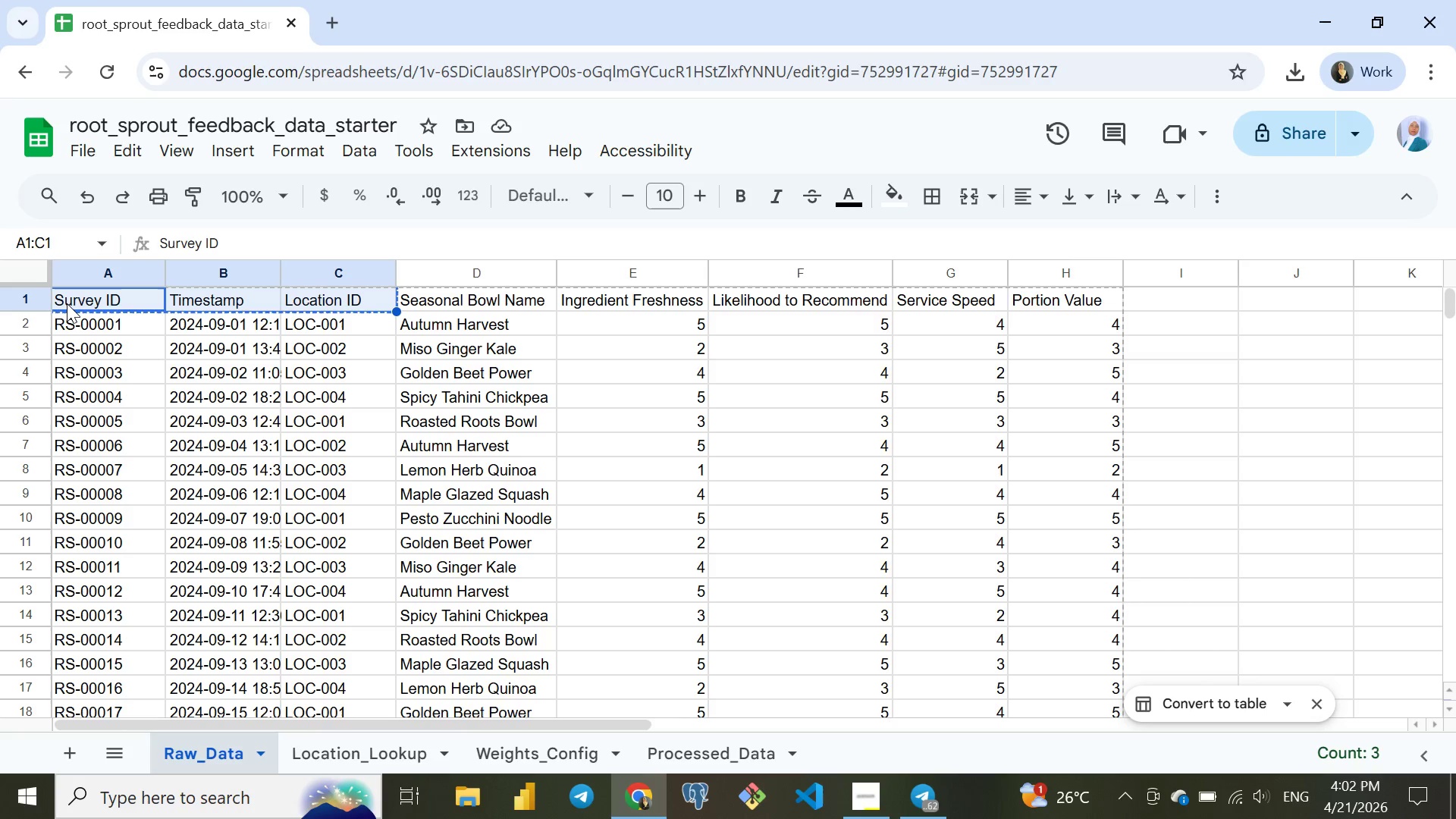 
key(Control+C)
 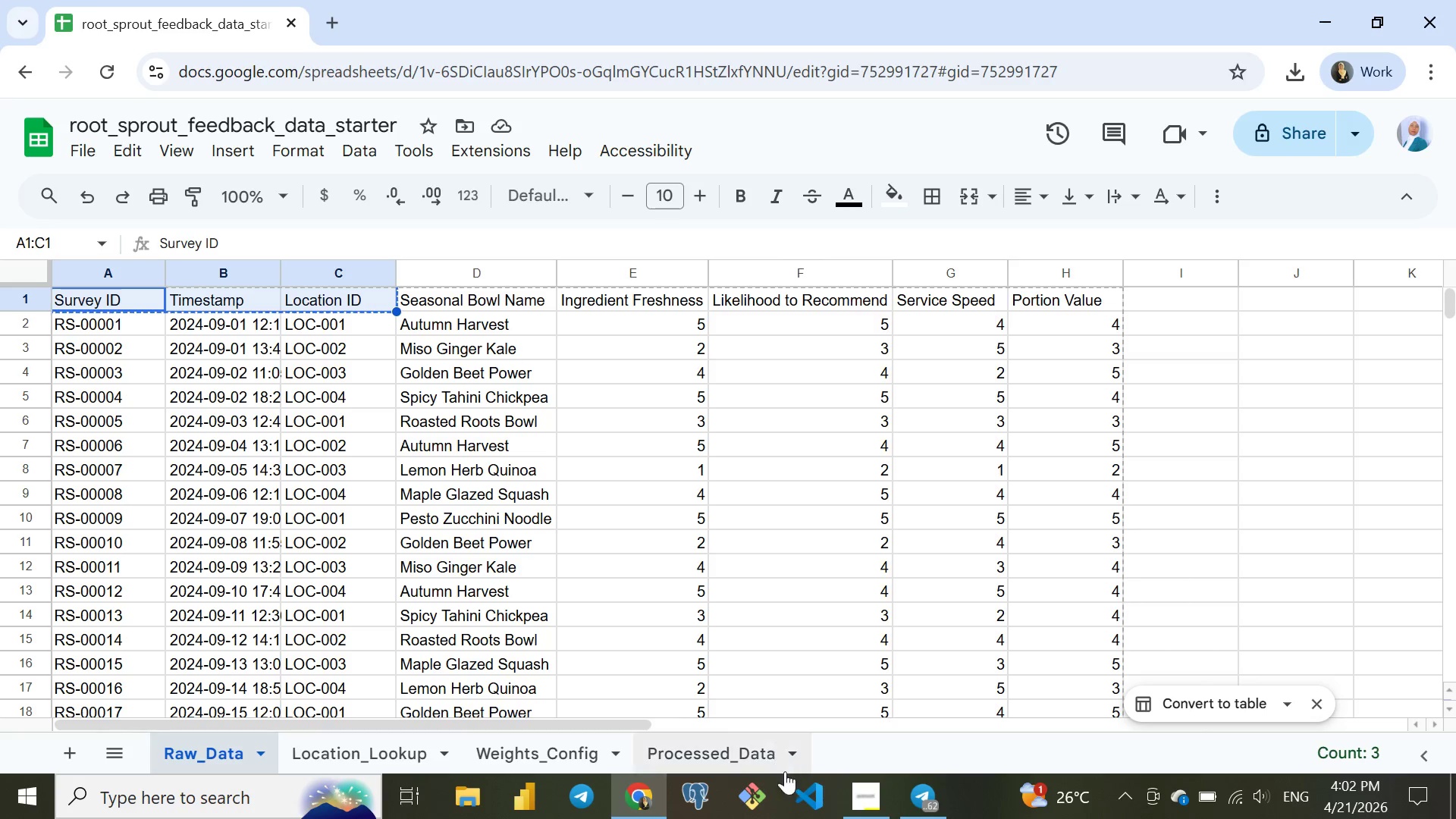 
left_click([742, 754])
 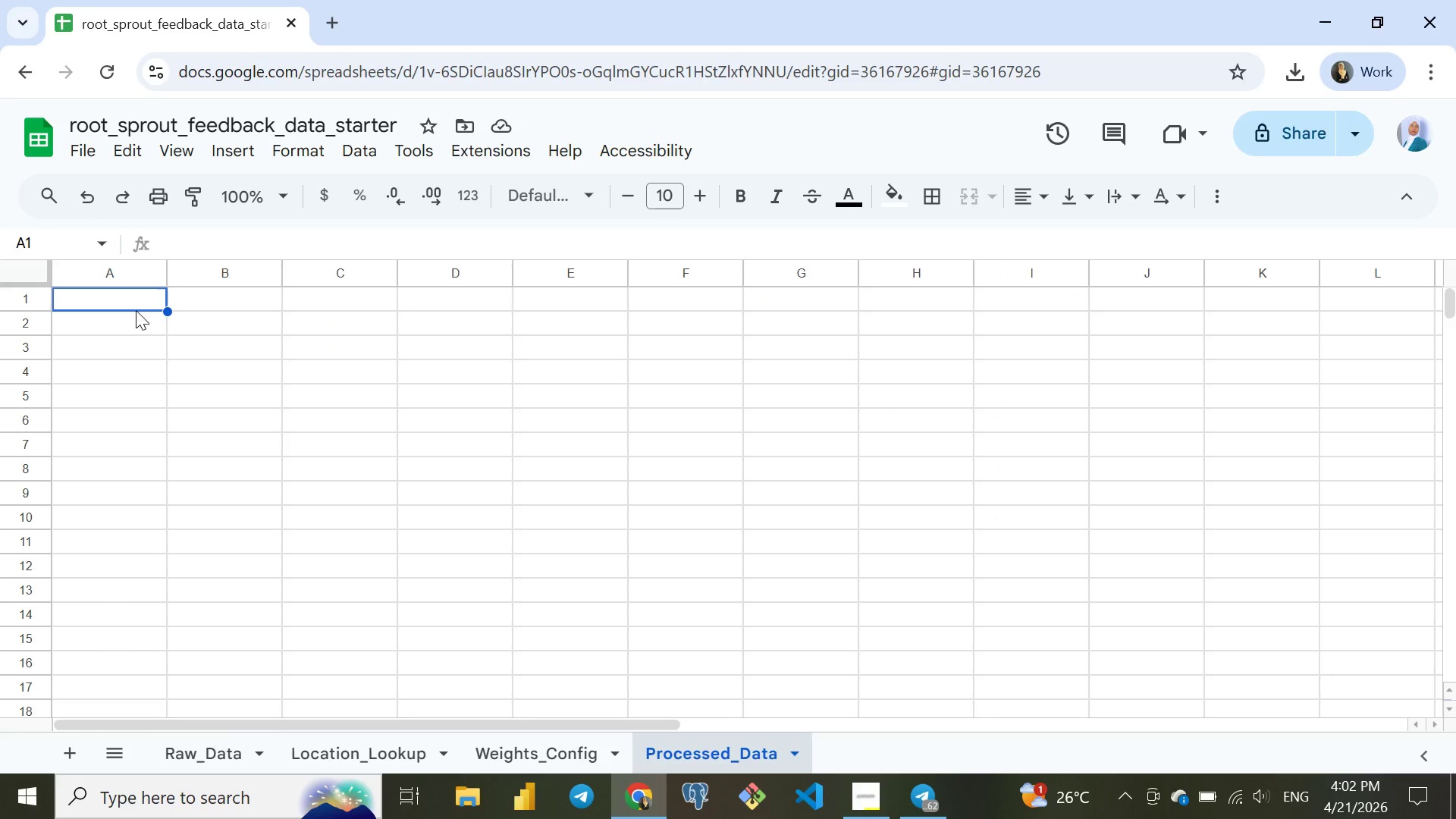 
key(Control+V)
 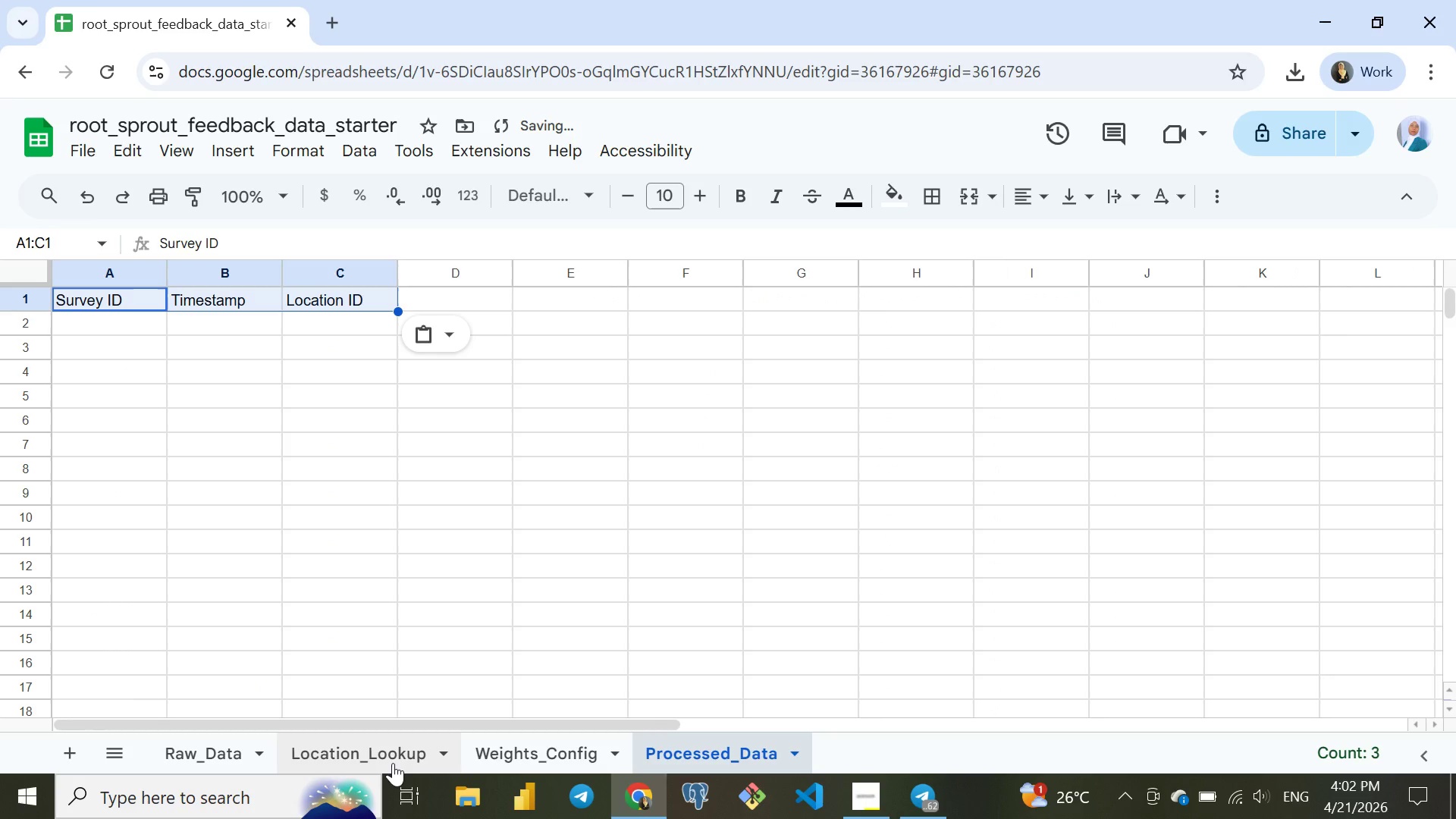 
left_click([386, 754])
 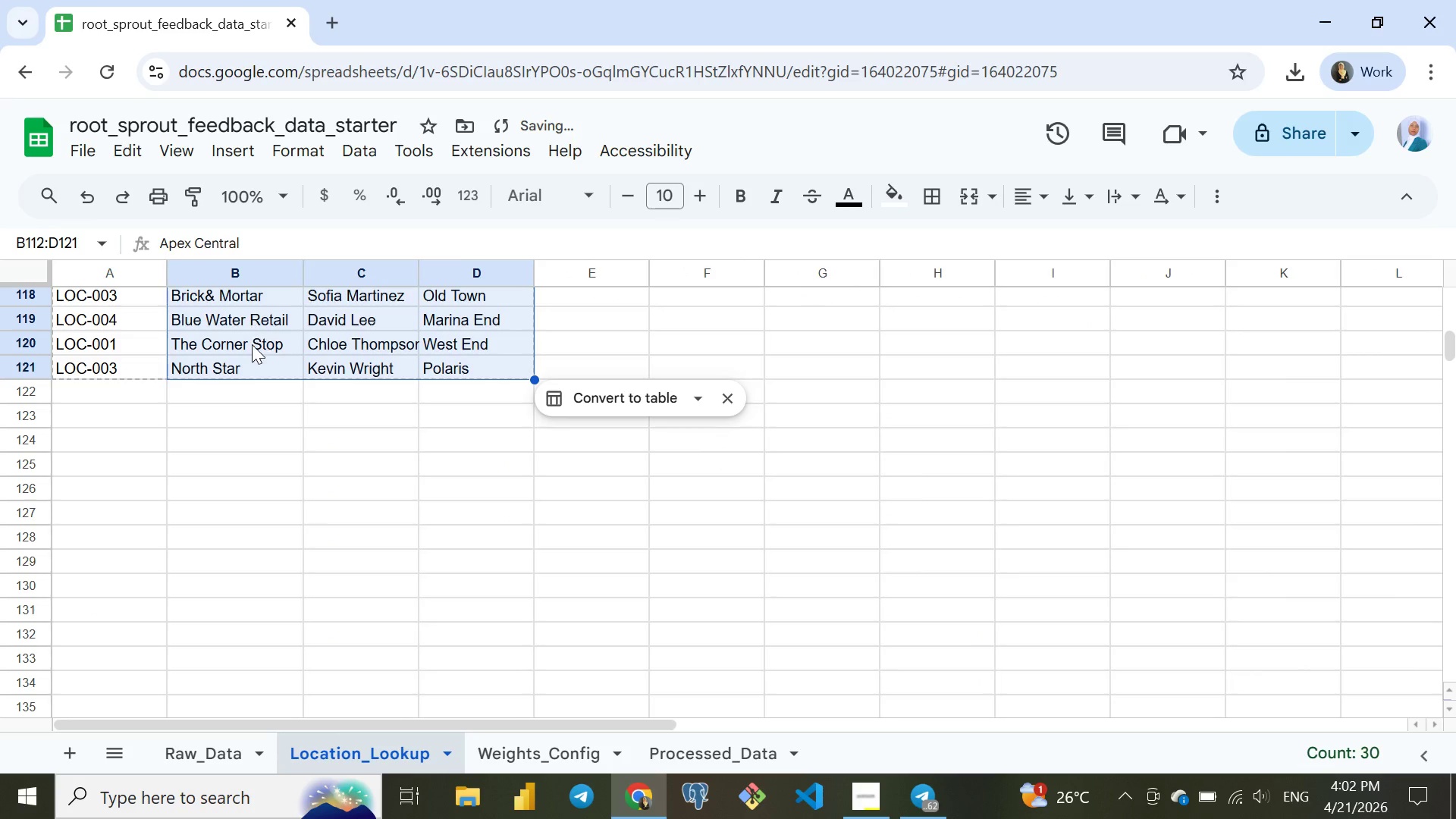 
scroll: coordinate [252, 344], scroll_direction: up, amount: 43.0
 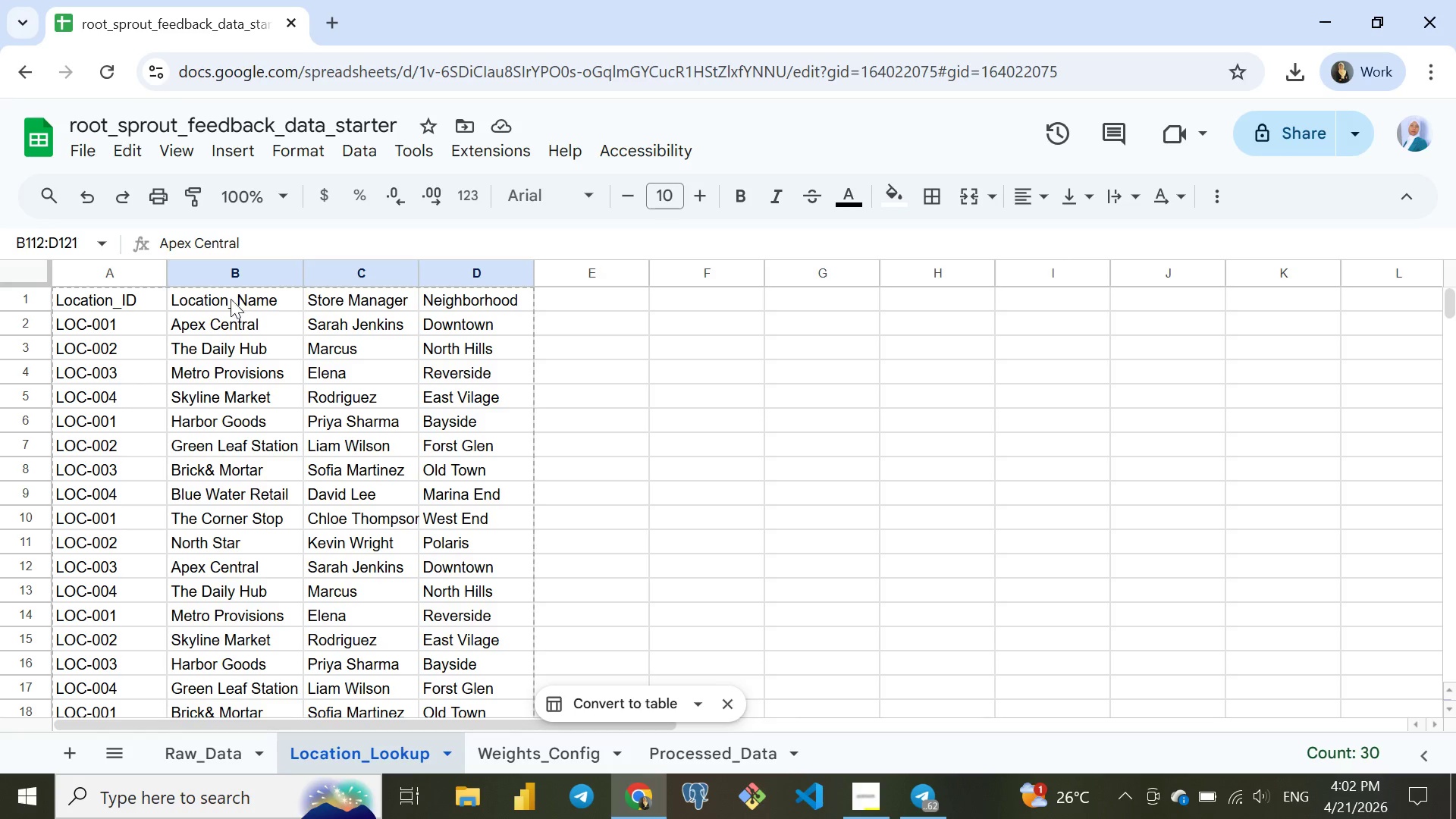 
left_click([231, 296])
 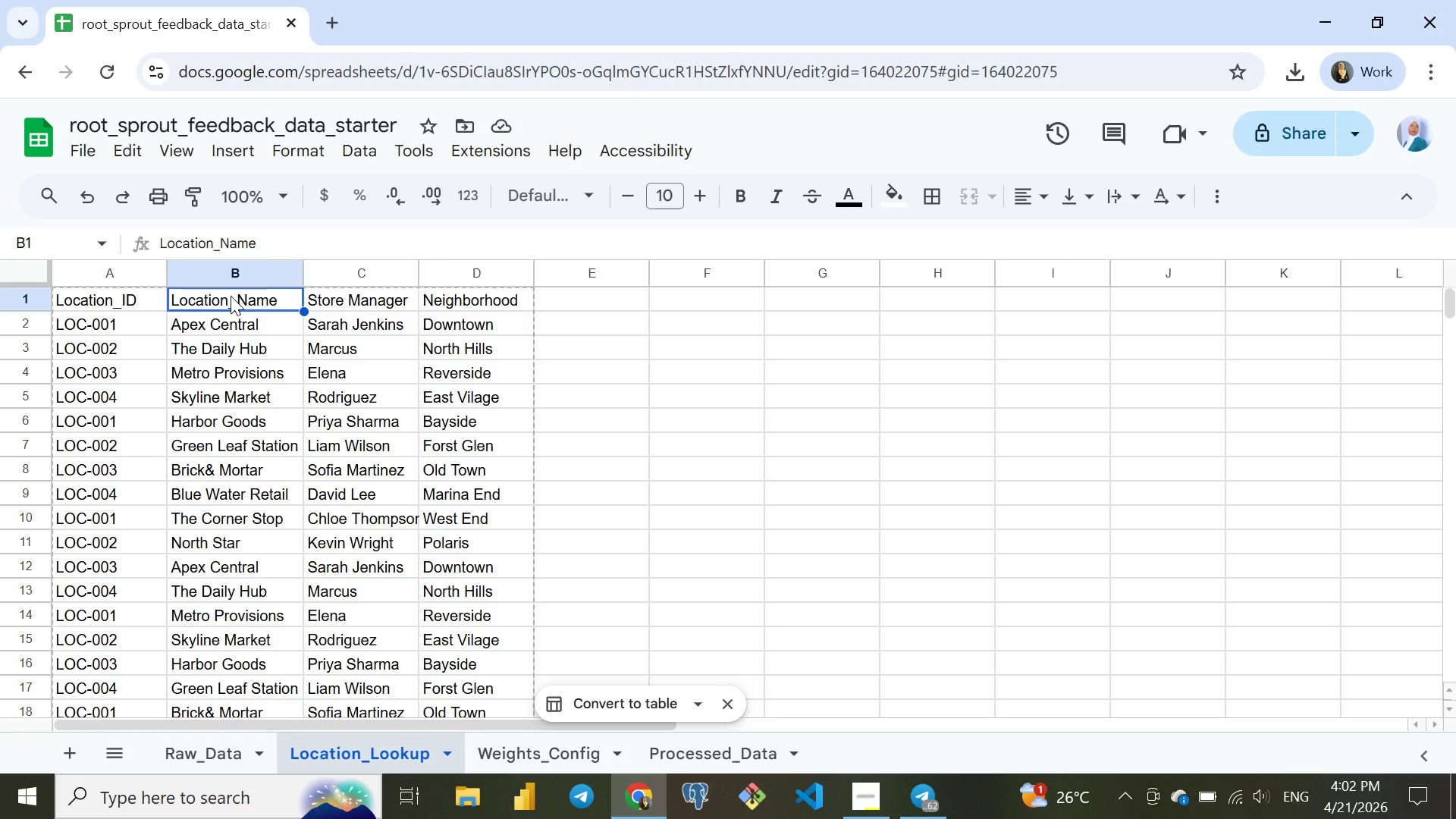 
key(Shift+ArrowRight)
 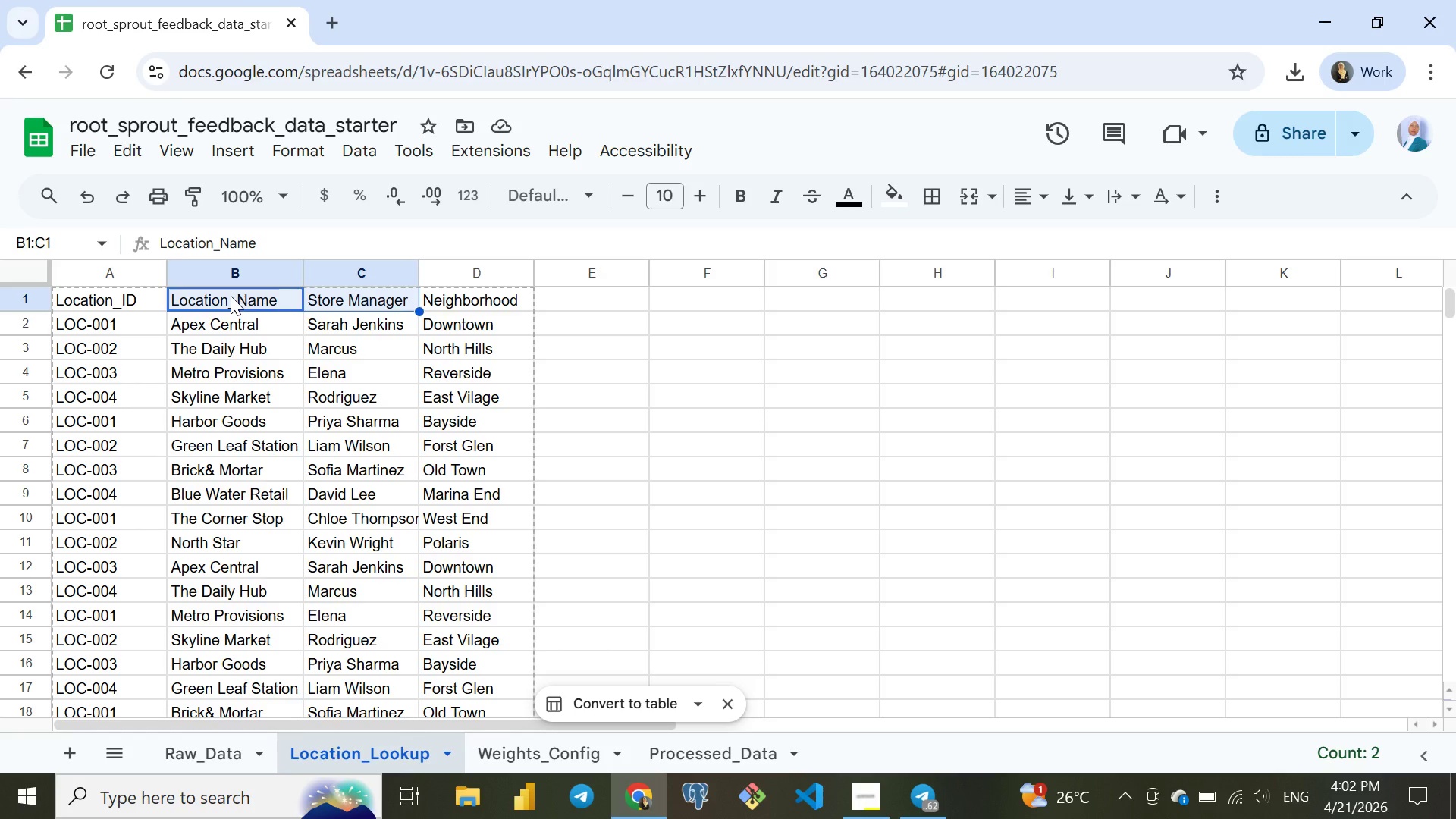 
key(Shift+ArrowRight)
 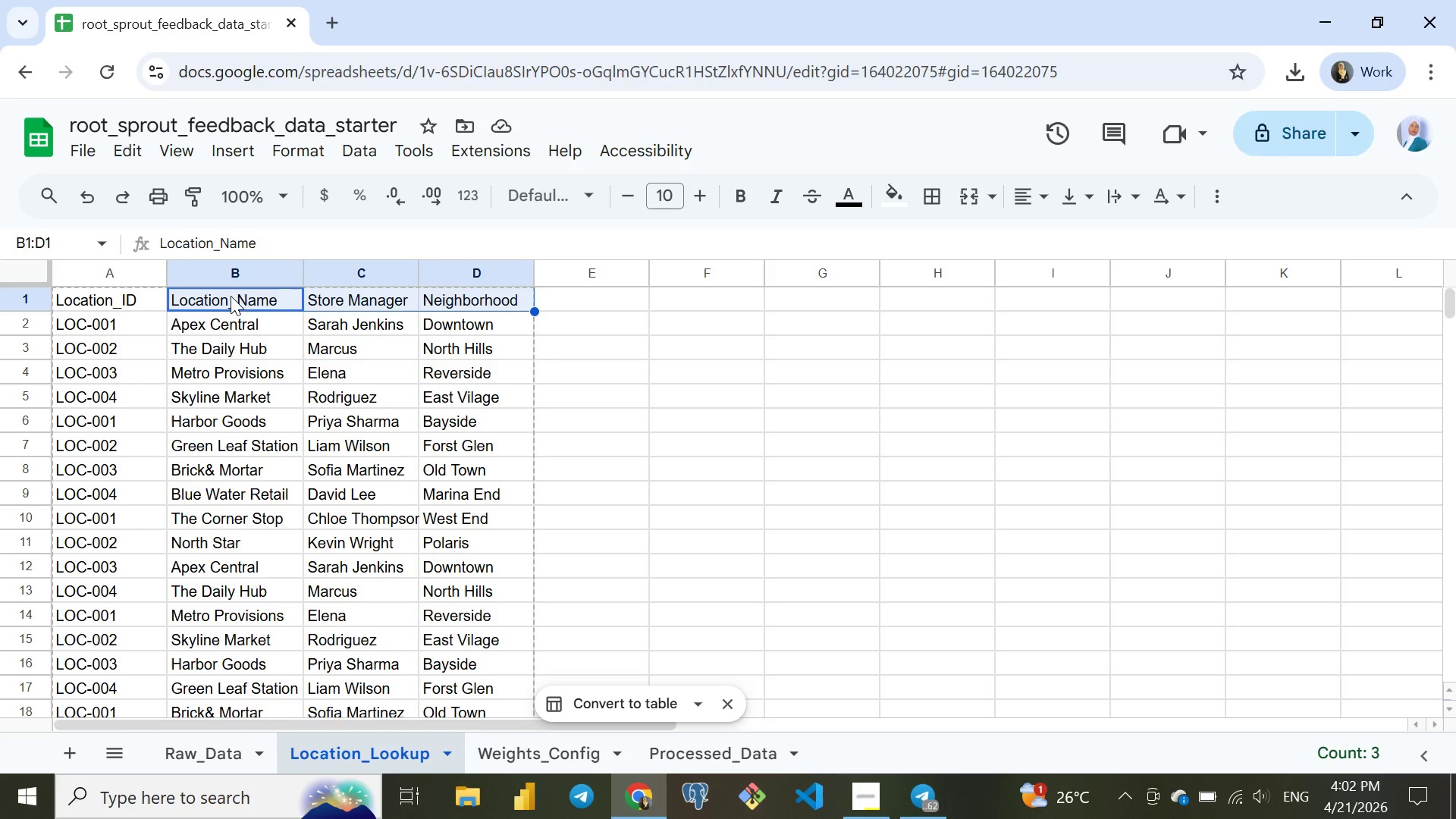 
key(Control+ControlLeft)
 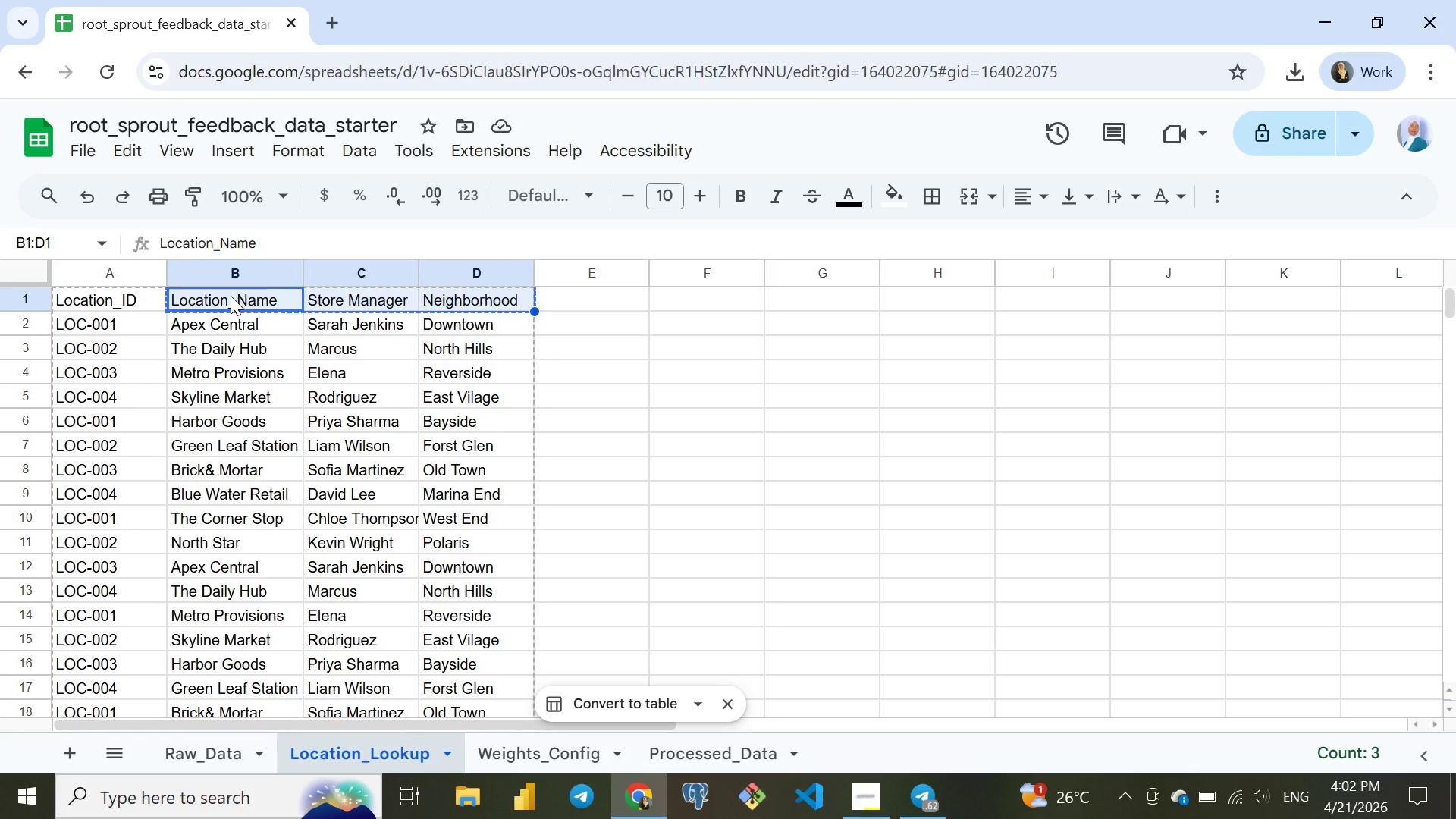 
key(Control+C)
 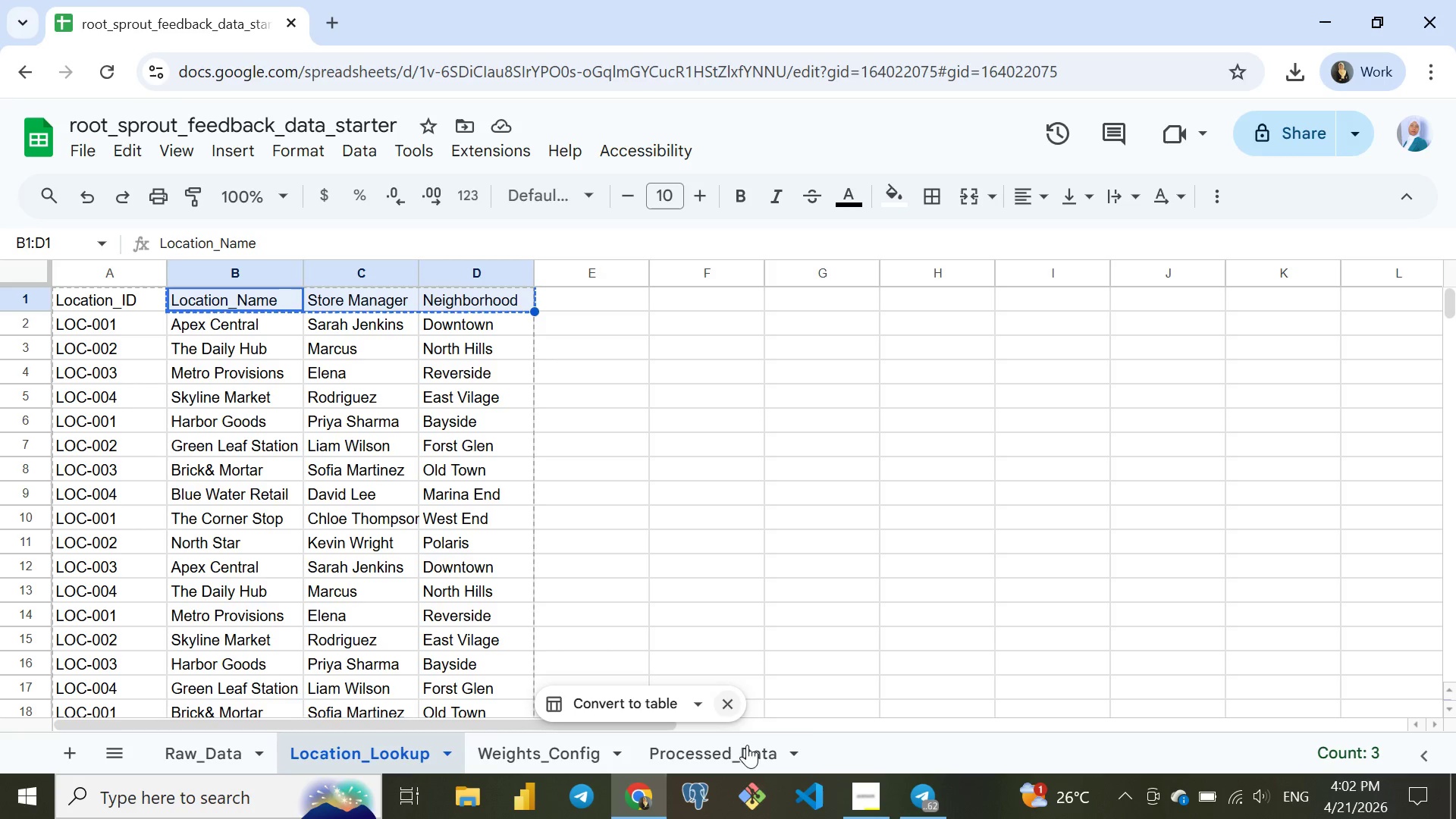 
left_click([726, 750])
 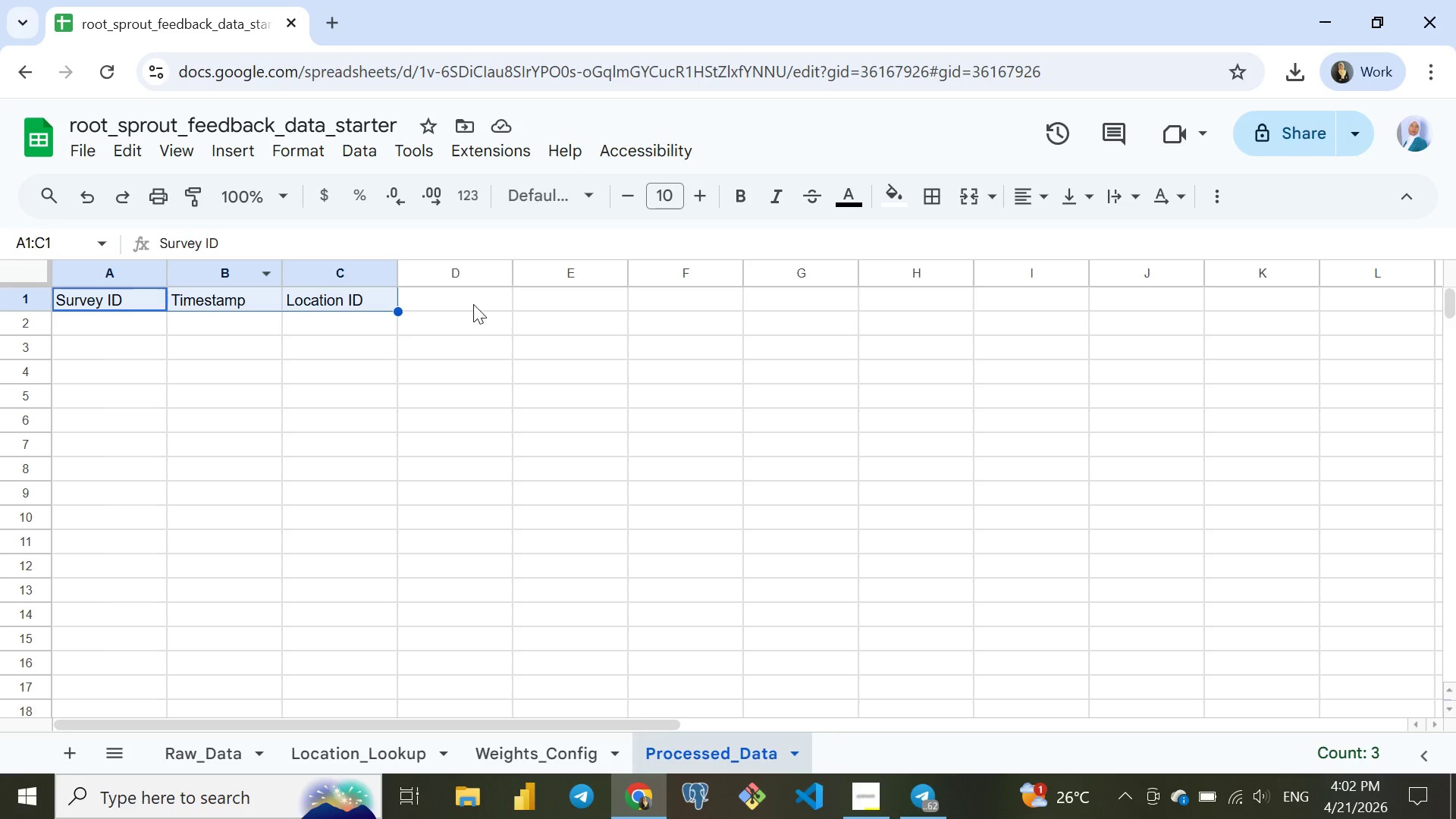 
left_click([464, 296])
 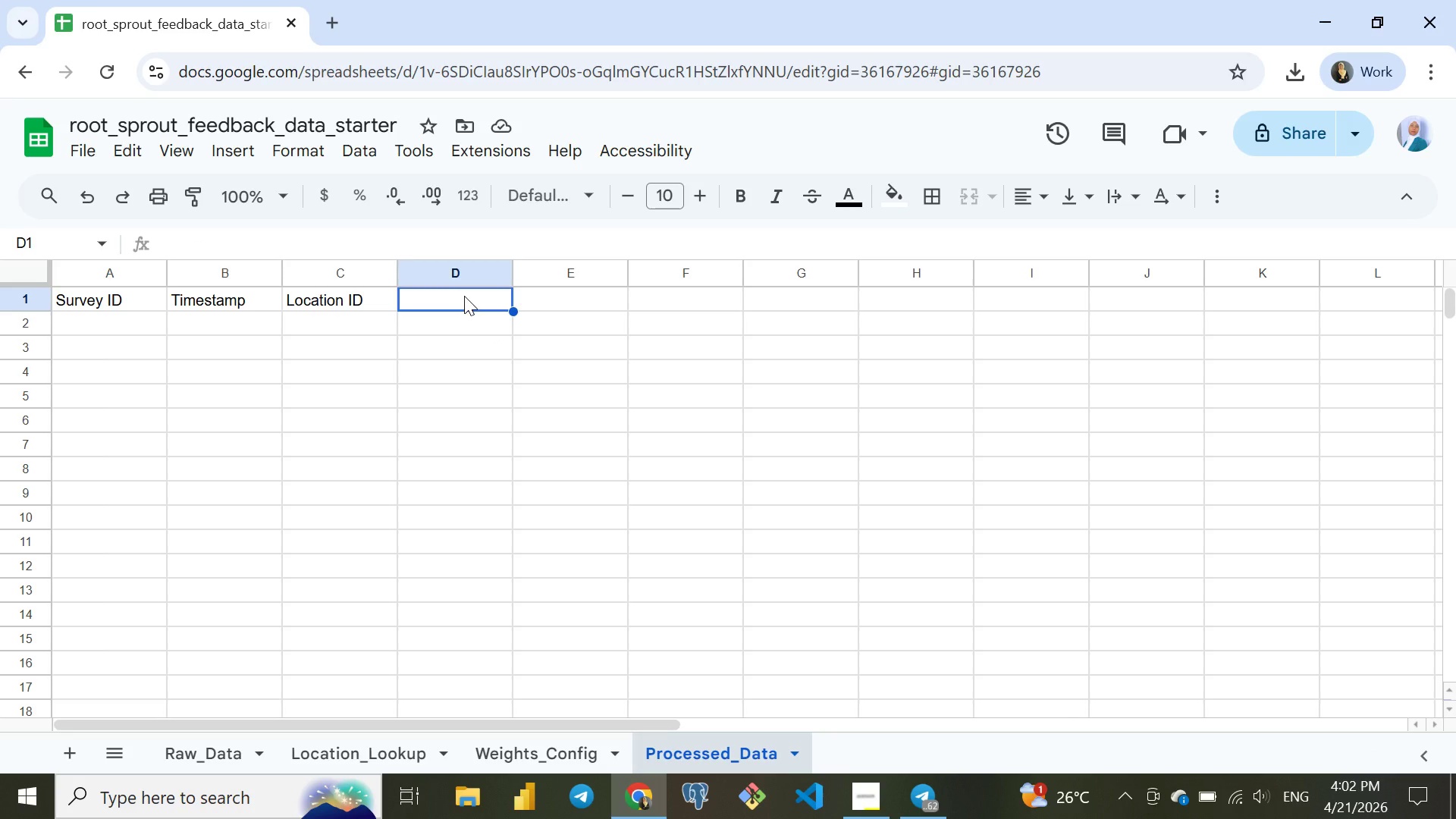 
key(Control+V)
 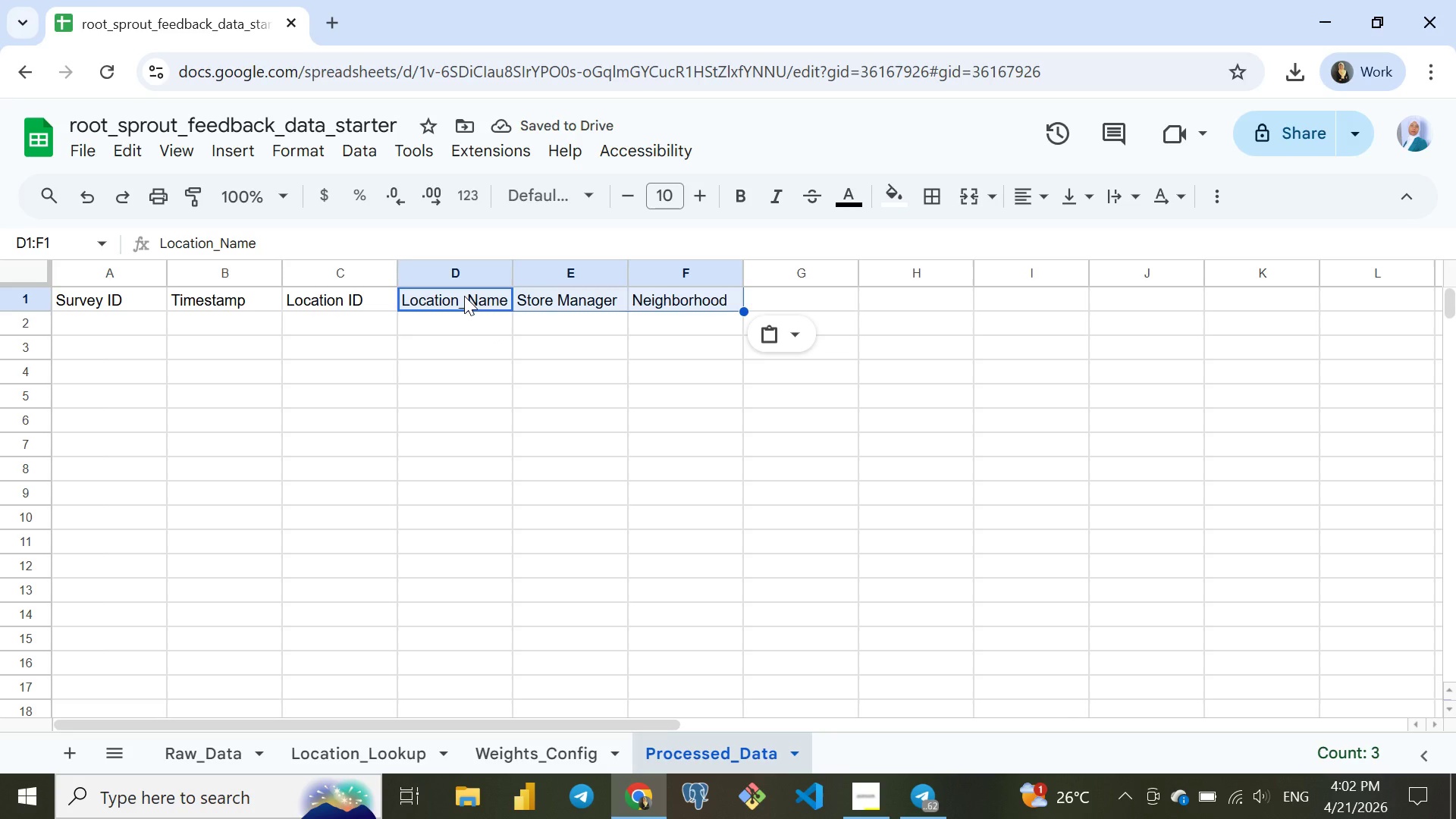 
left_click([784, 288])
 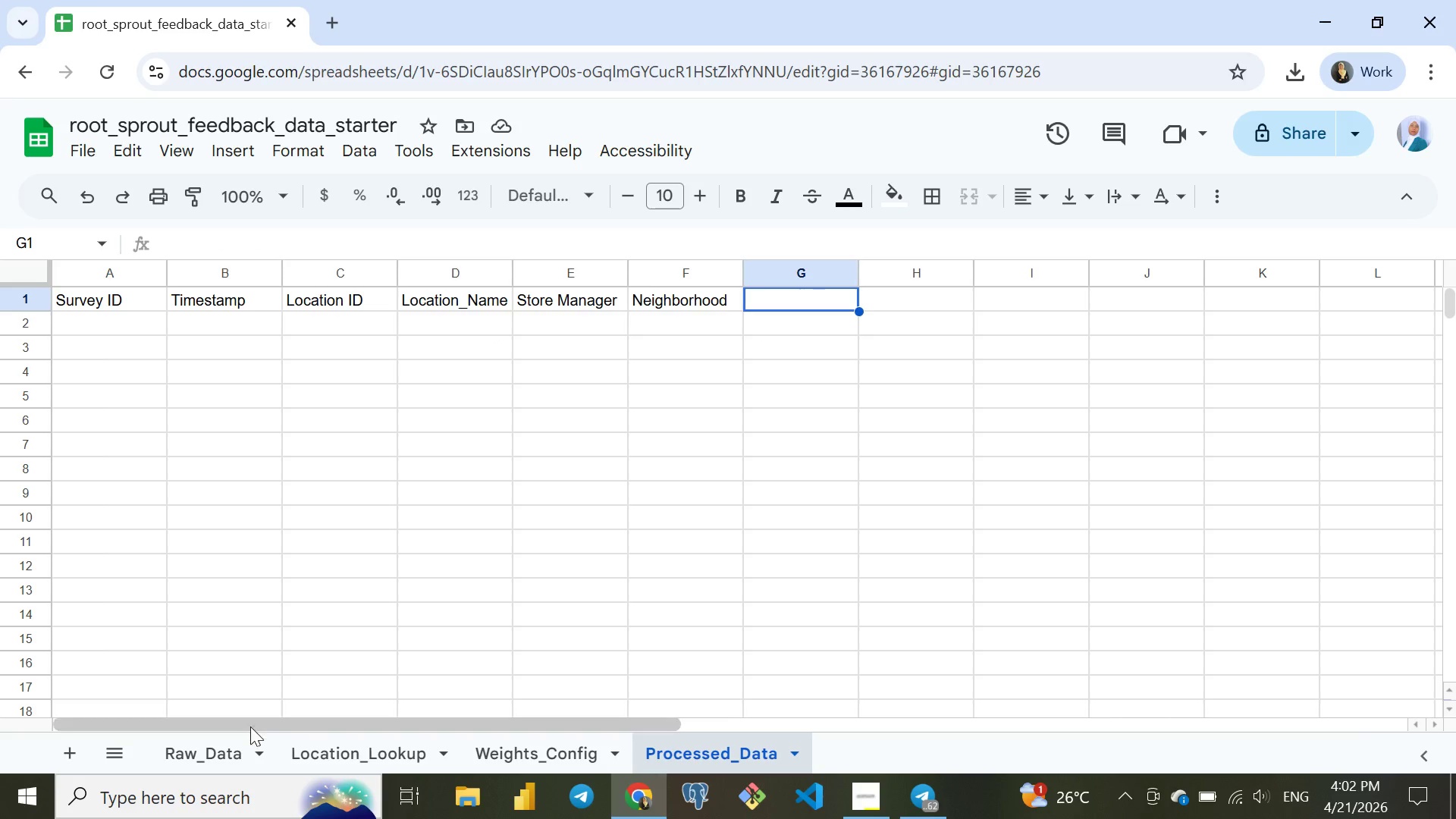 
left_click([218, 754])
 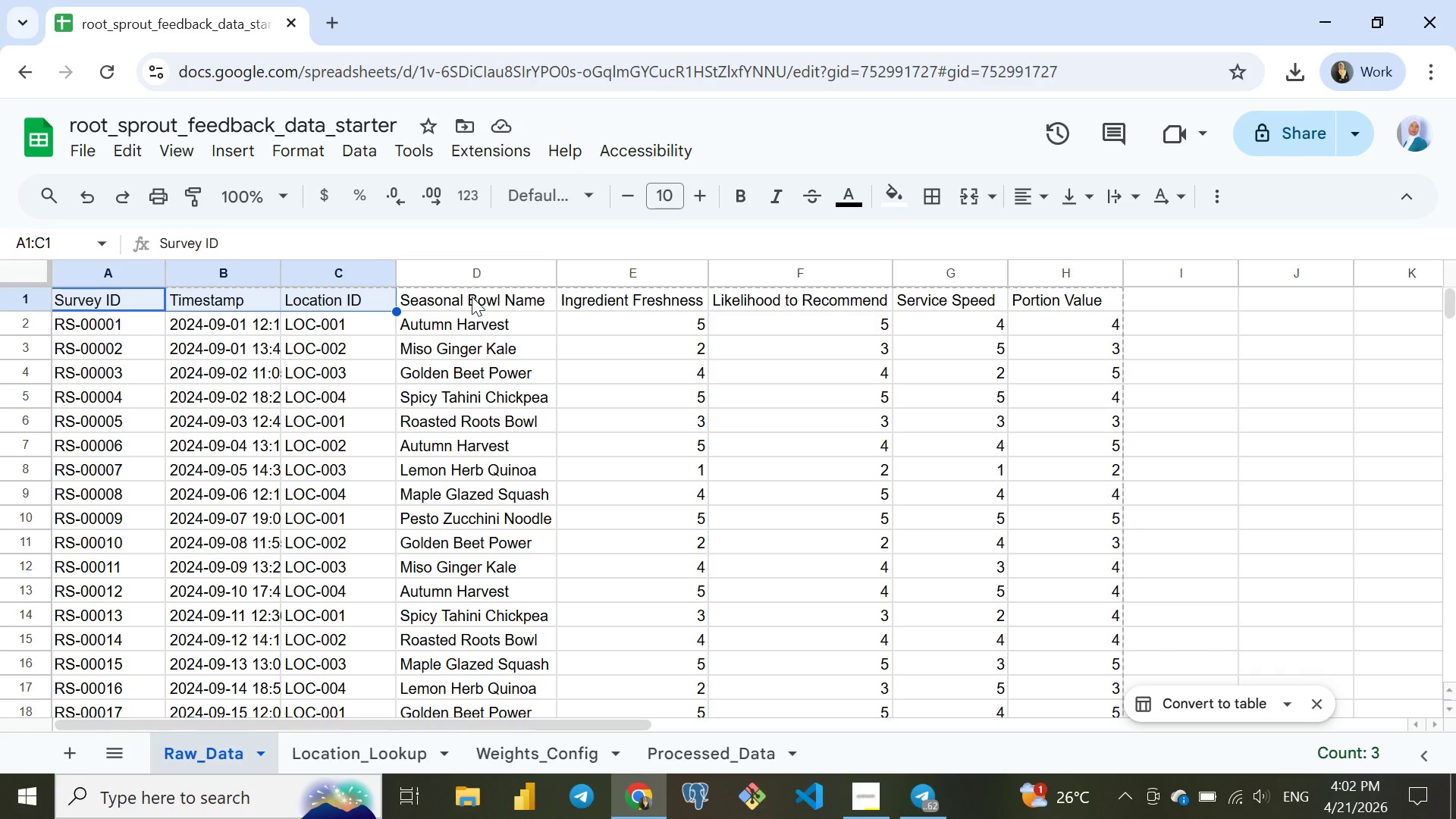 
left_click([472, 297])
 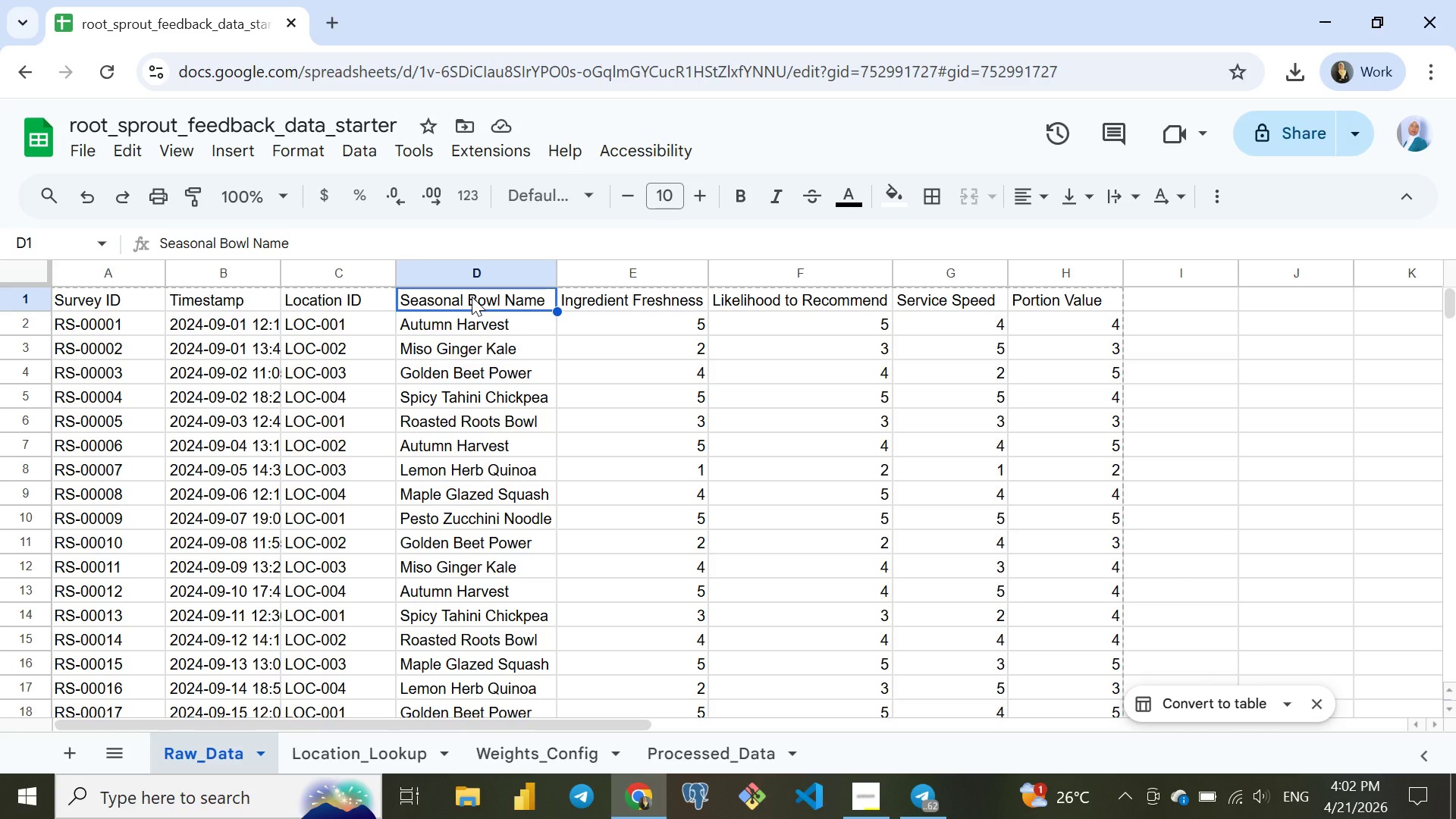 
key(Shift+ArrowRight)
 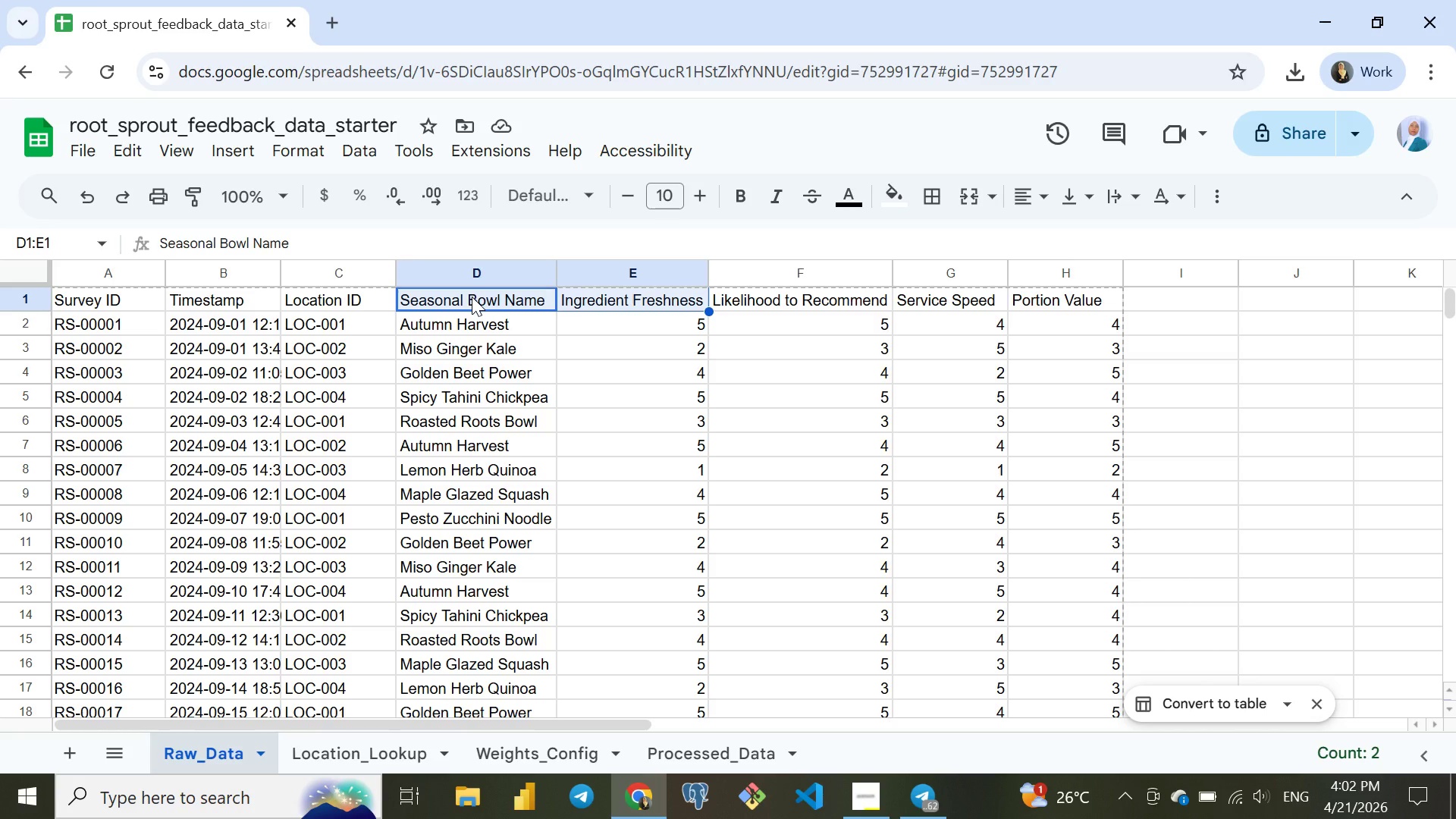 
key(Shift+ArrowRight)
 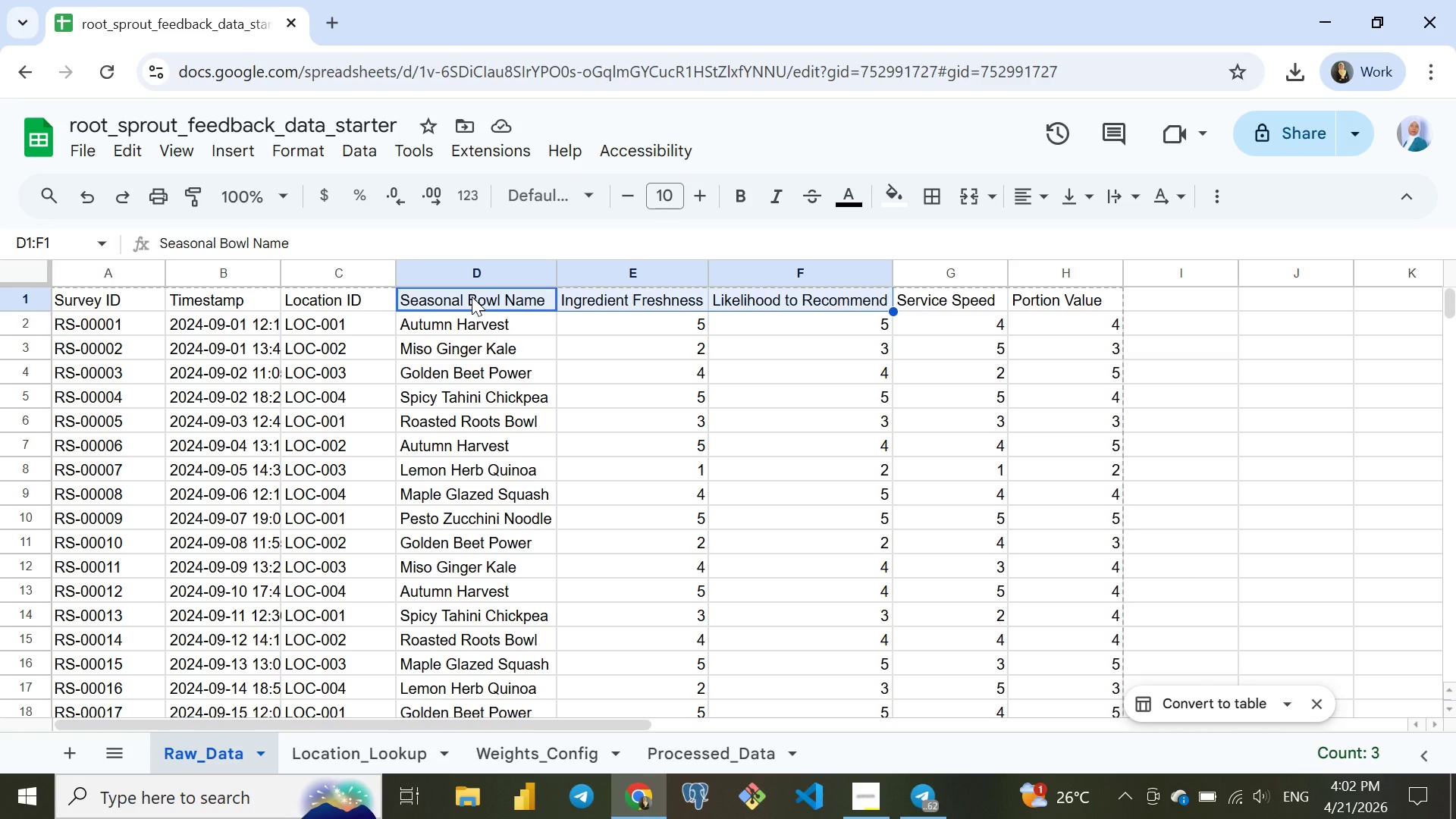 
key(Shift+ArrowRight)
 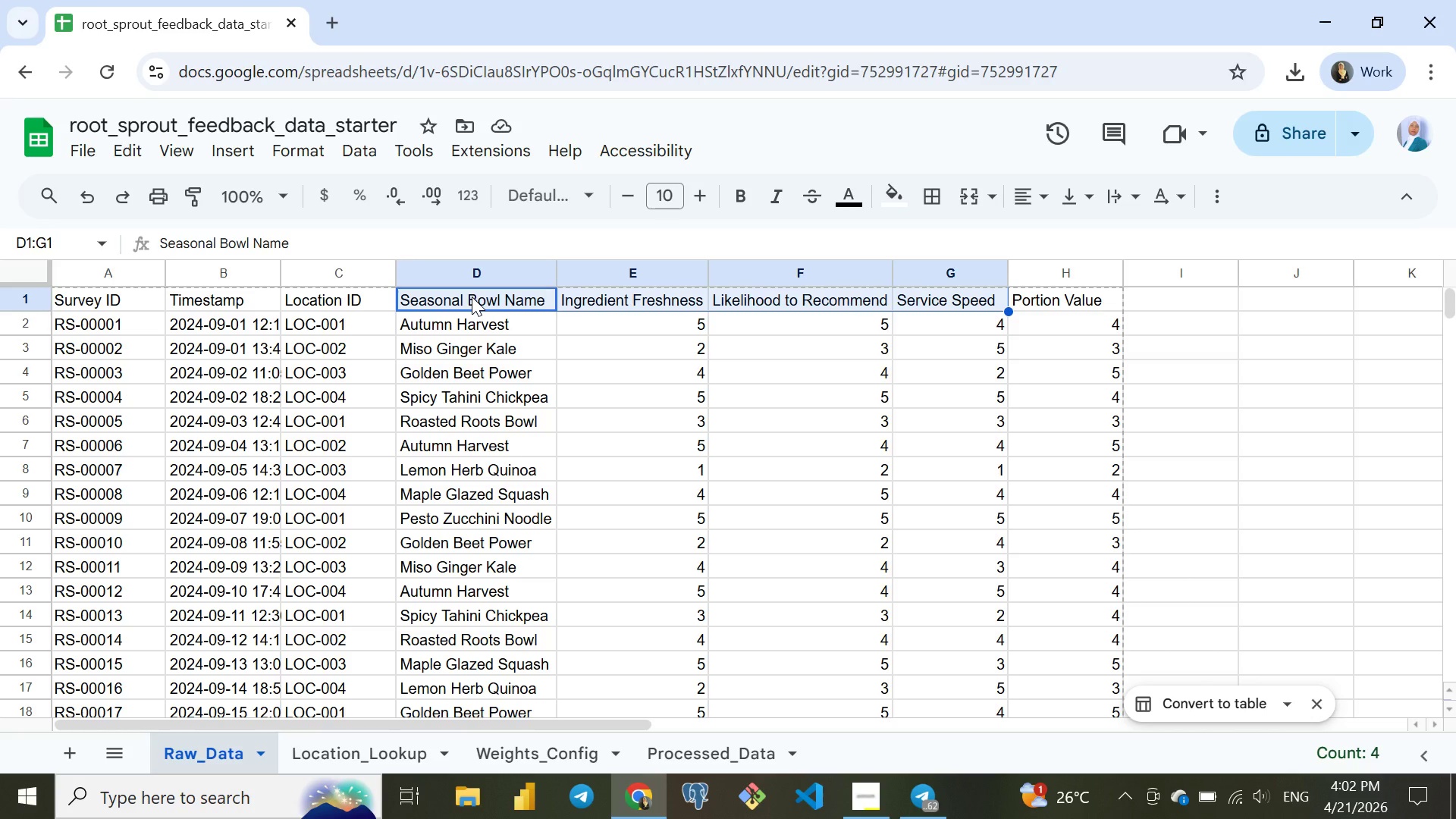 
key(Shift+ArrowRight)
 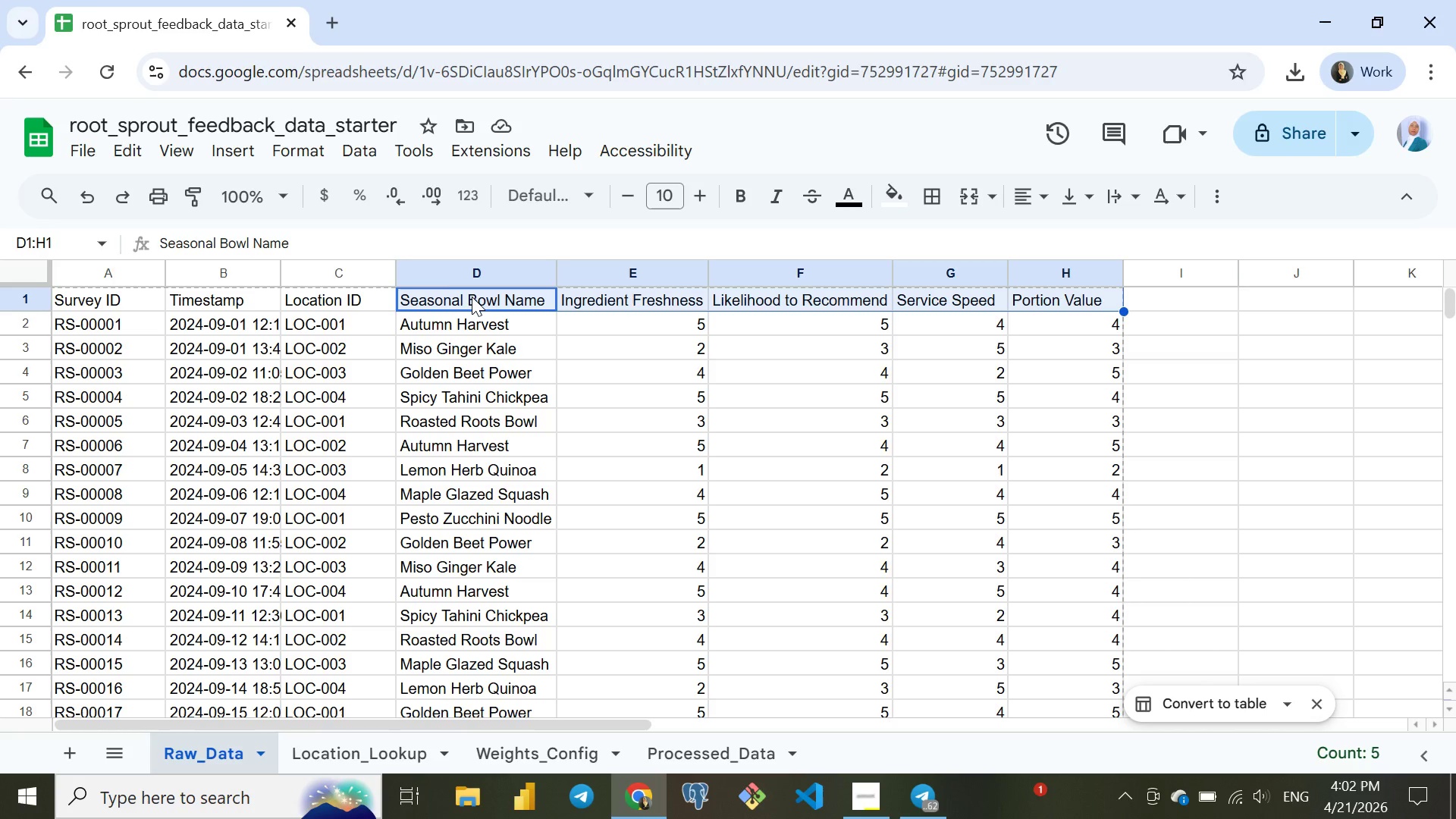 
wait(7.64)
 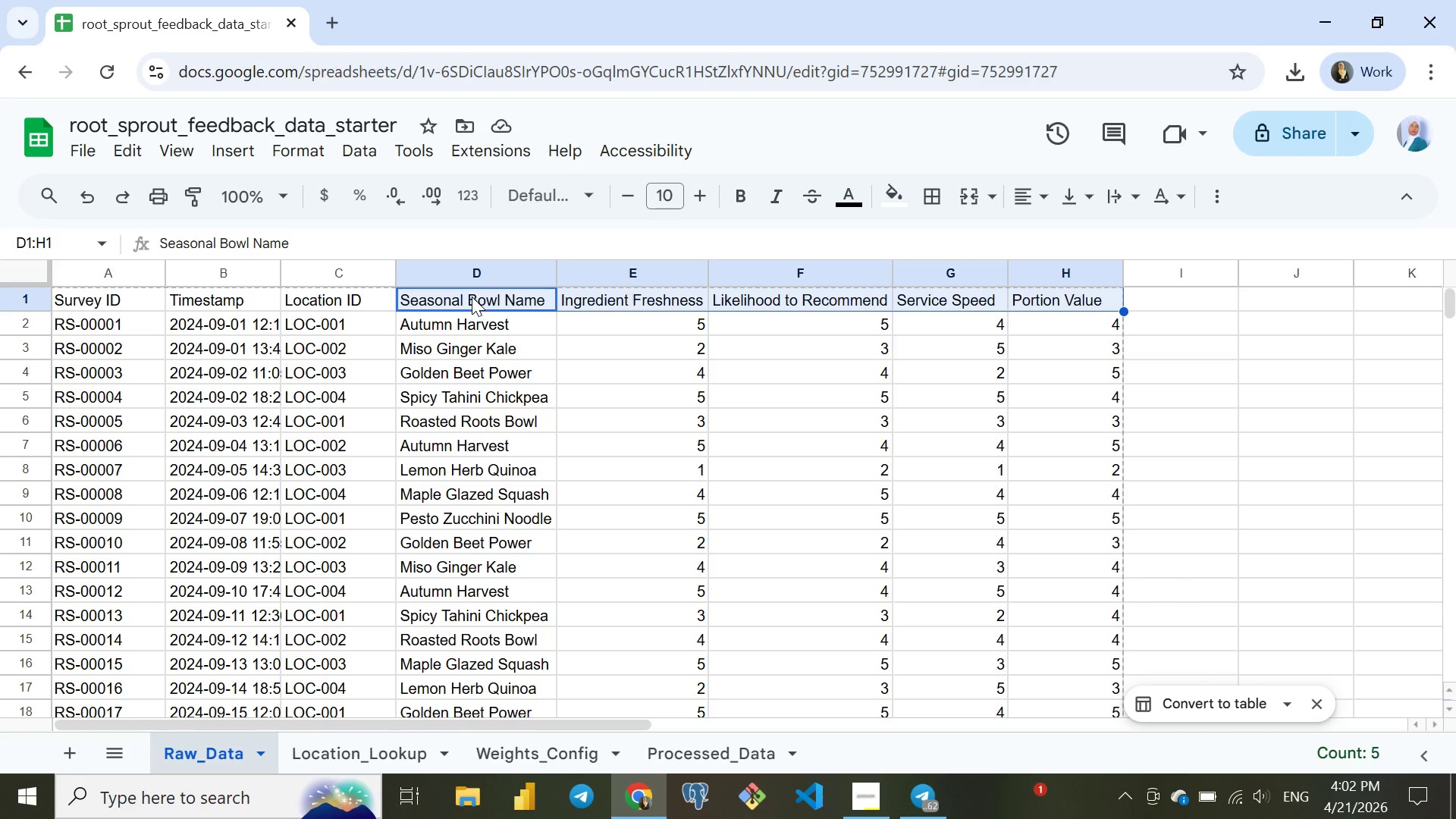 
key(Control+ControlLeft)
 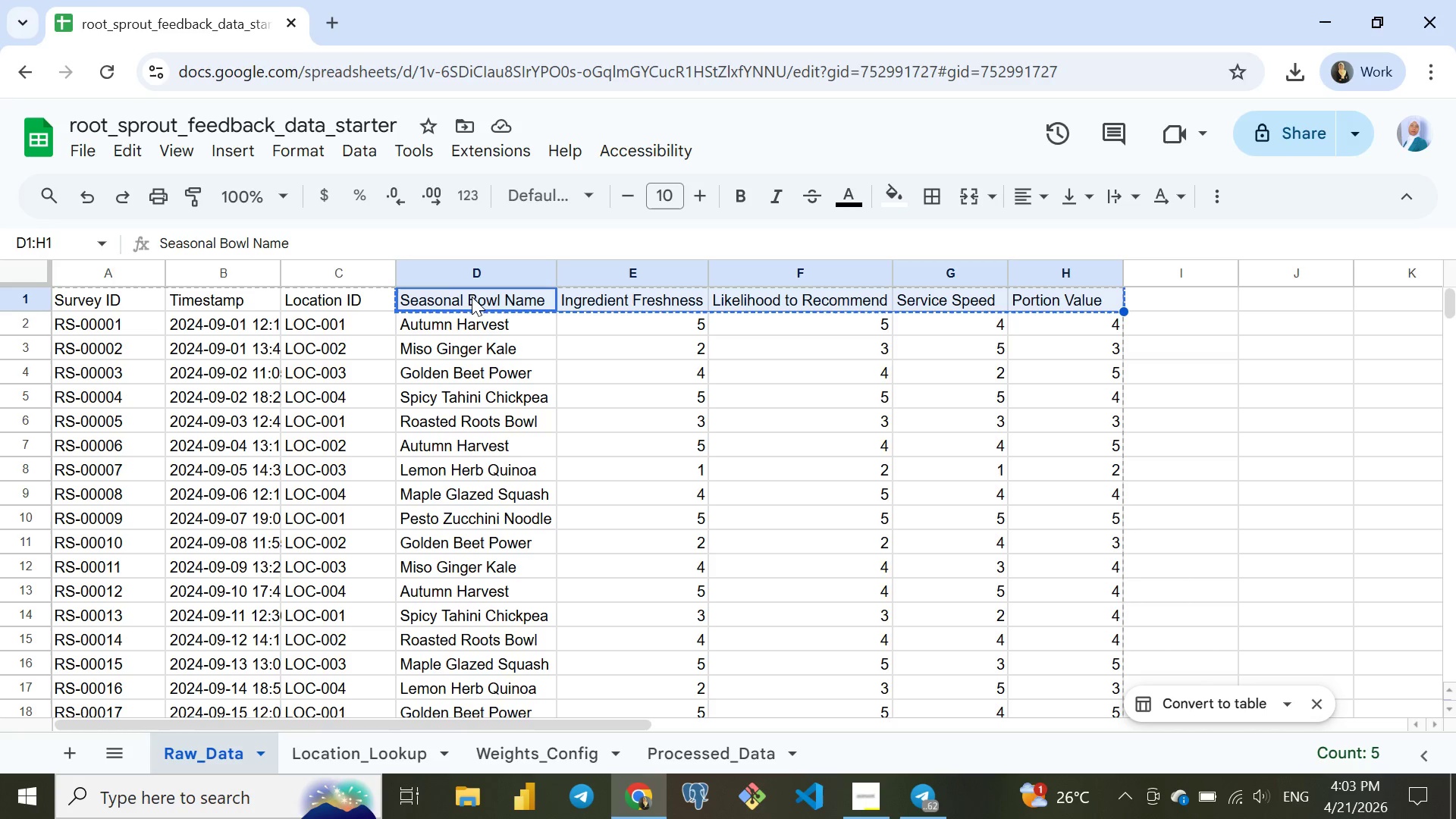 
key(Control+C)
 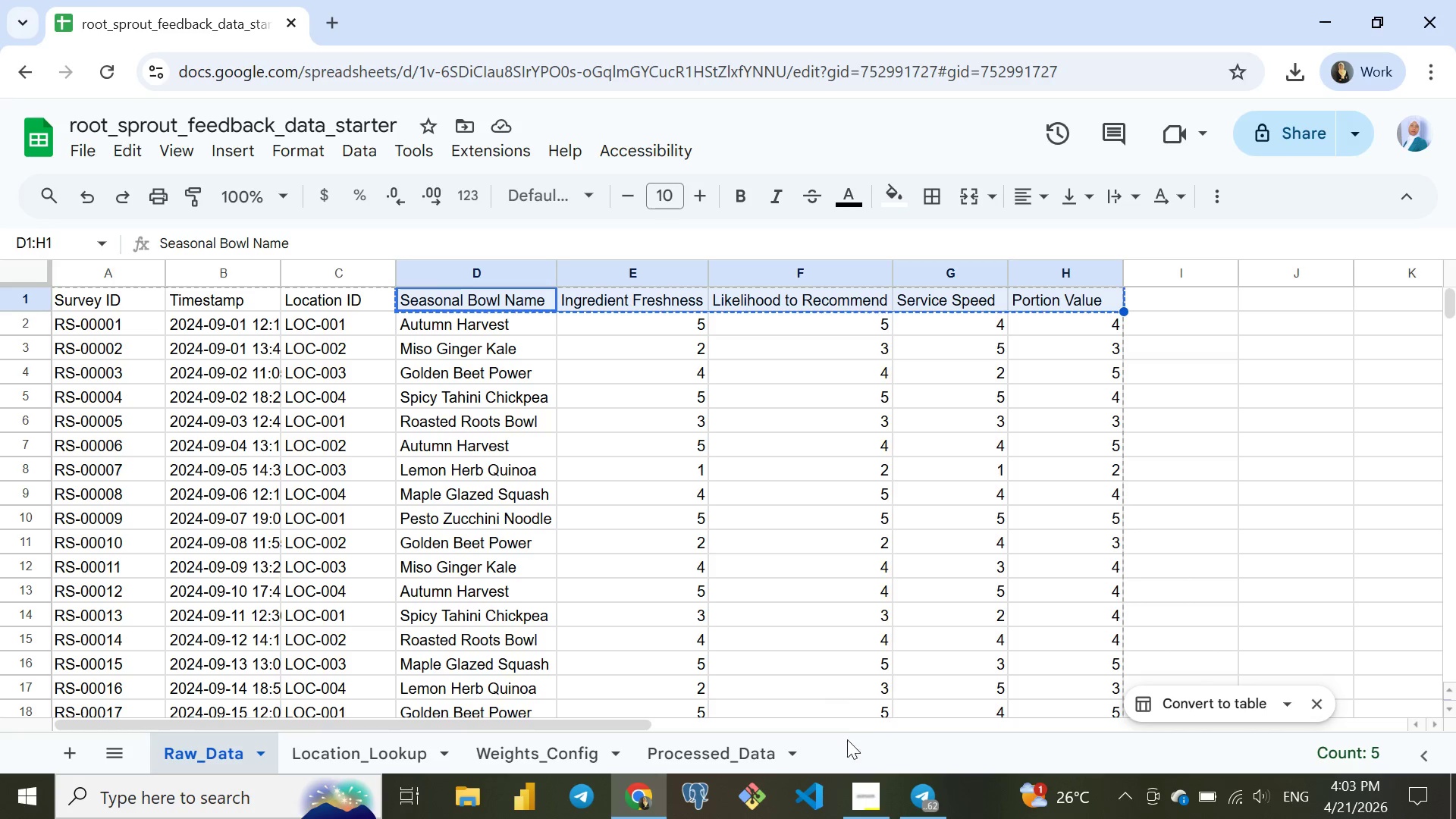 
left_click([736, 746])
 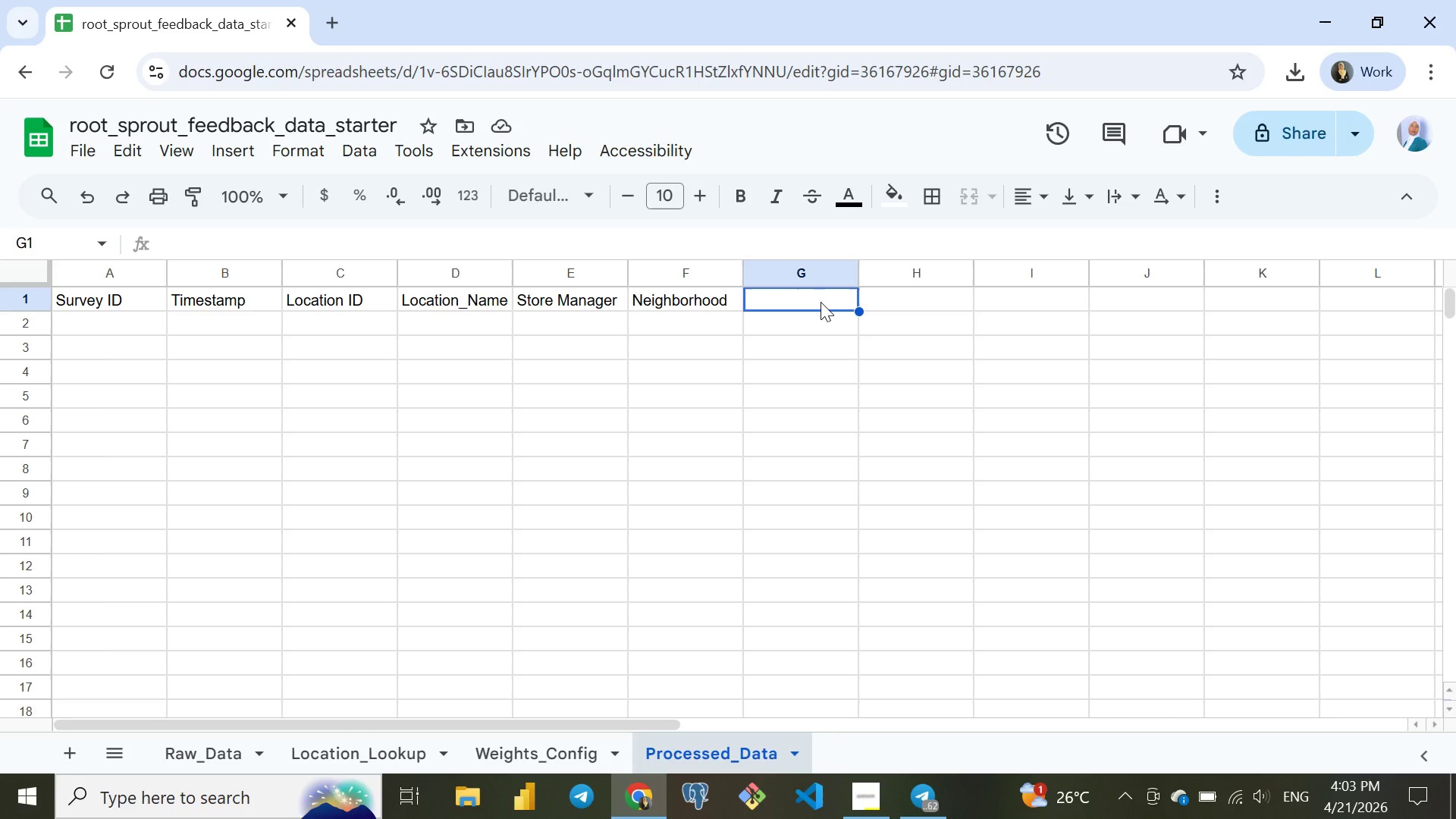 
key(Control+V)
 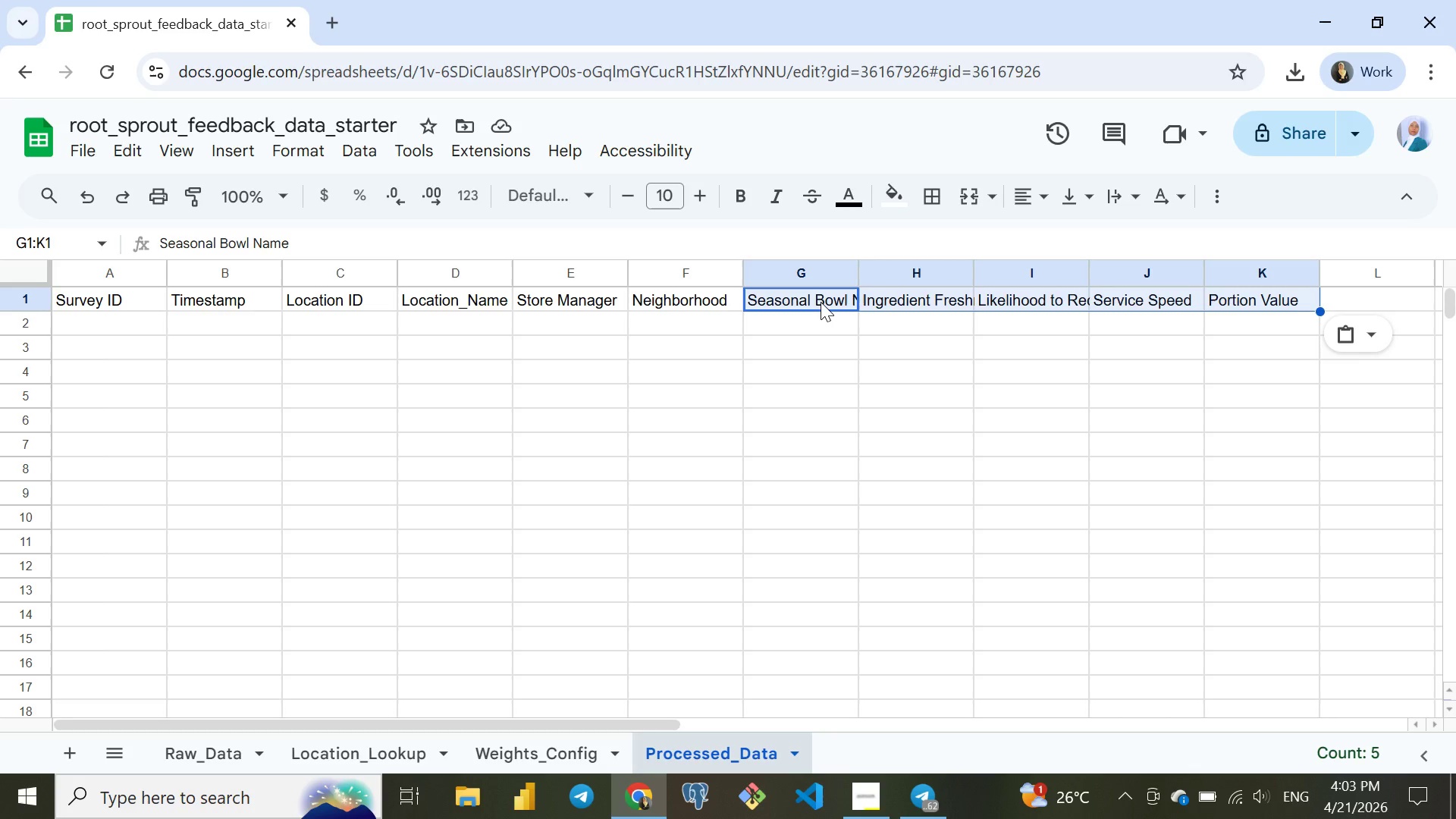 
wait(11.64)
 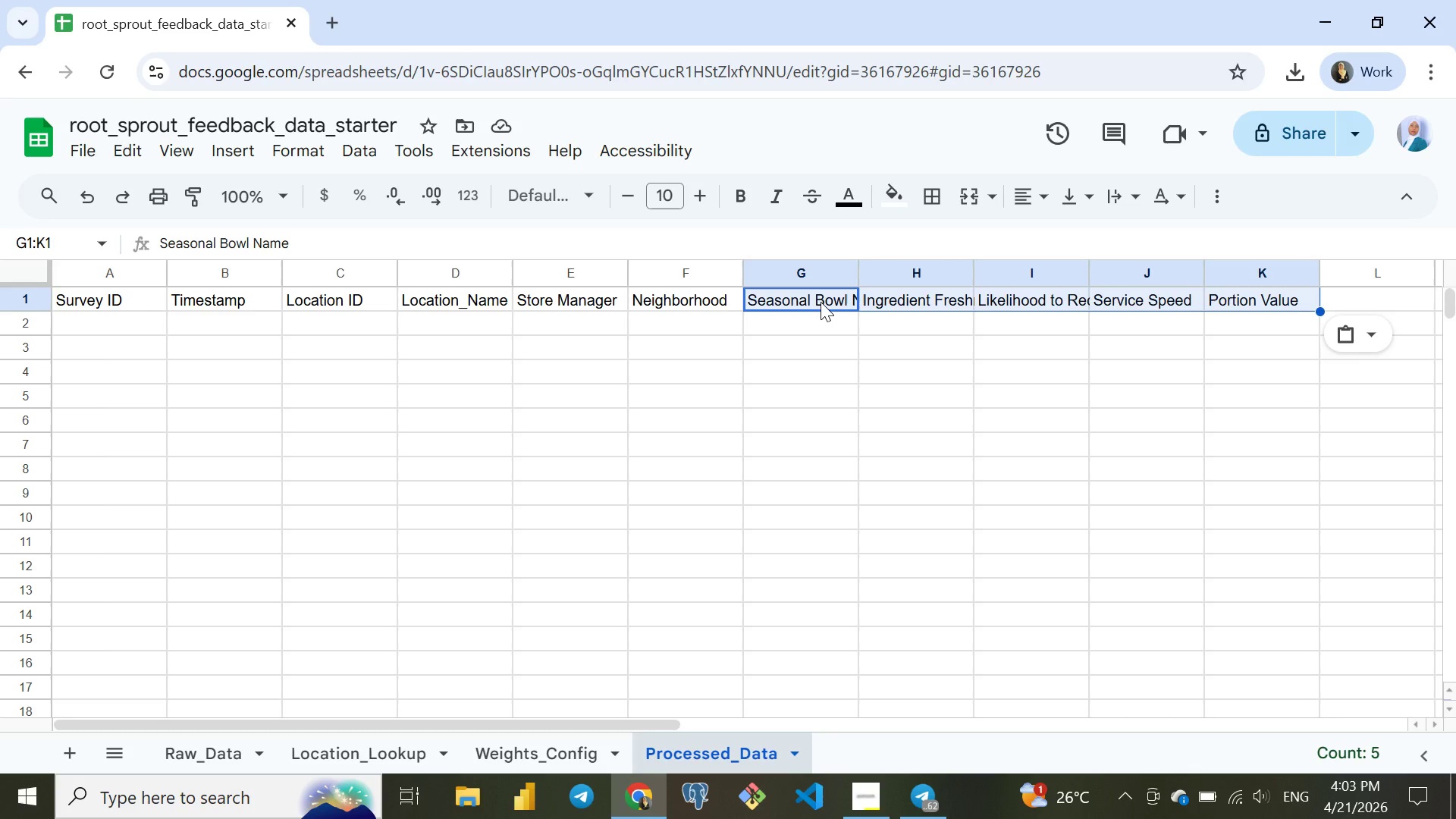 
left_click([1285, 330])
 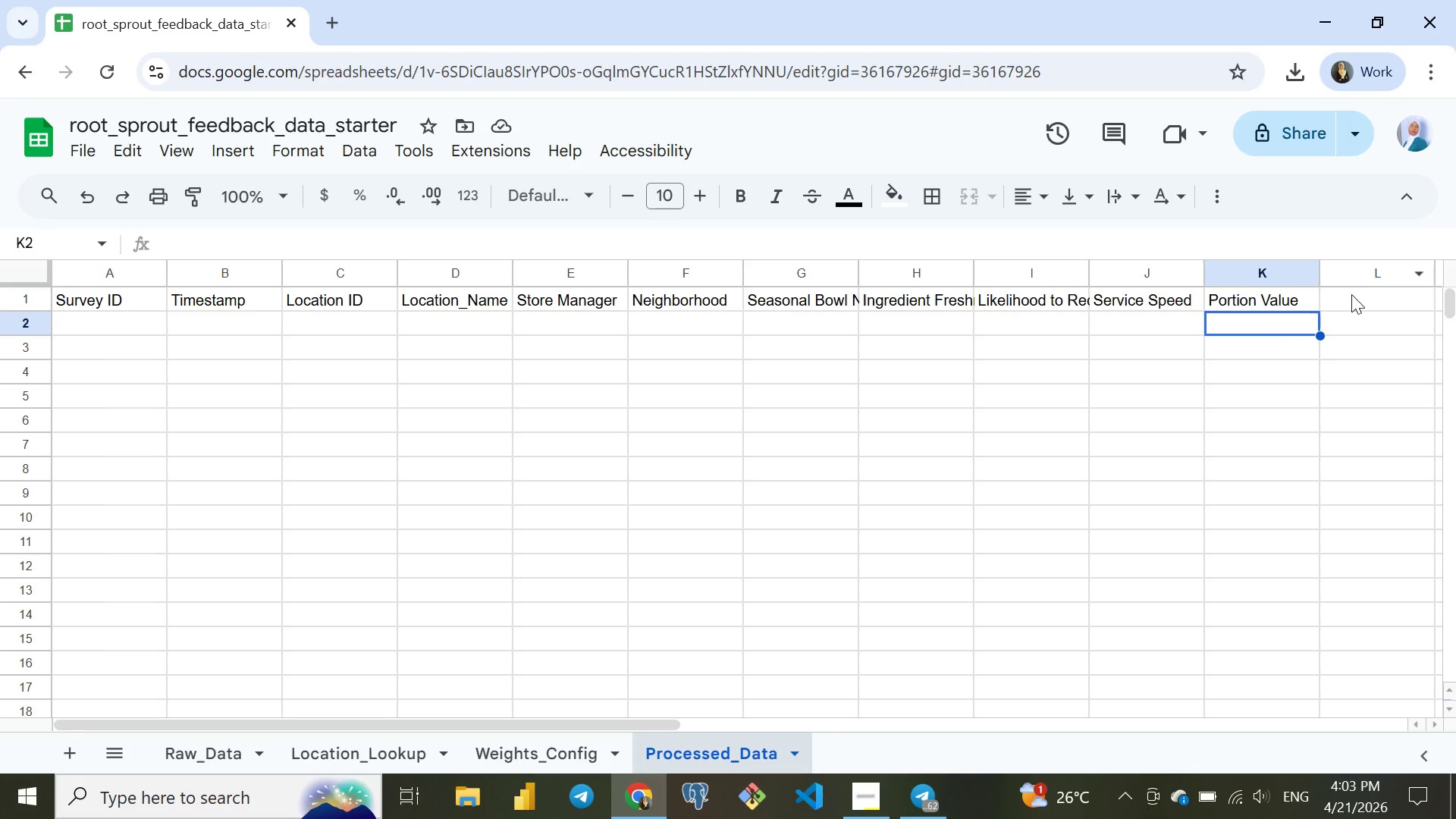 
left_click([1351, 294])
 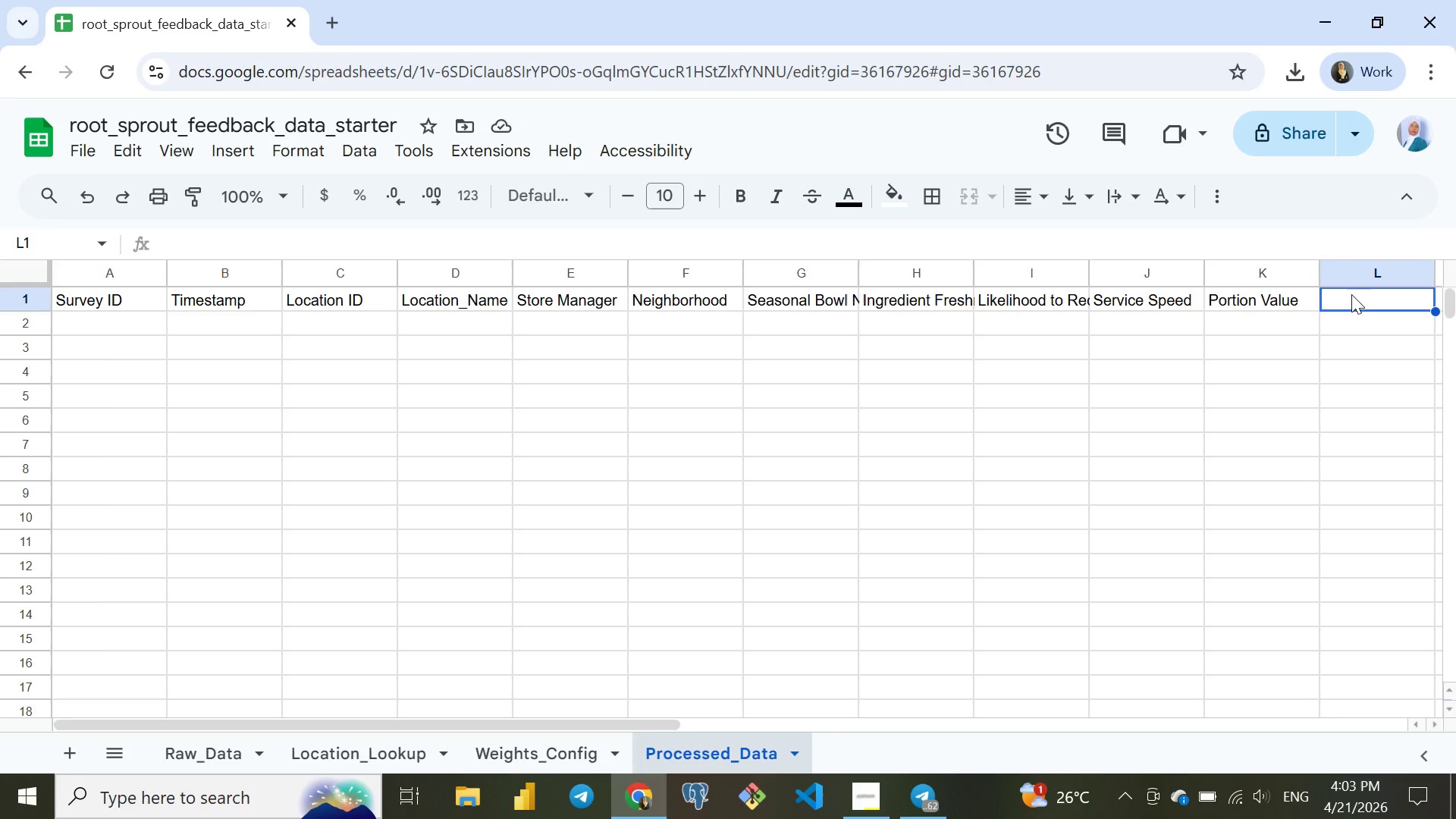 
type(Weighted Score)
 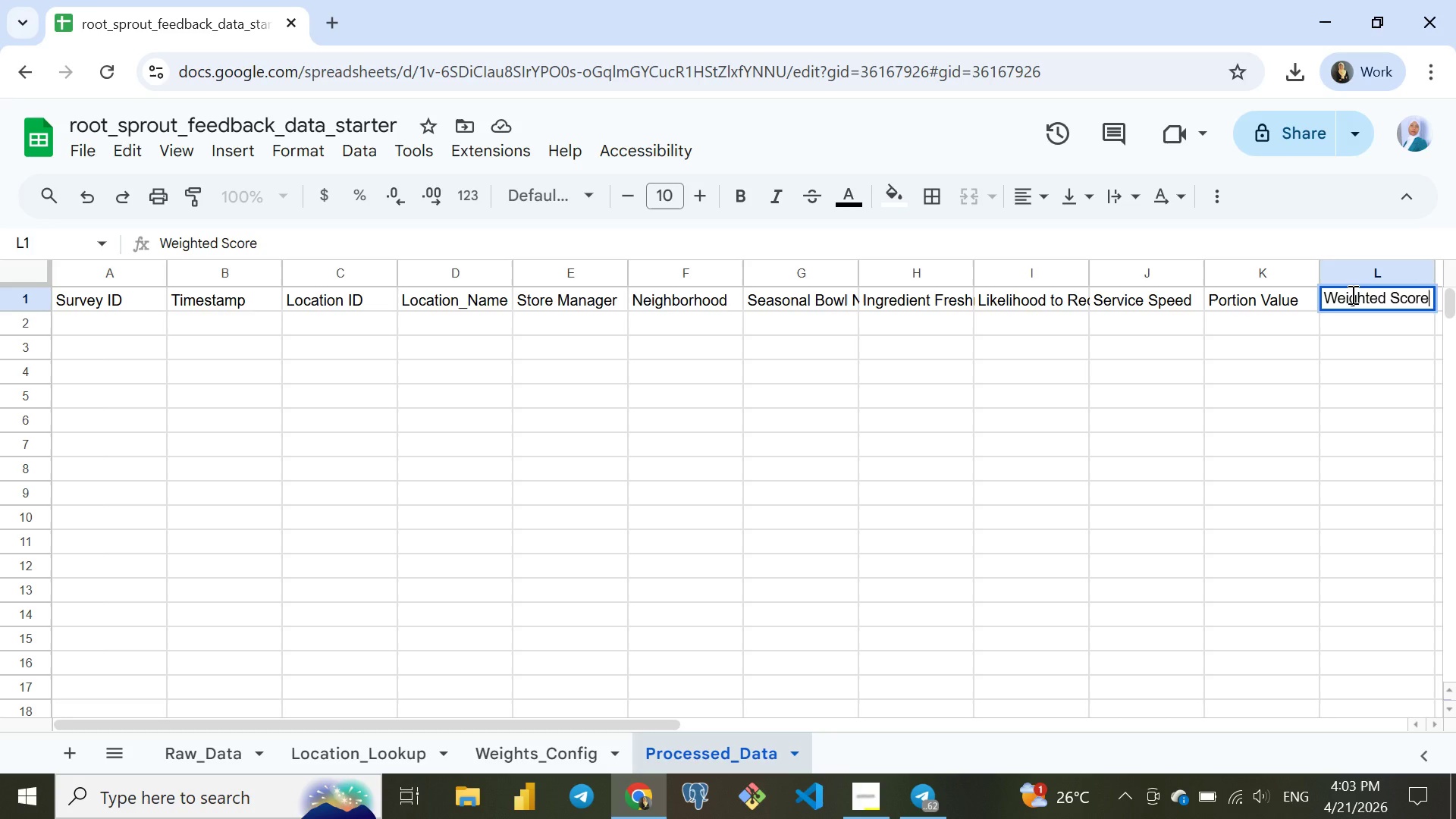 
key(Enter)
 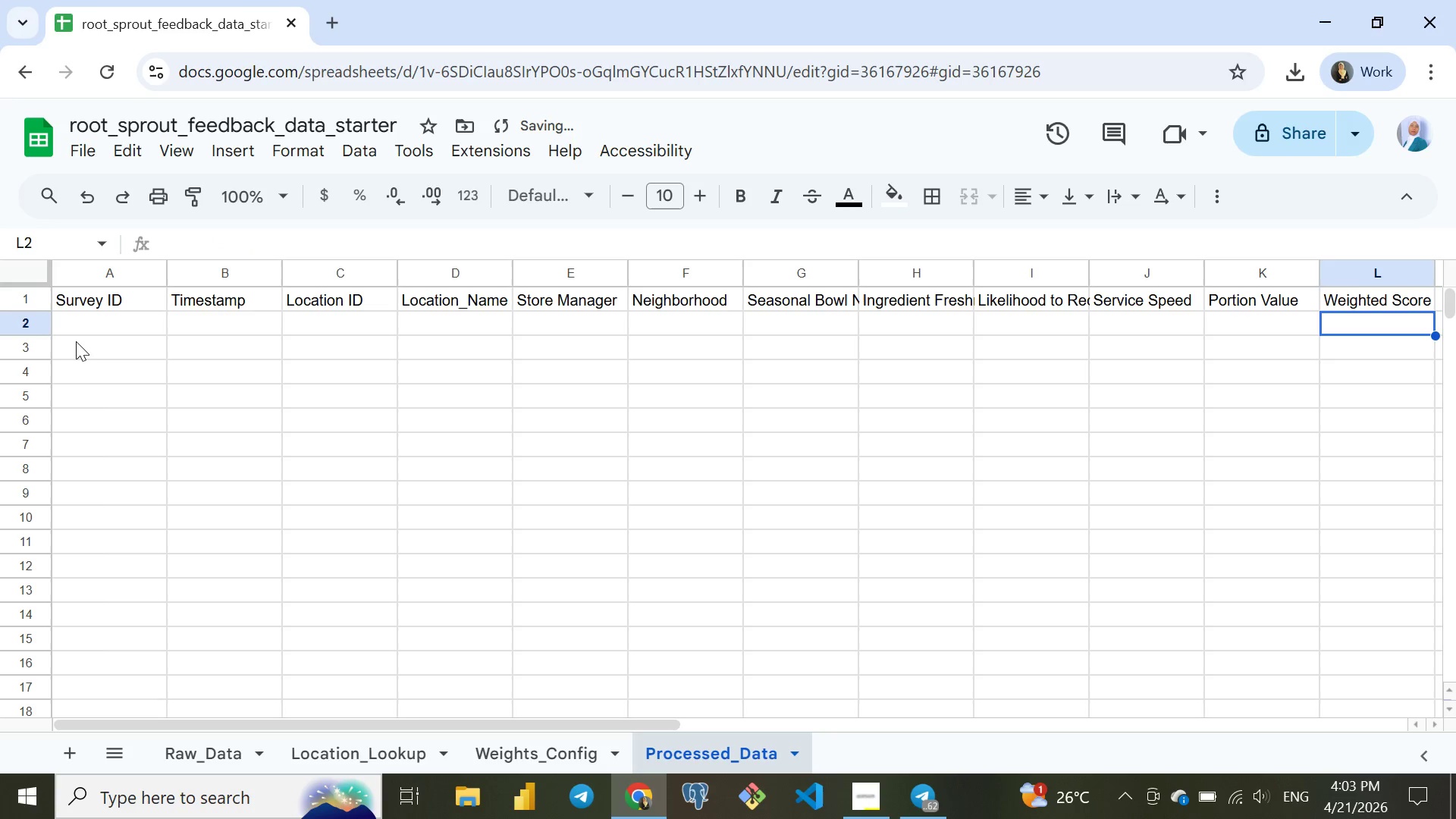 
left_click([93, 328])
 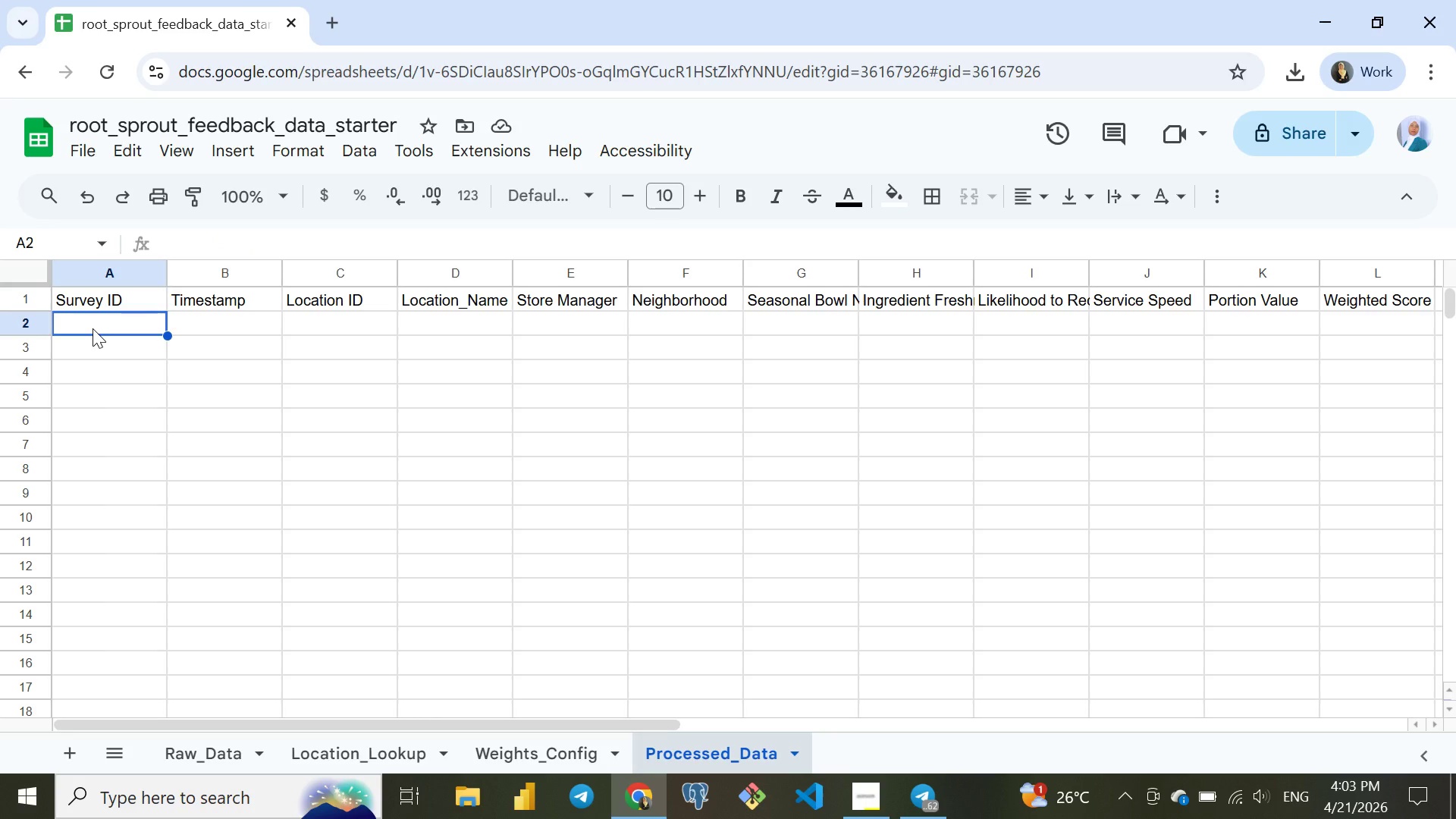 
wait(5.12)
 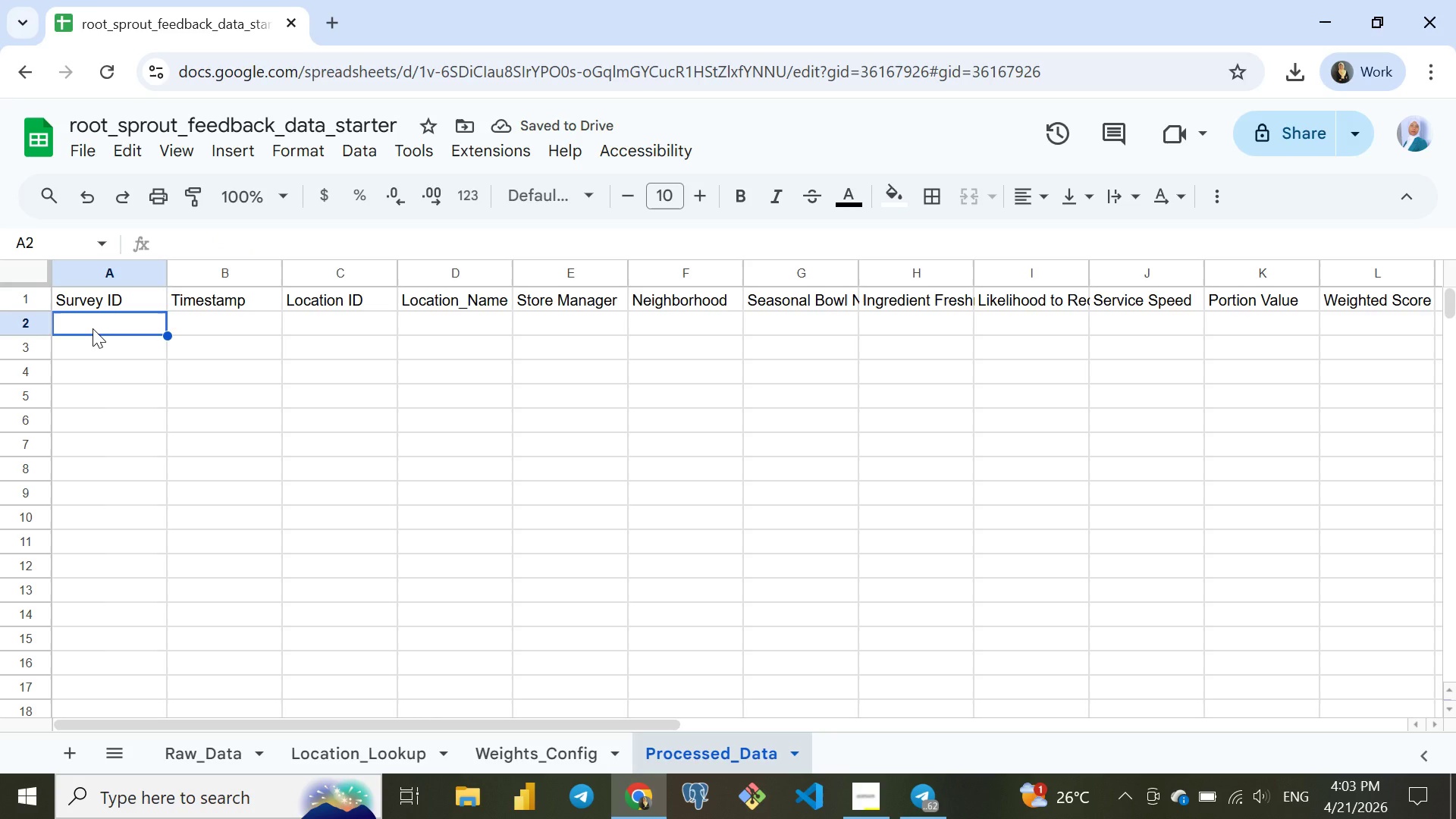 
type(=arr)
 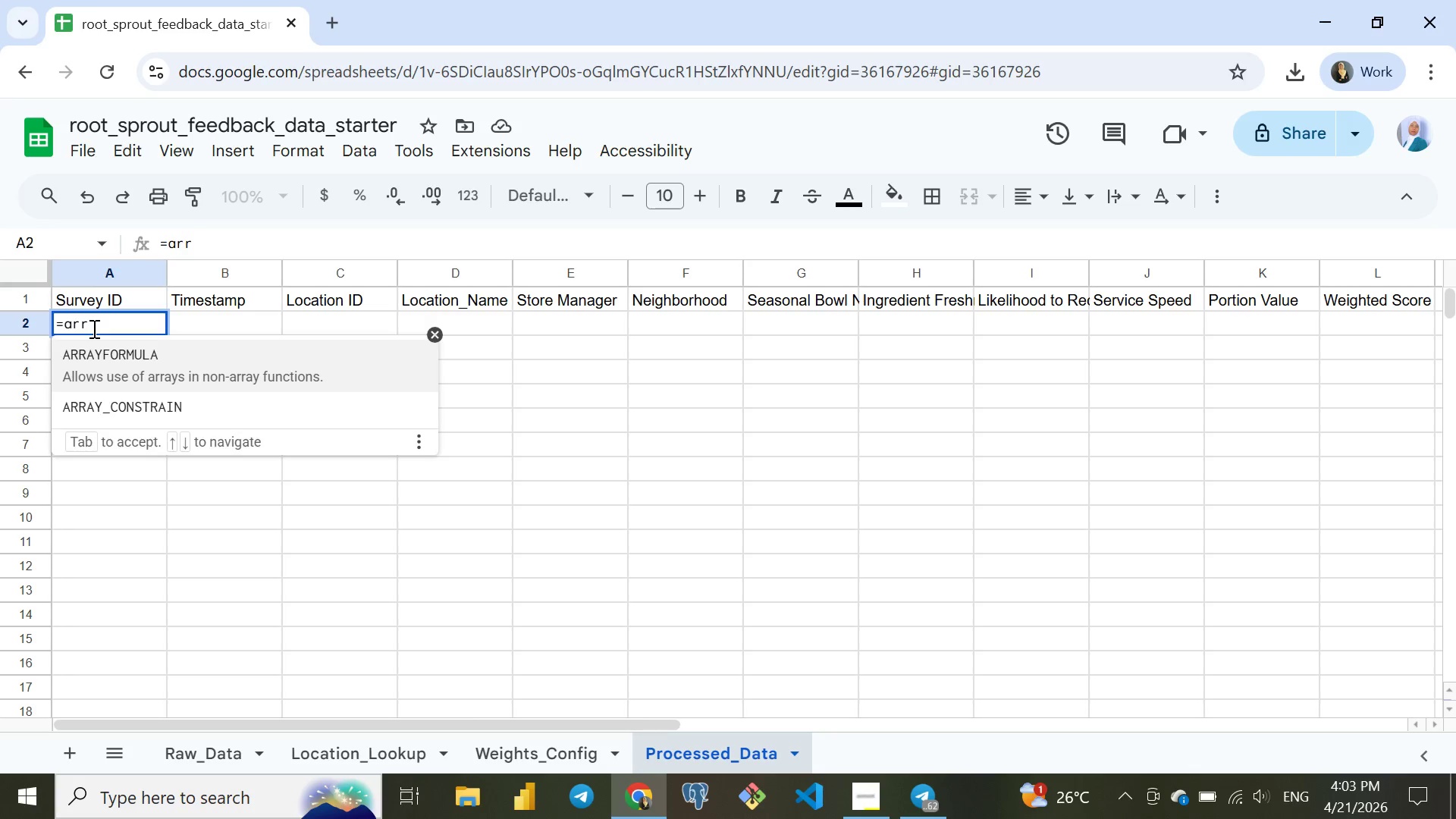 
key(Enter)
 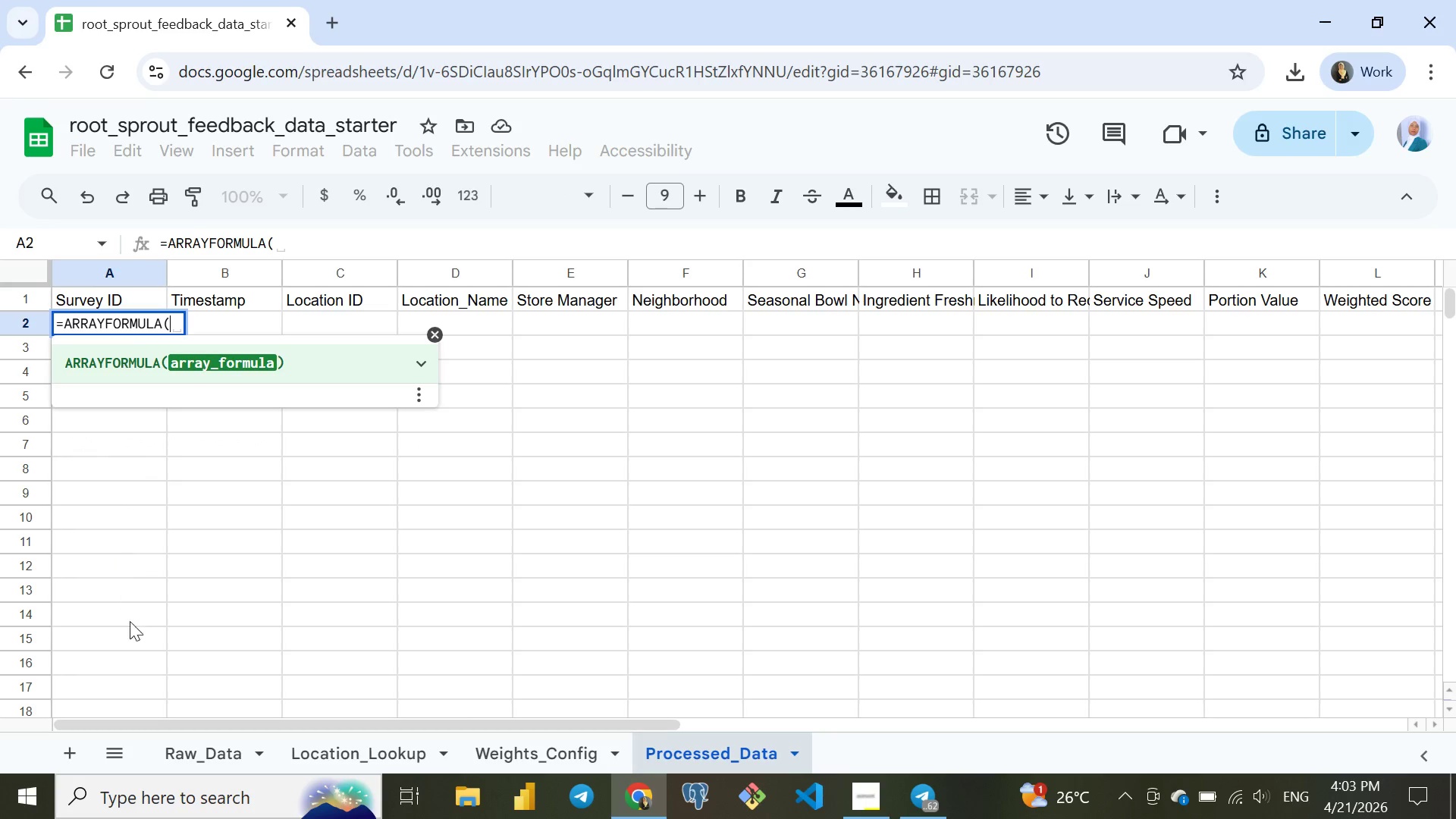 
left_click([206, 753])
 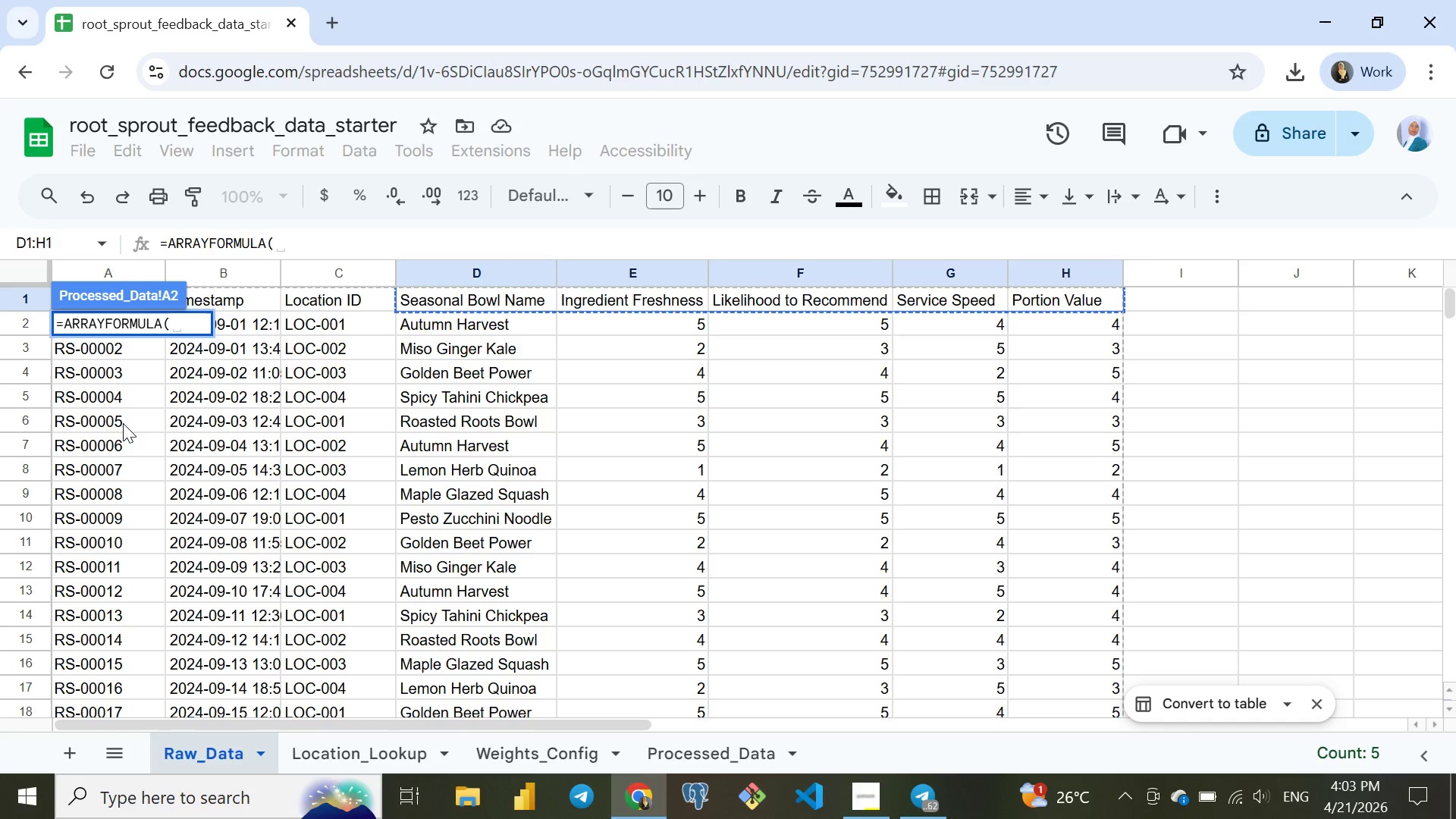 
wait(8.3)
 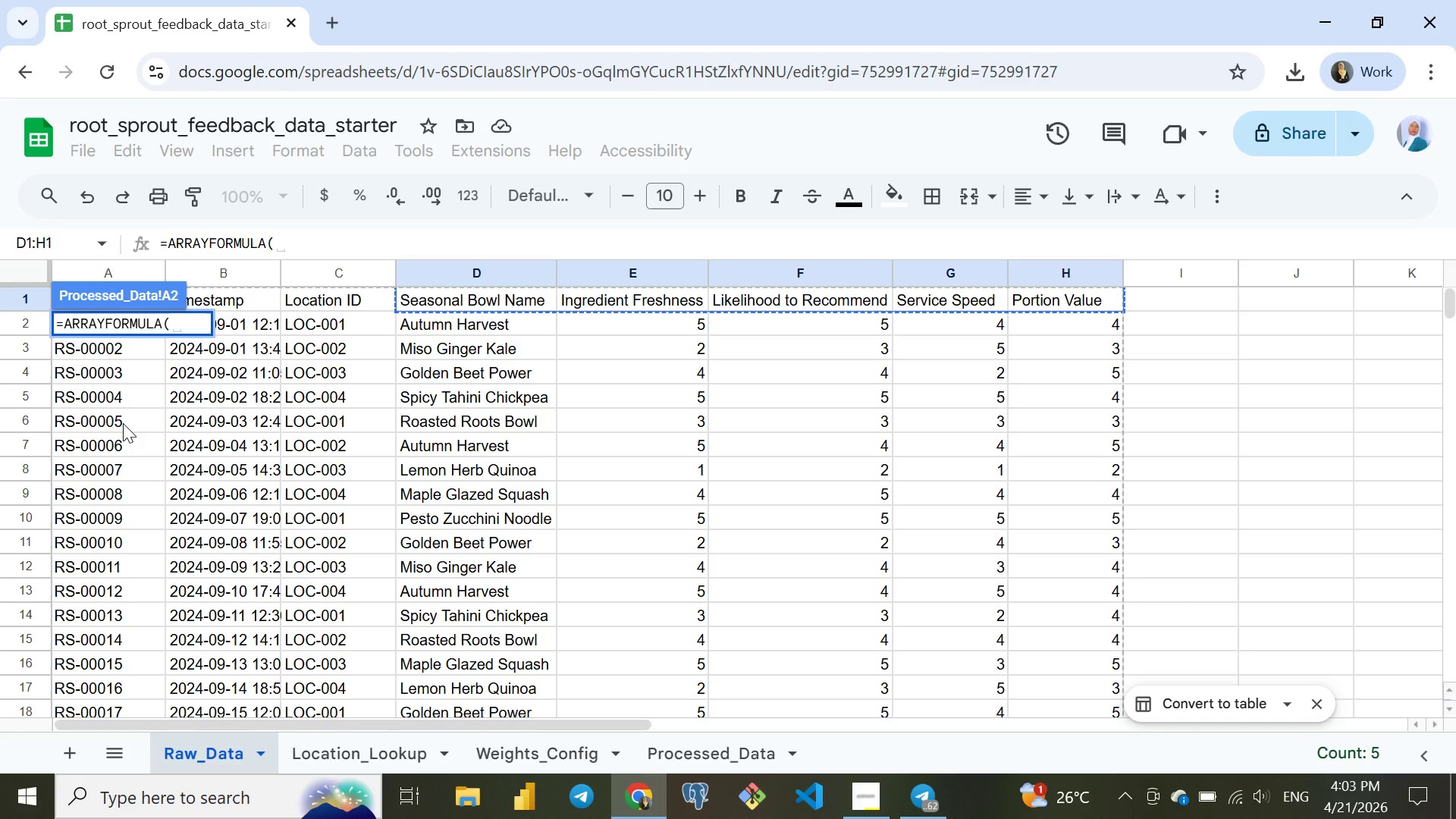 
left_click([109, 270])
 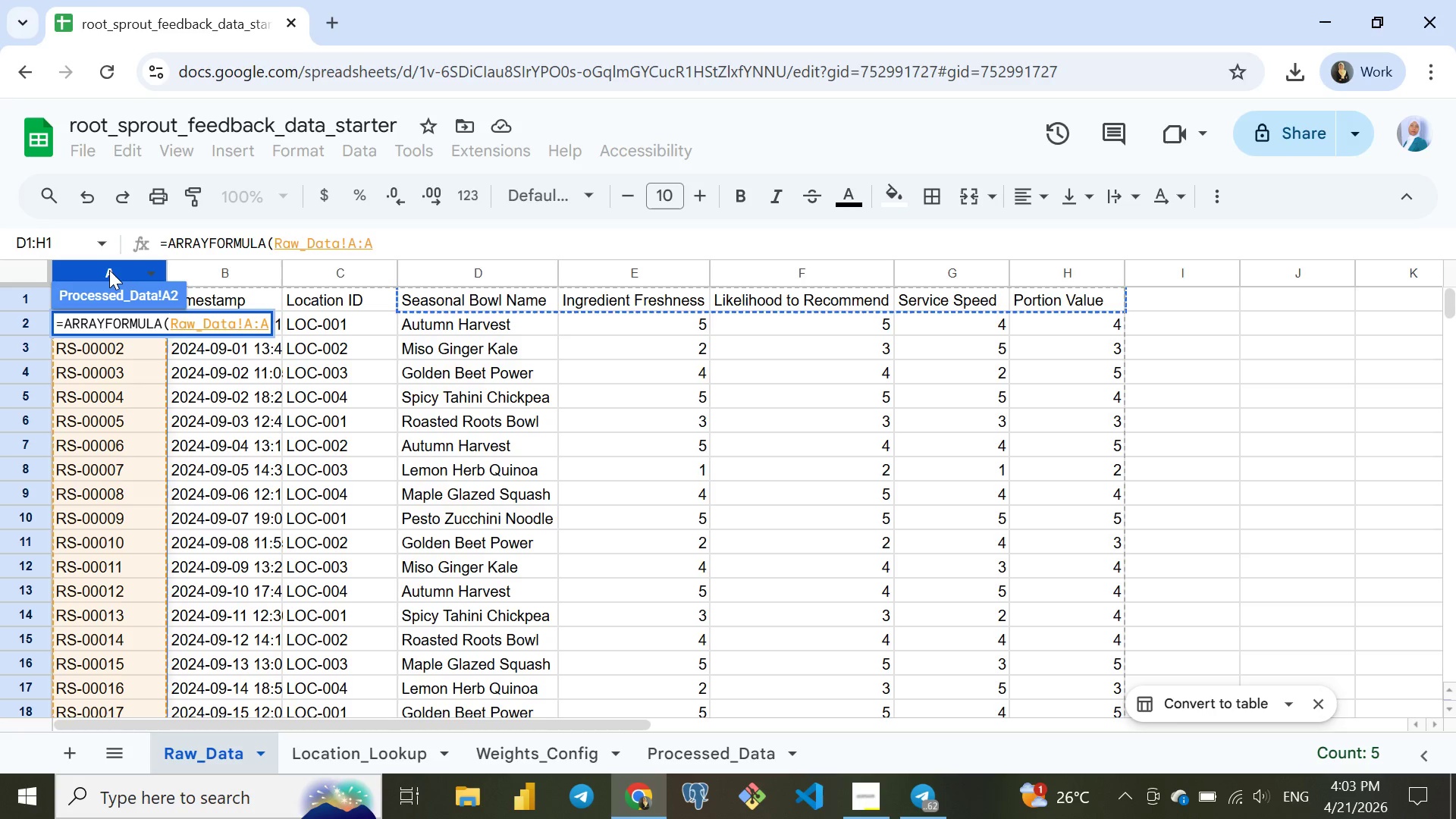 
key(Shift+ArrowRight)
 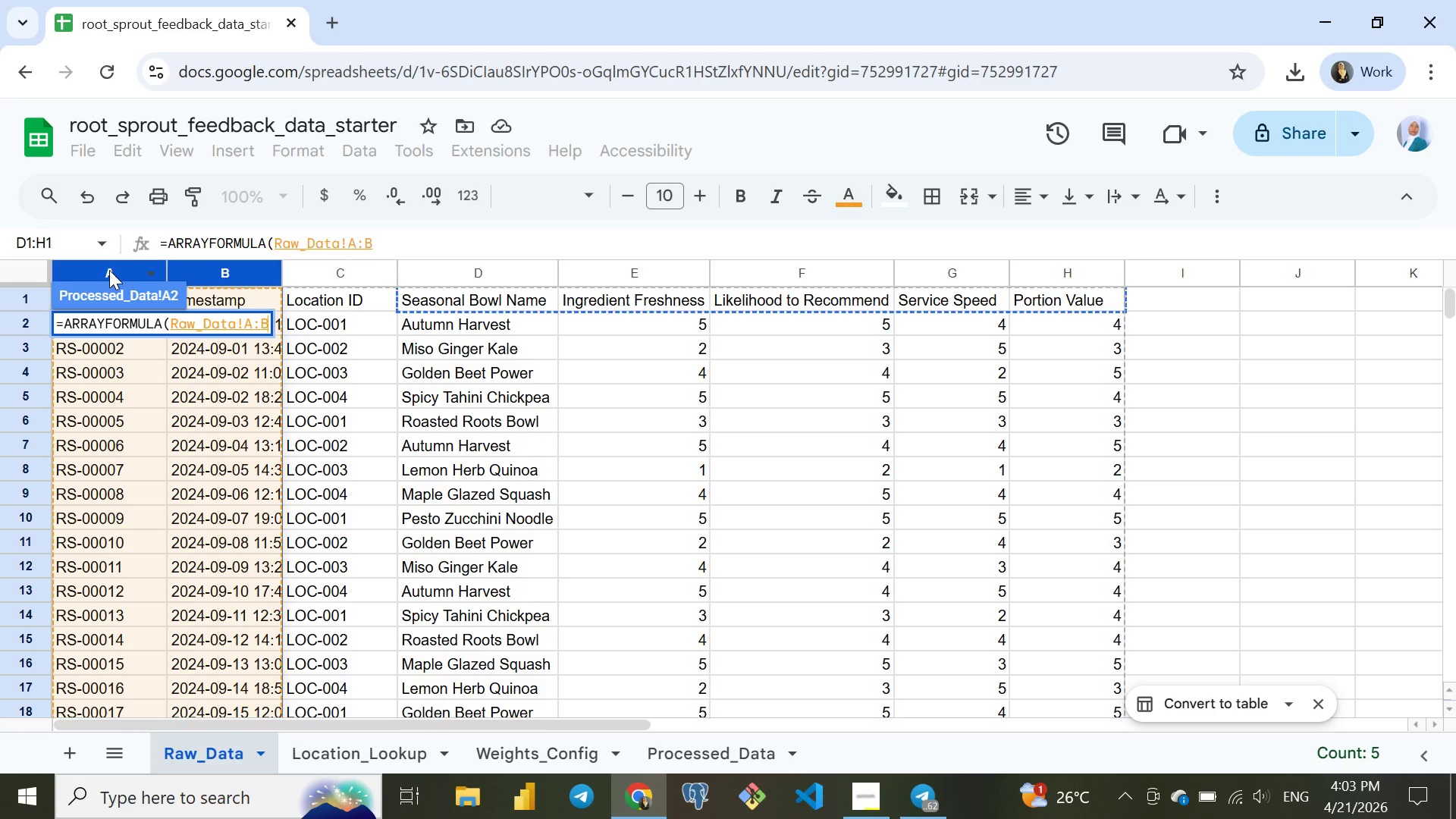 
key(Shift+ArrowRight)
 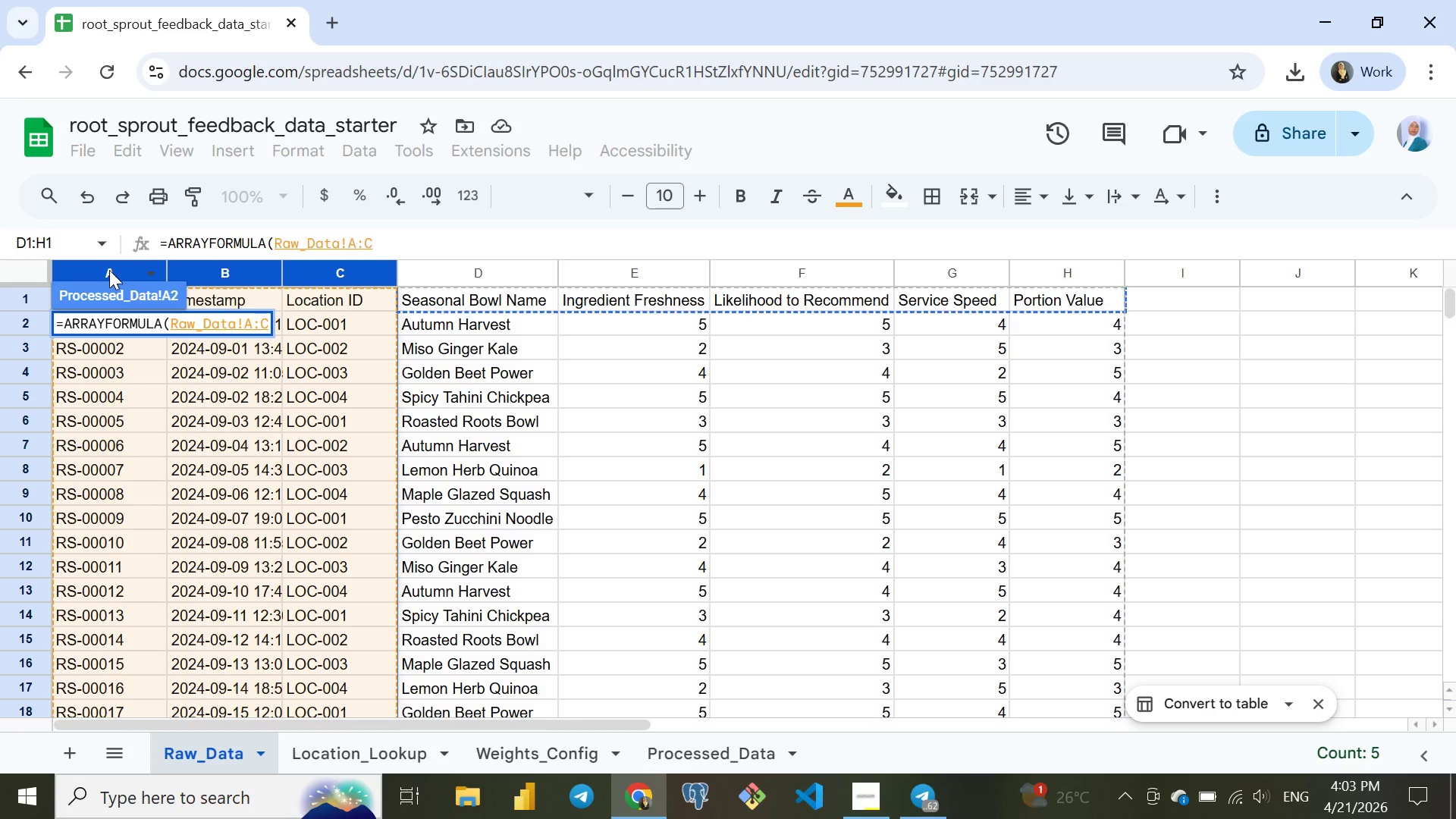 
key(Enter)
 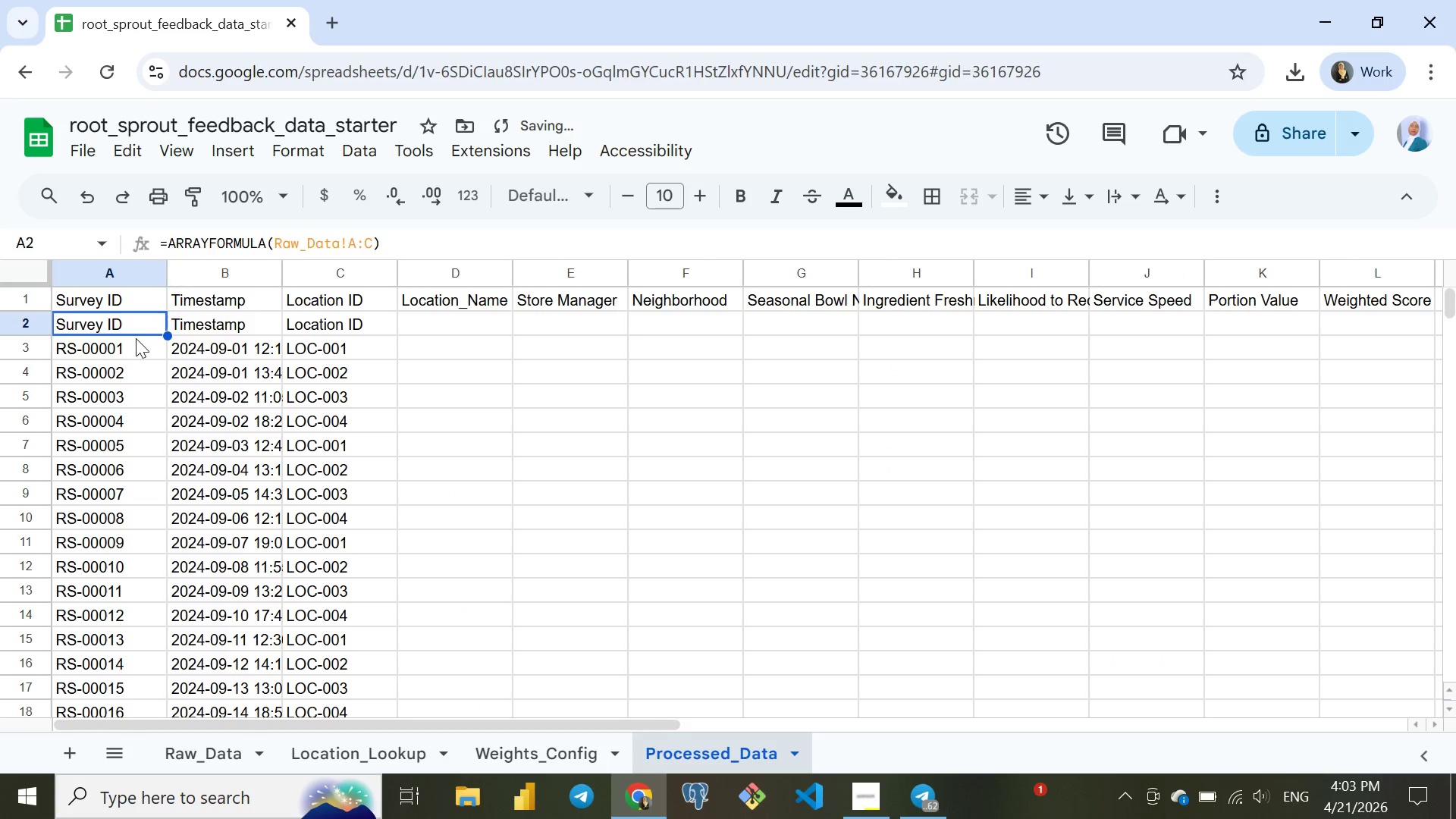 
double_click([113, 318])
 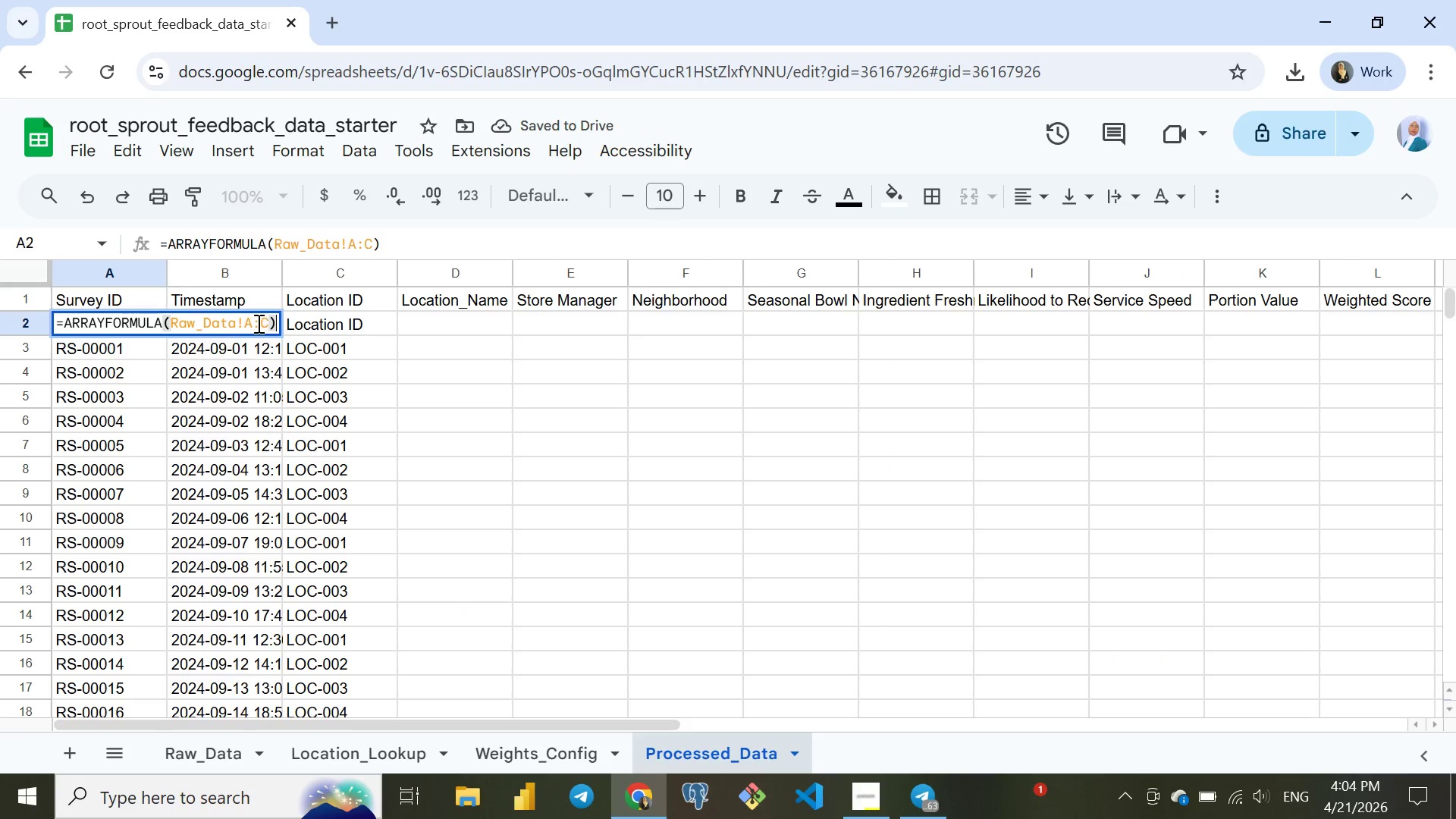 
left_click([257, 323])
 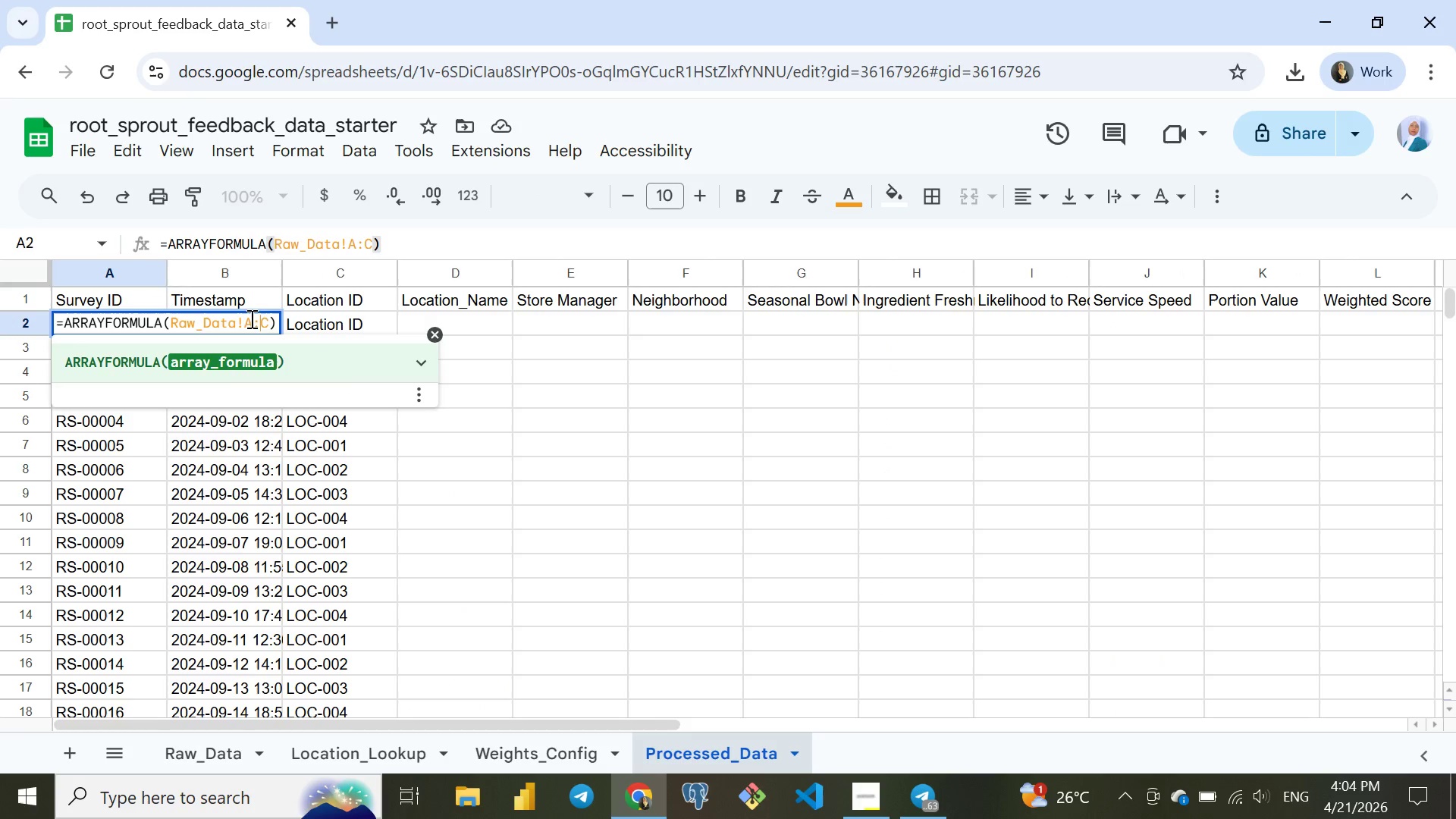 
left_click([253, 321])
 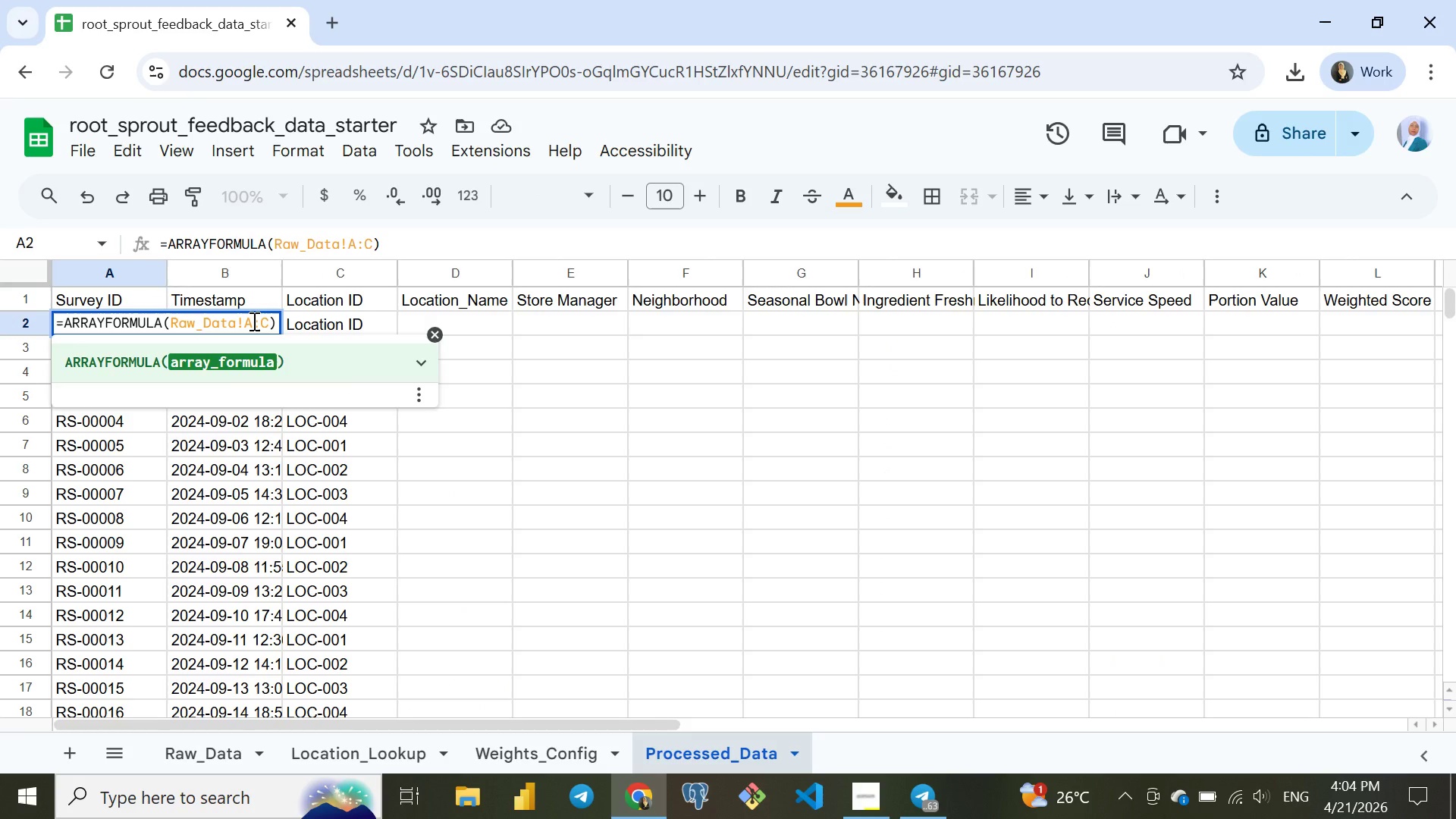 
key(2)
 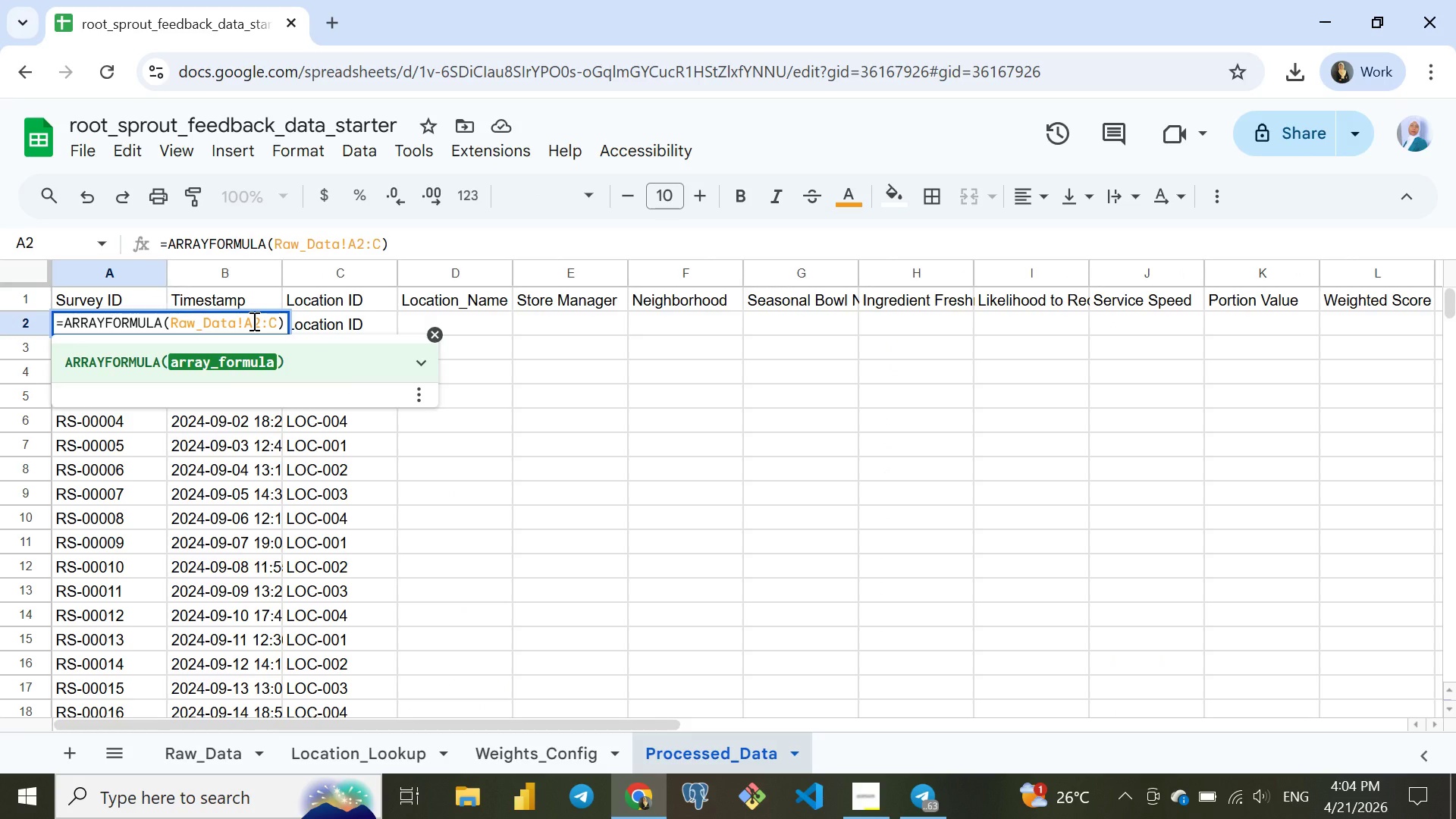 
hold_key(key=Enter, duration=7.83)
 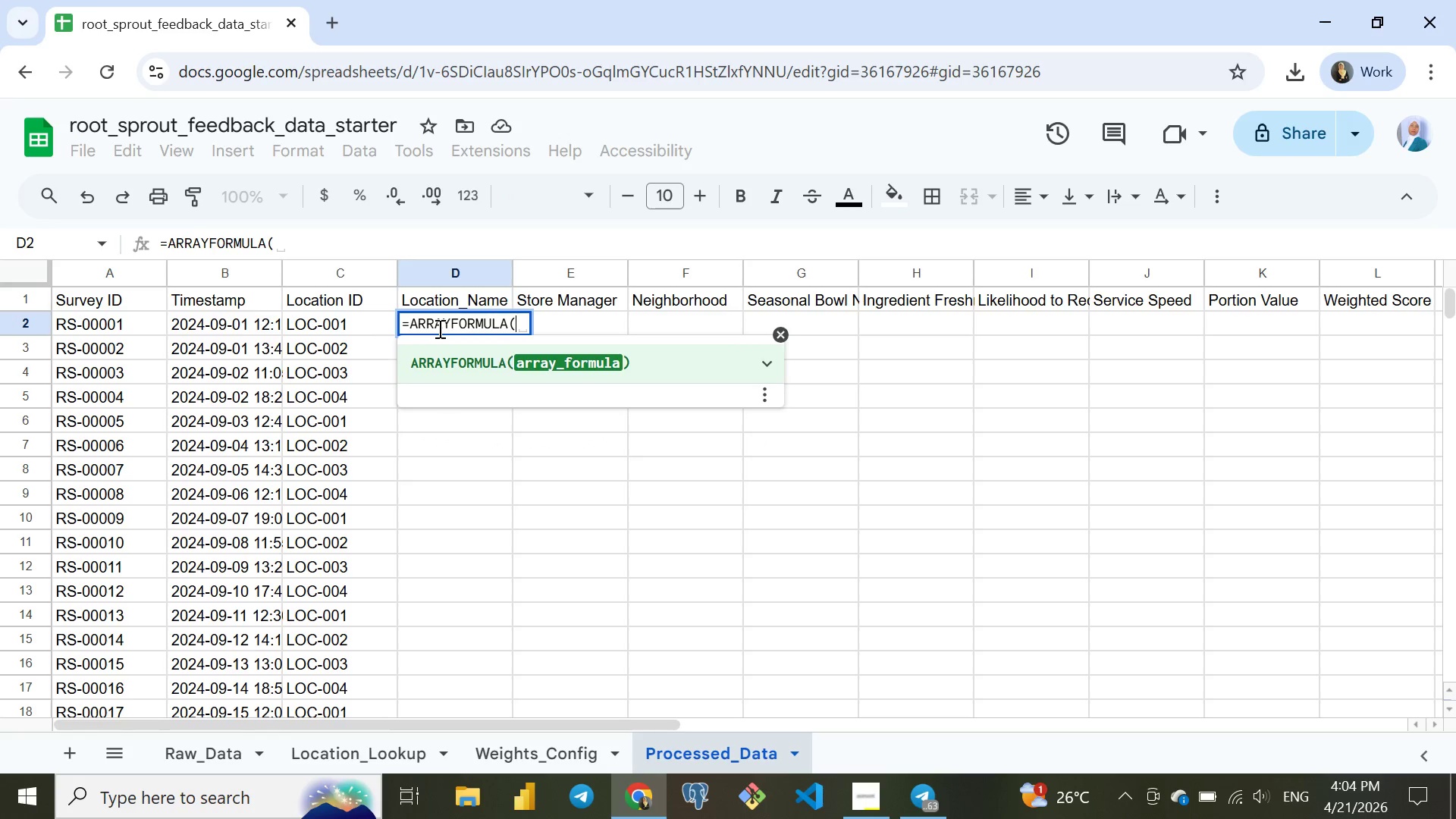 
left_click([438, 328])
 